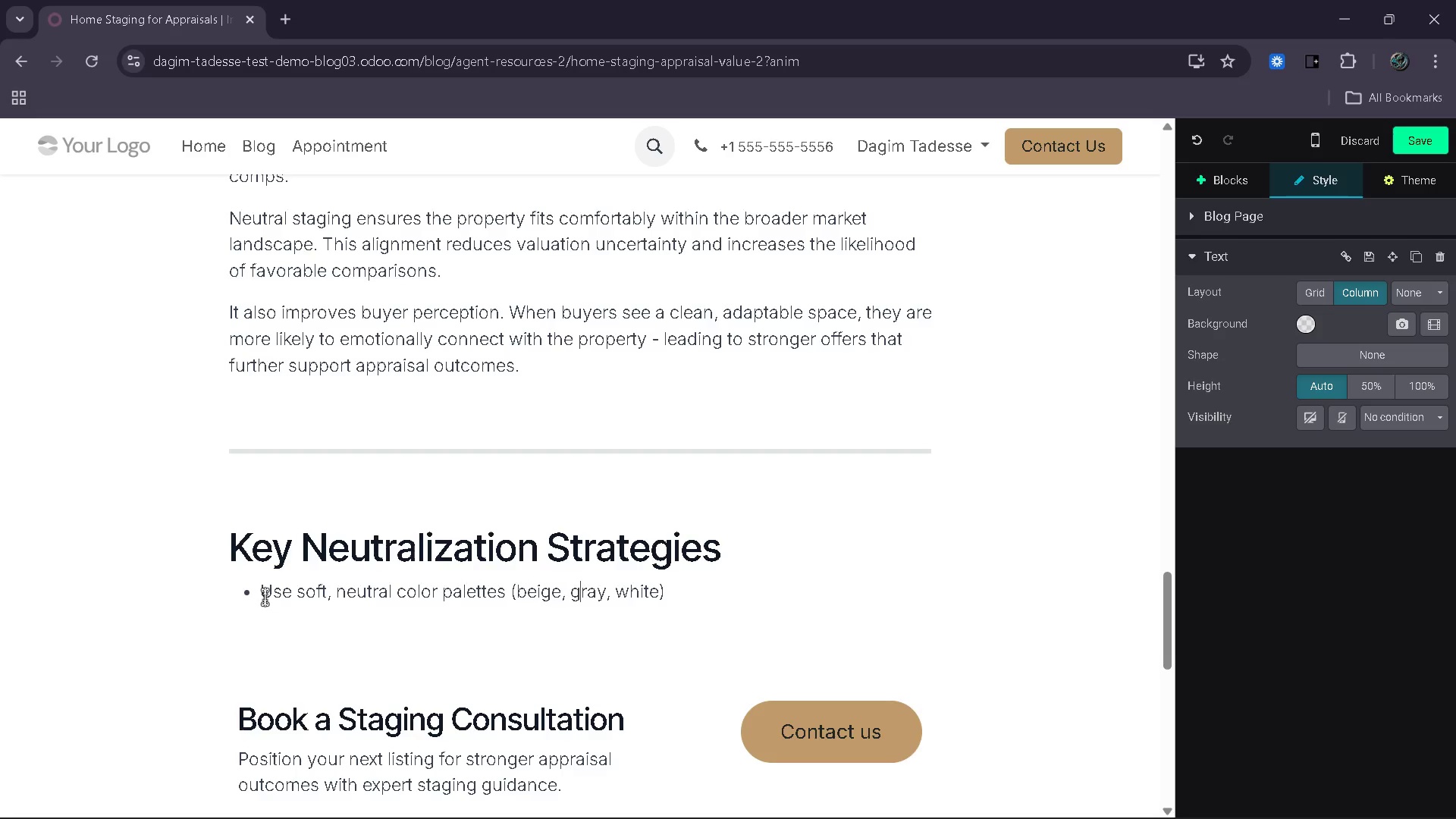 
key(ArrowRight)
 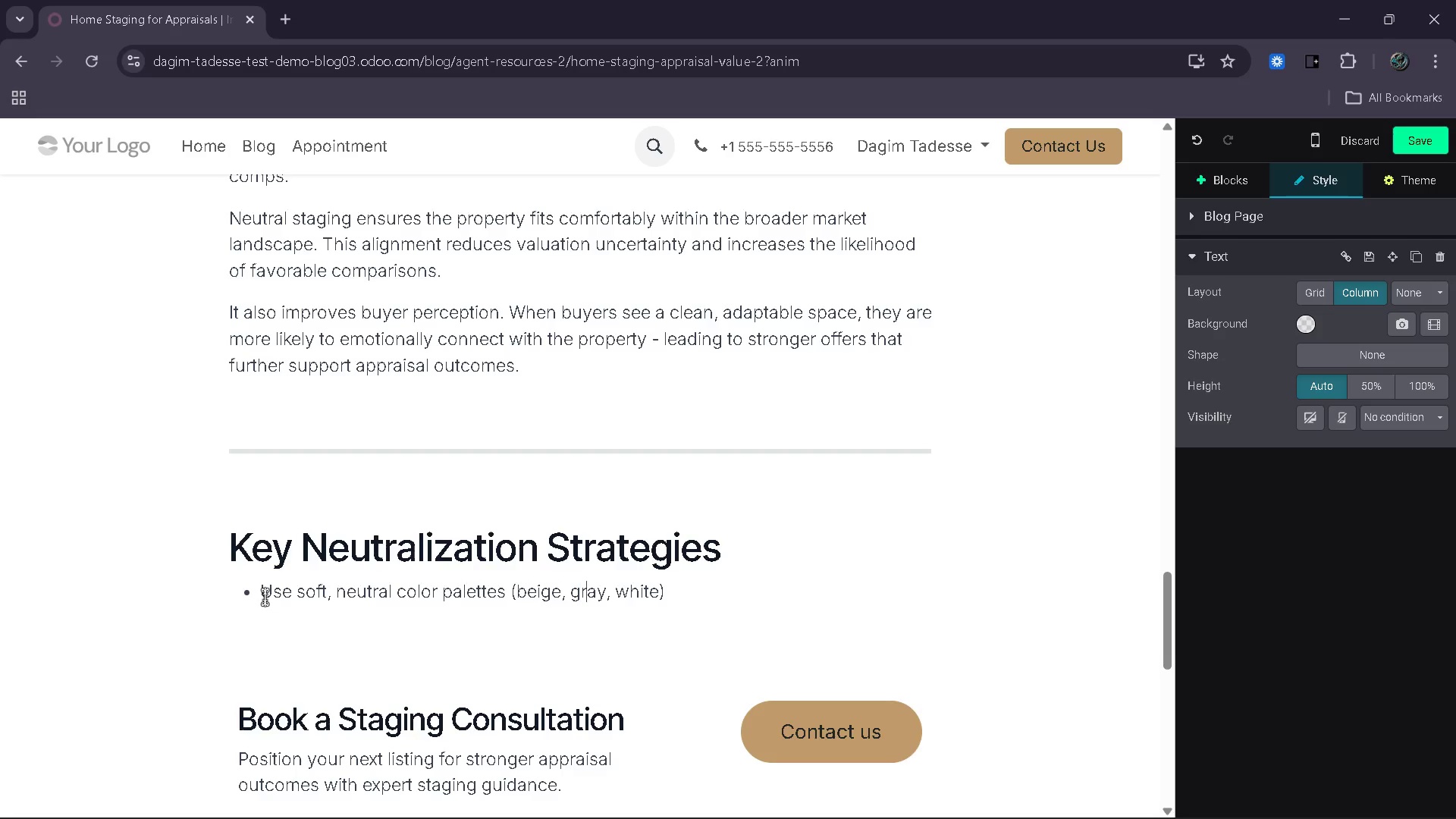 
key(ArrowRight)
 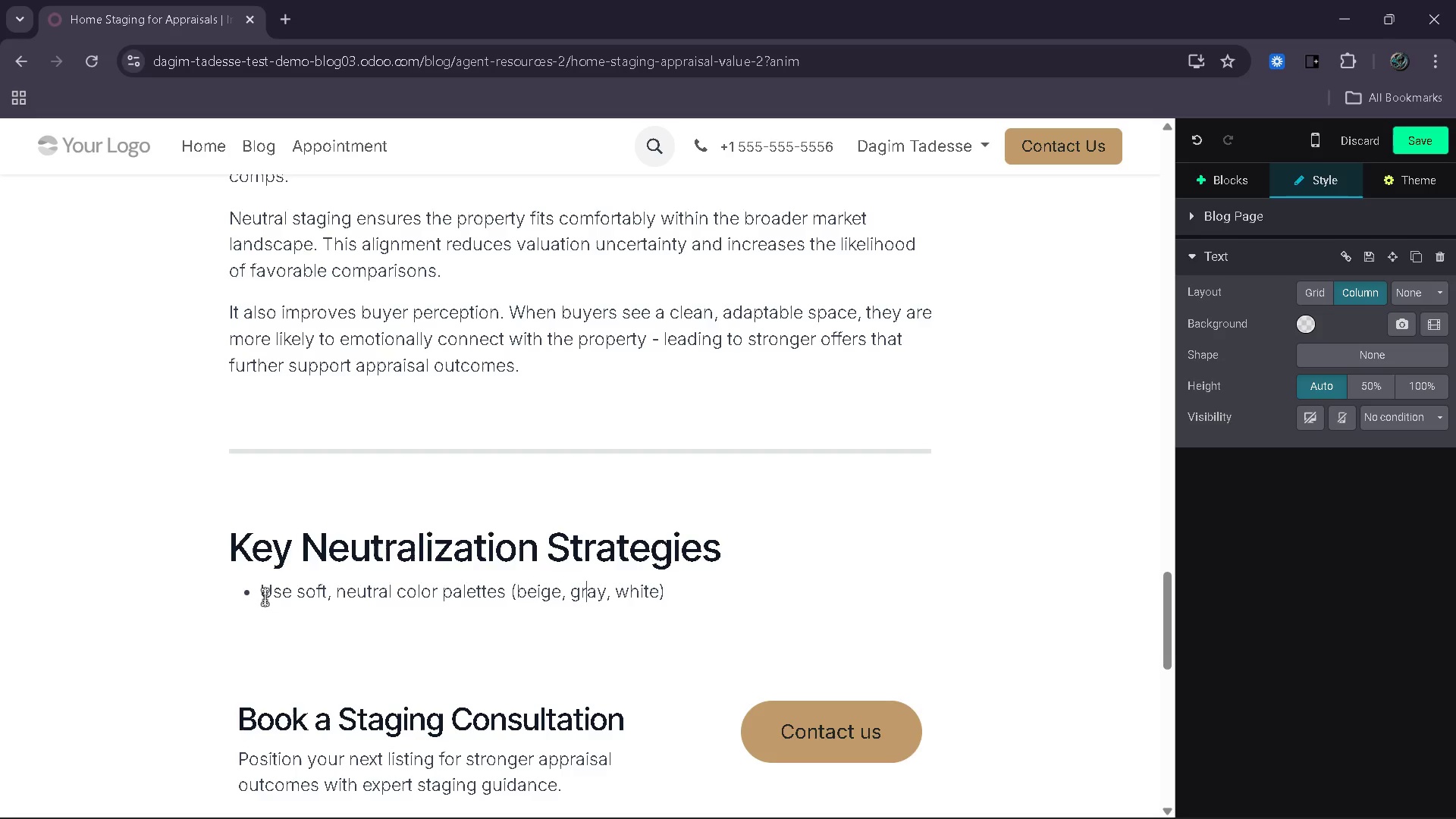 
key(ArrowRight)
 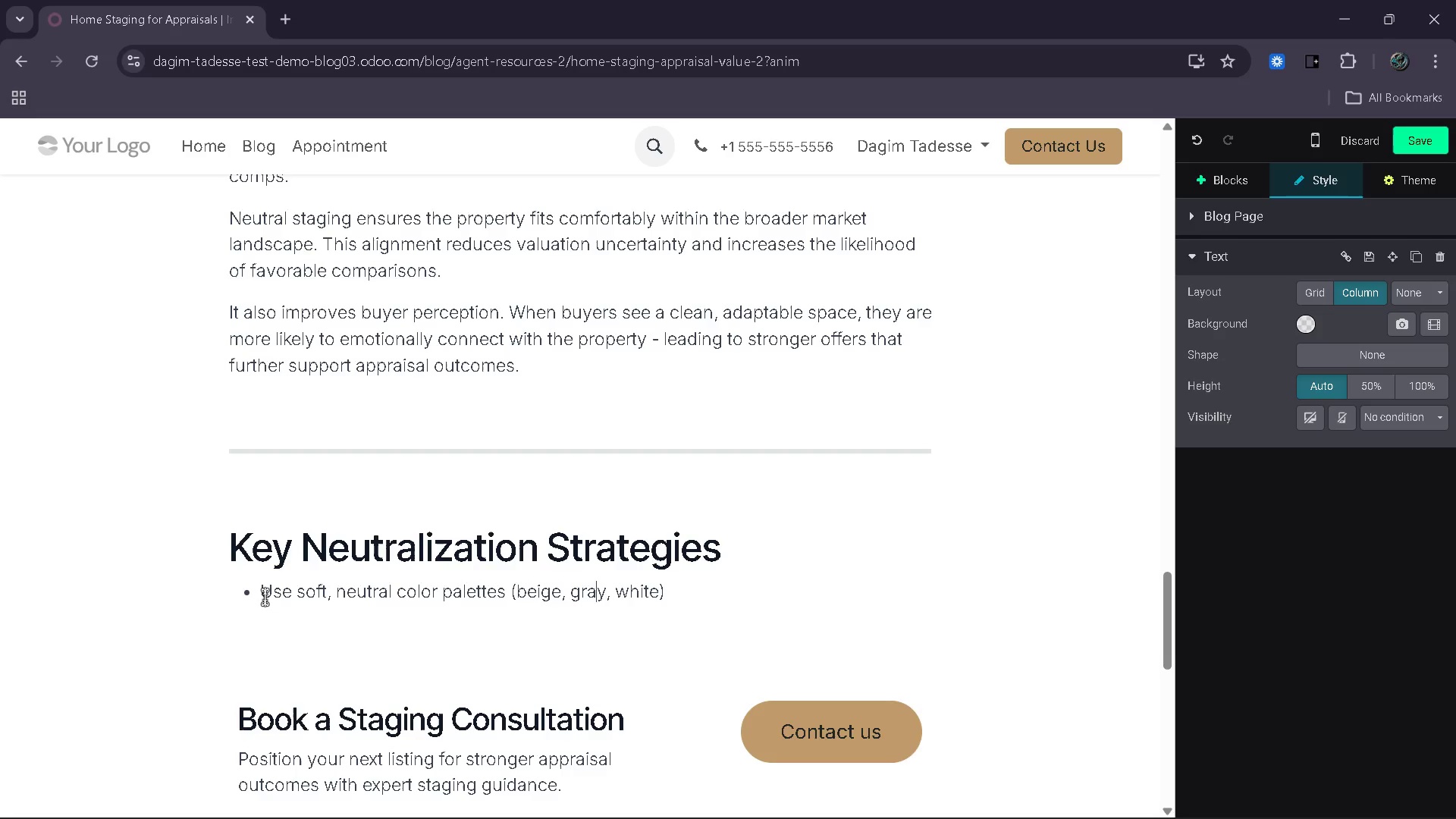 
key(ArrowRight)
 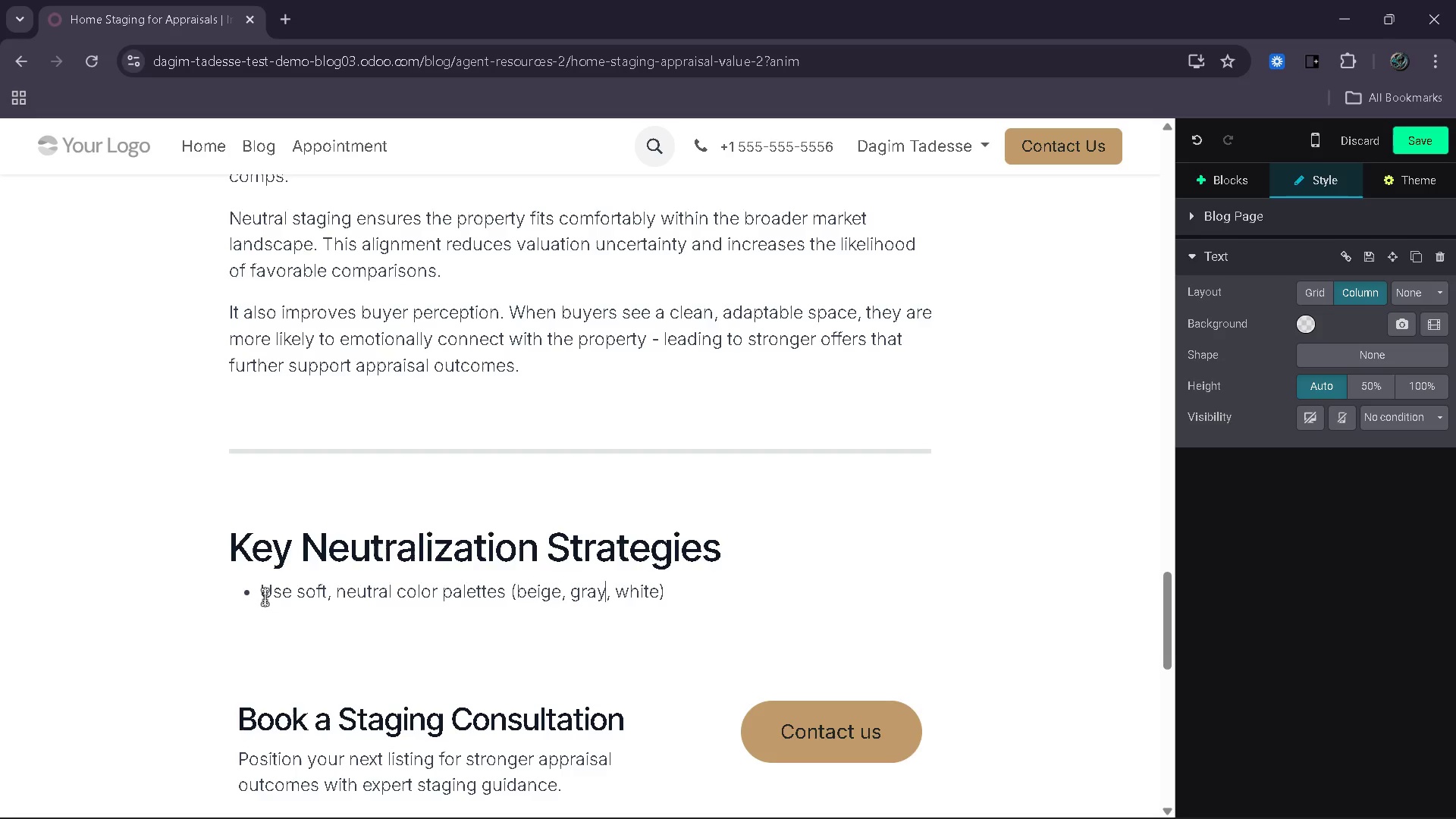 
key(ArrowRight)
 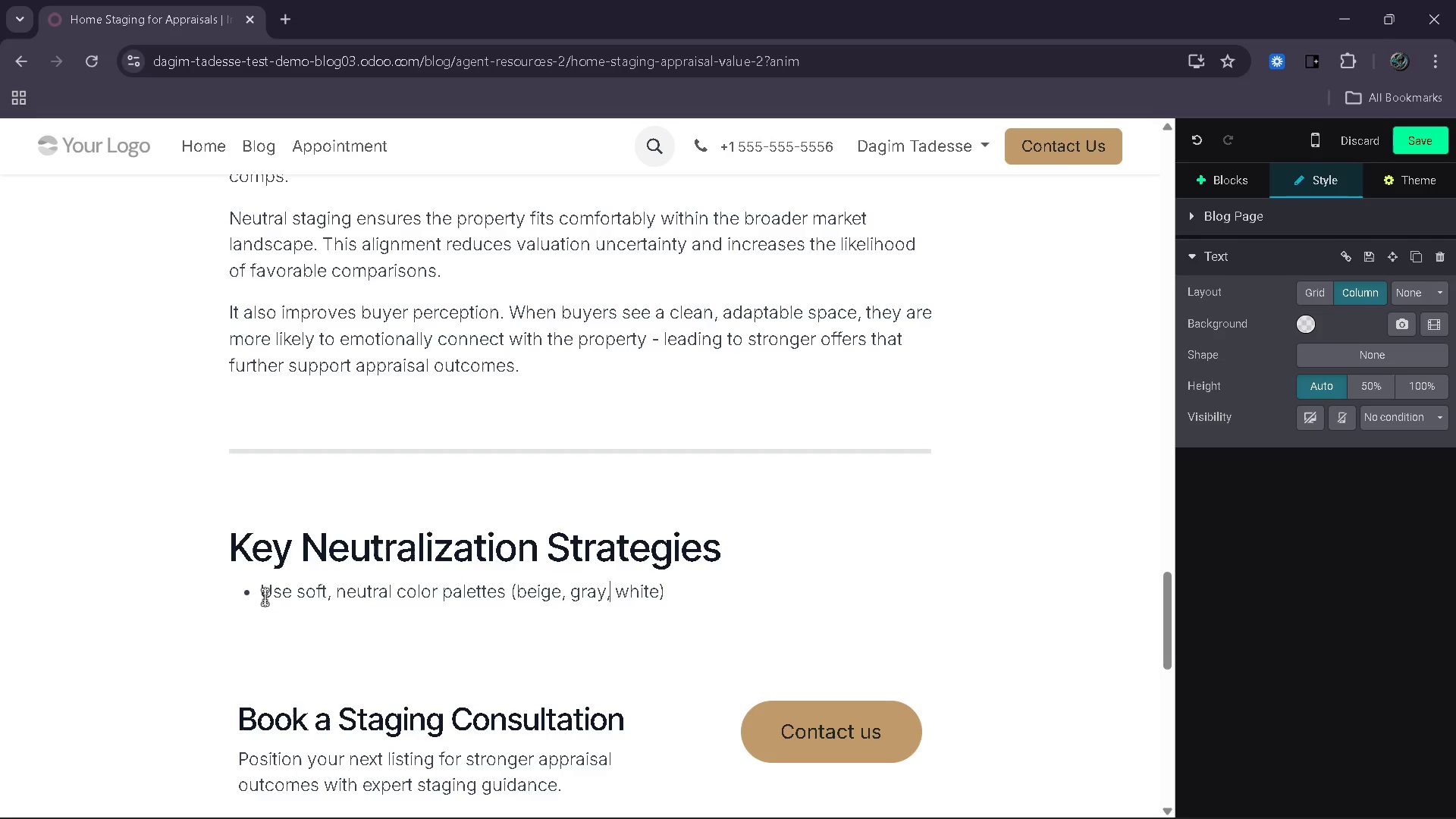 
key(ArrowRight)
 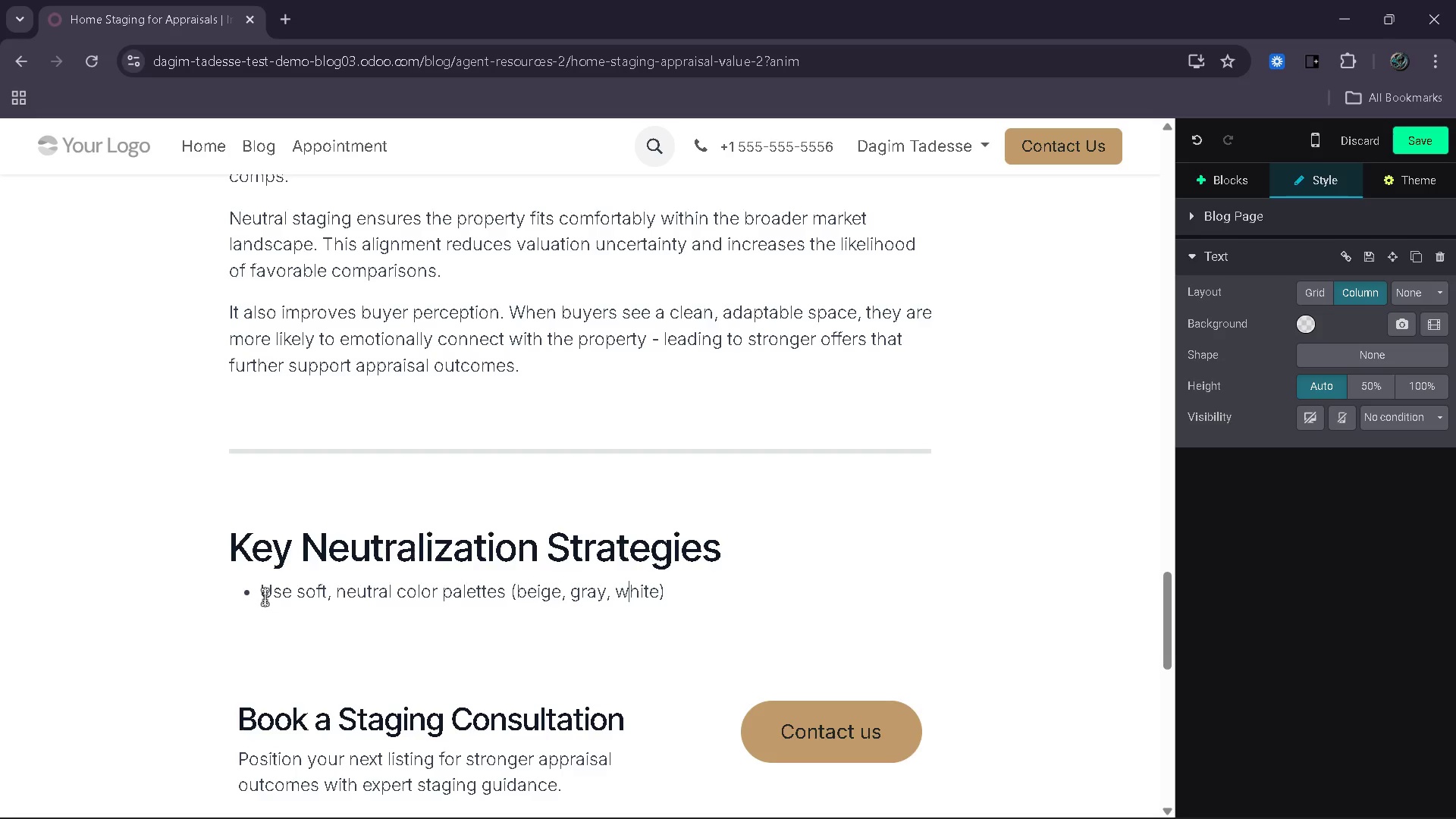 
key(ArrowRight)
 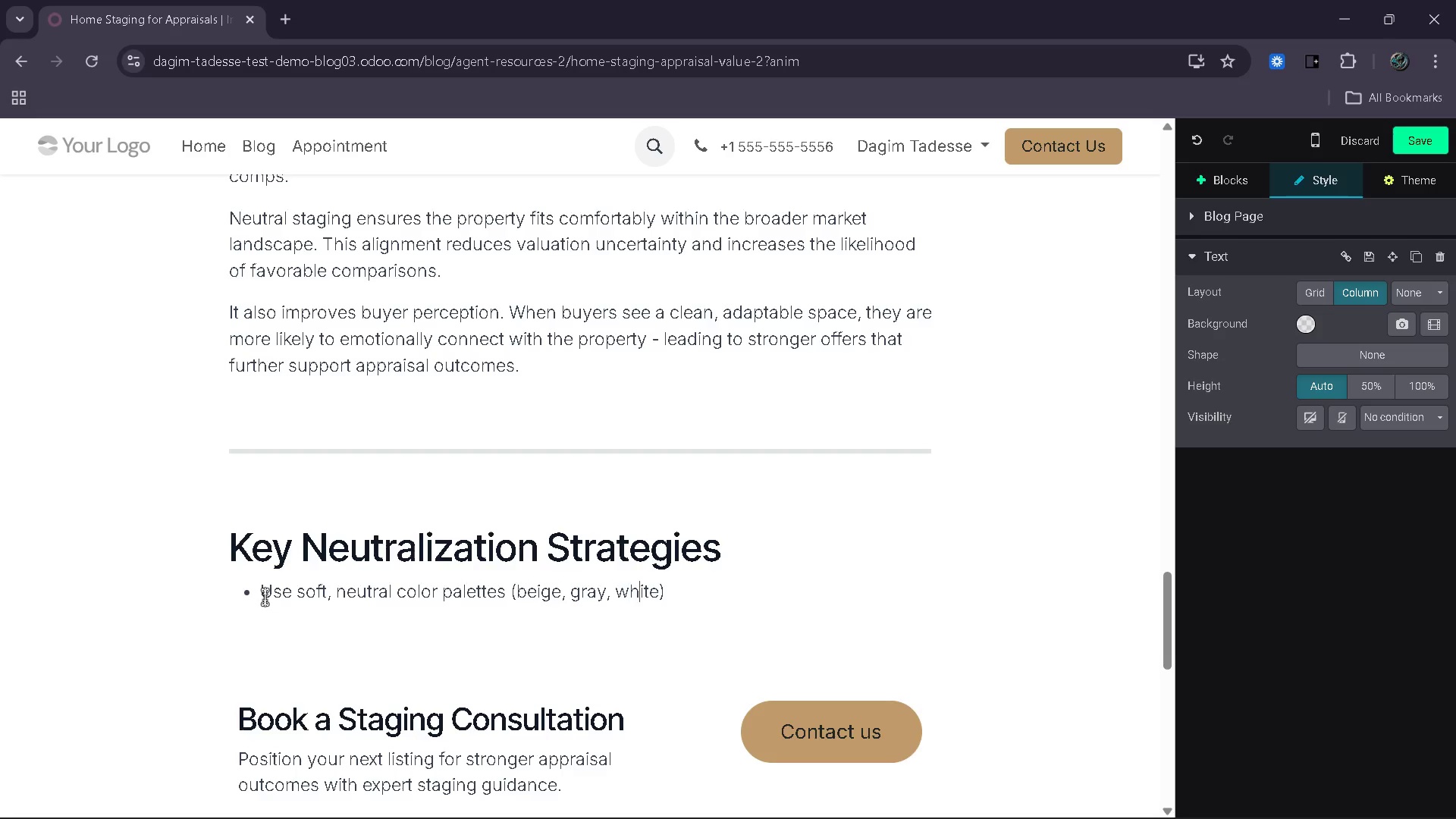 
key(ArrowRight)
 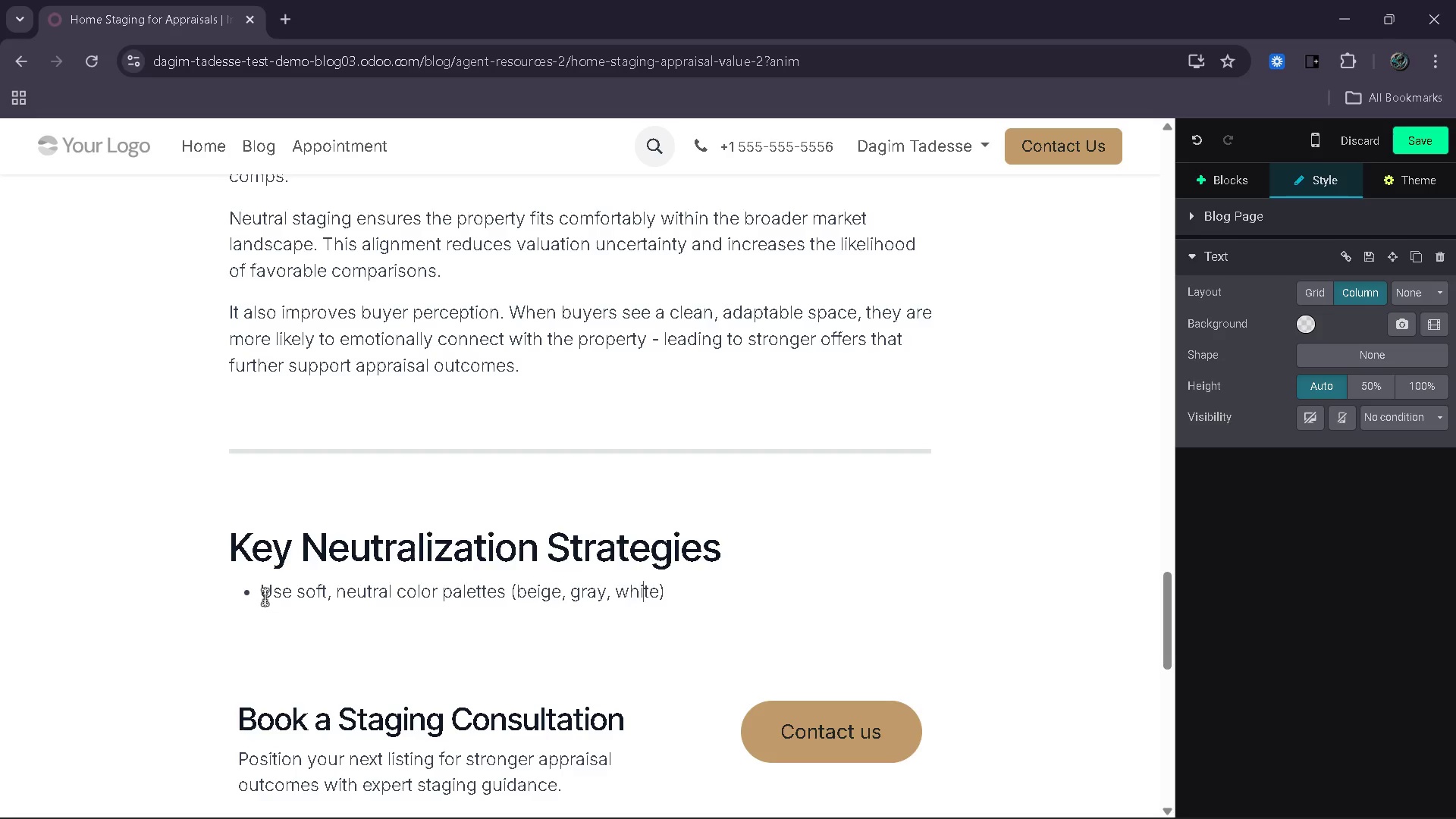 
key(ArrowRight)
 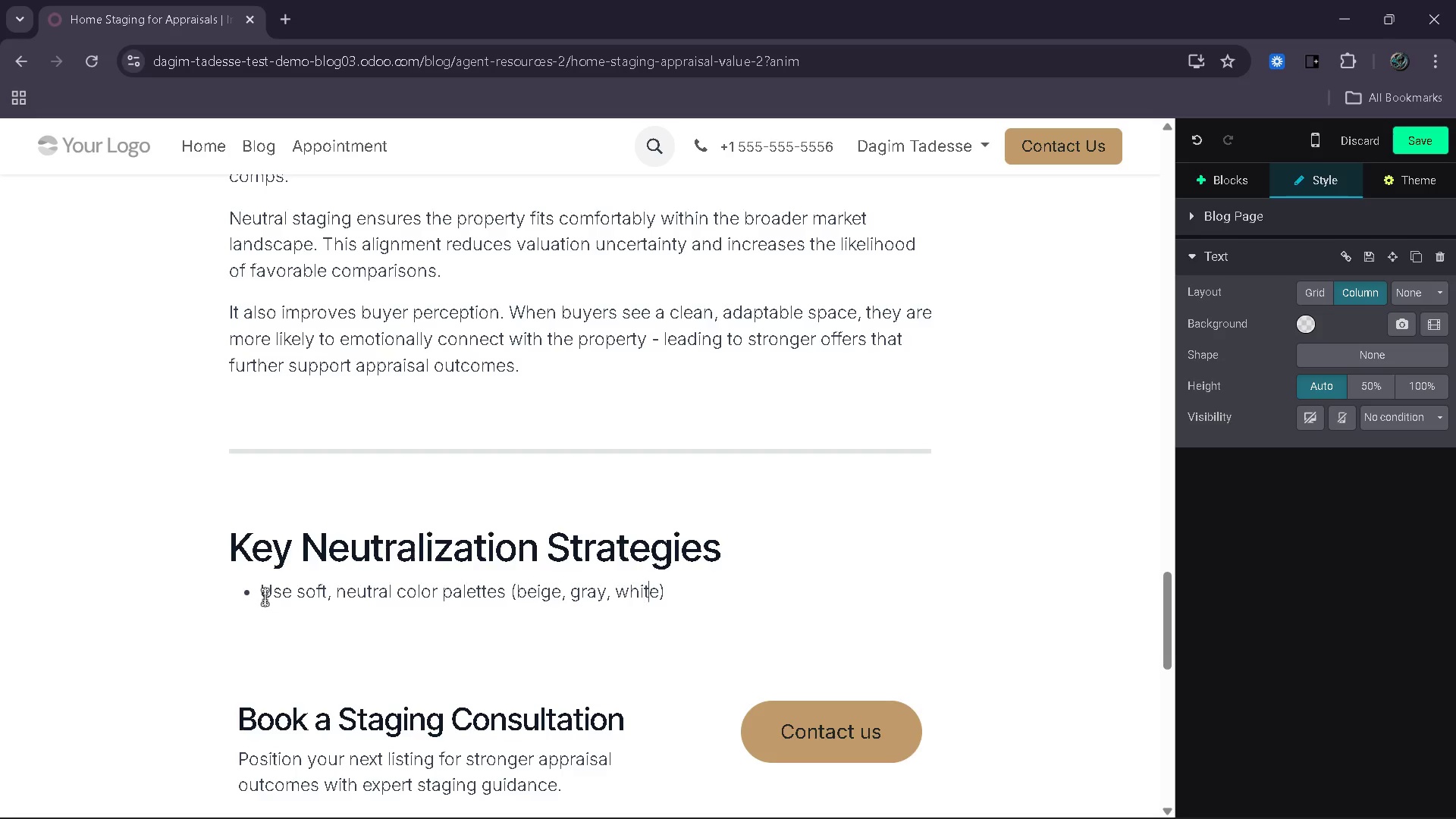 
key(ArrowRight)
 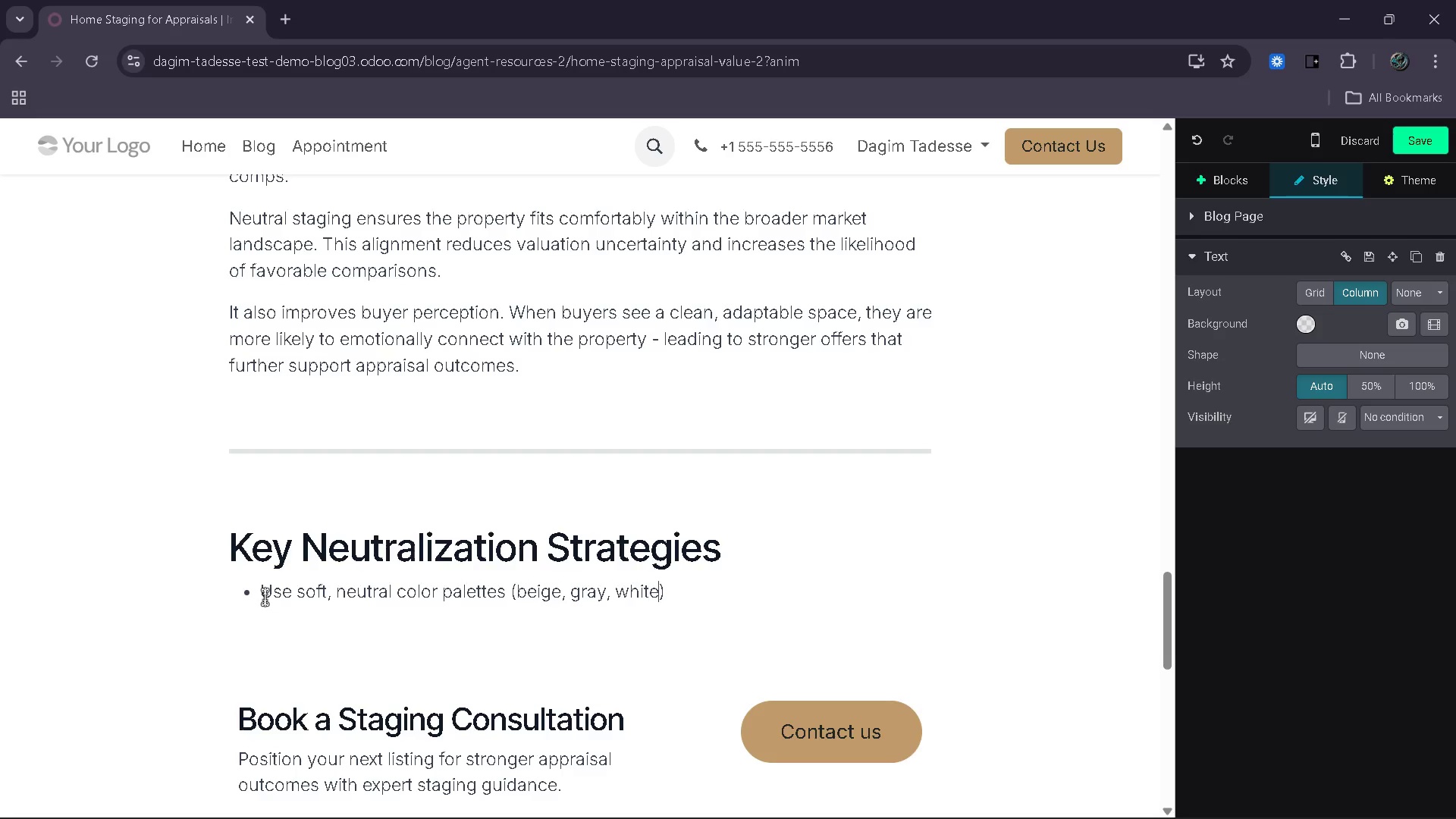 
key(ArrowRight)
 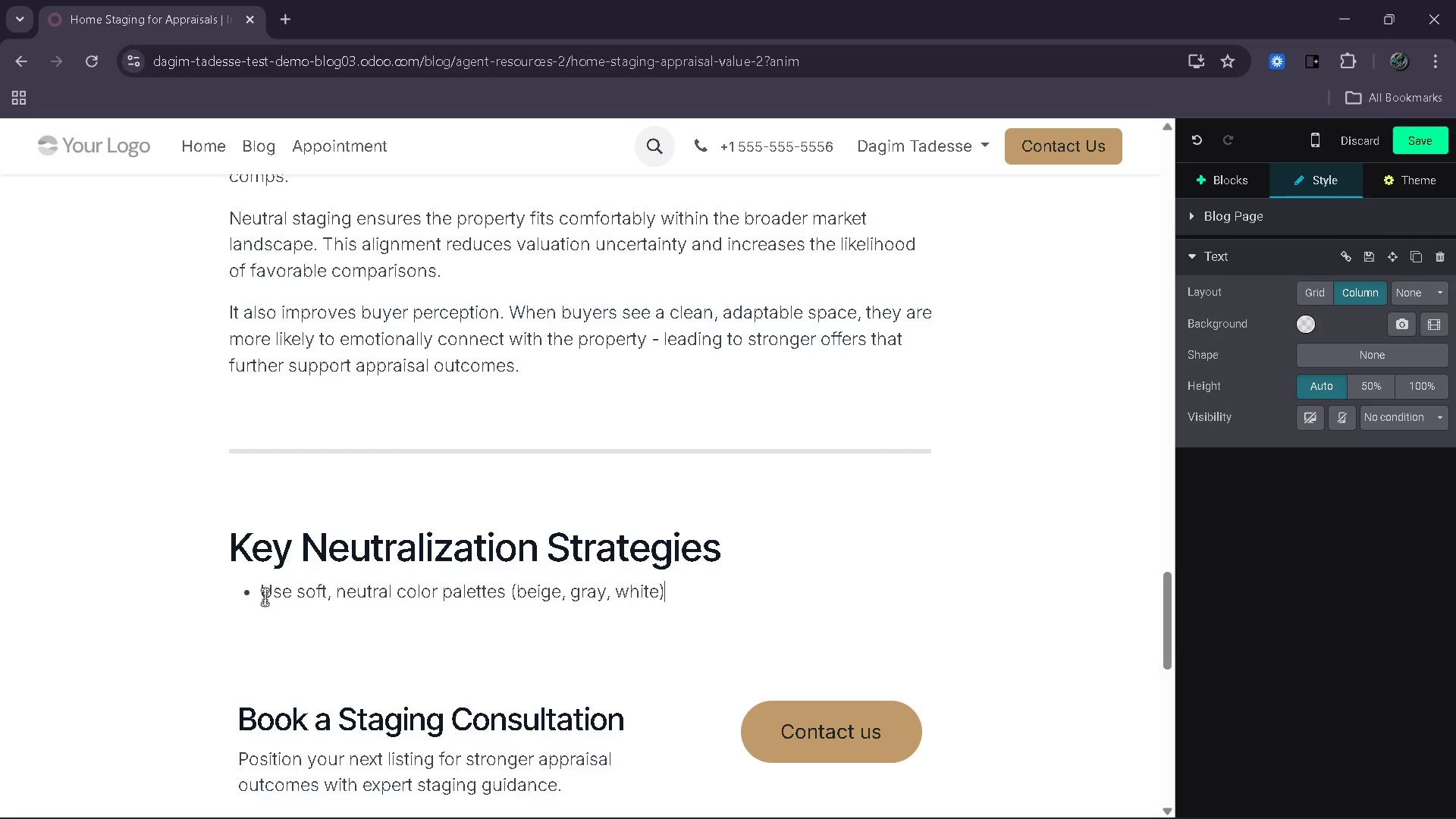 
key(ArrowRight)
 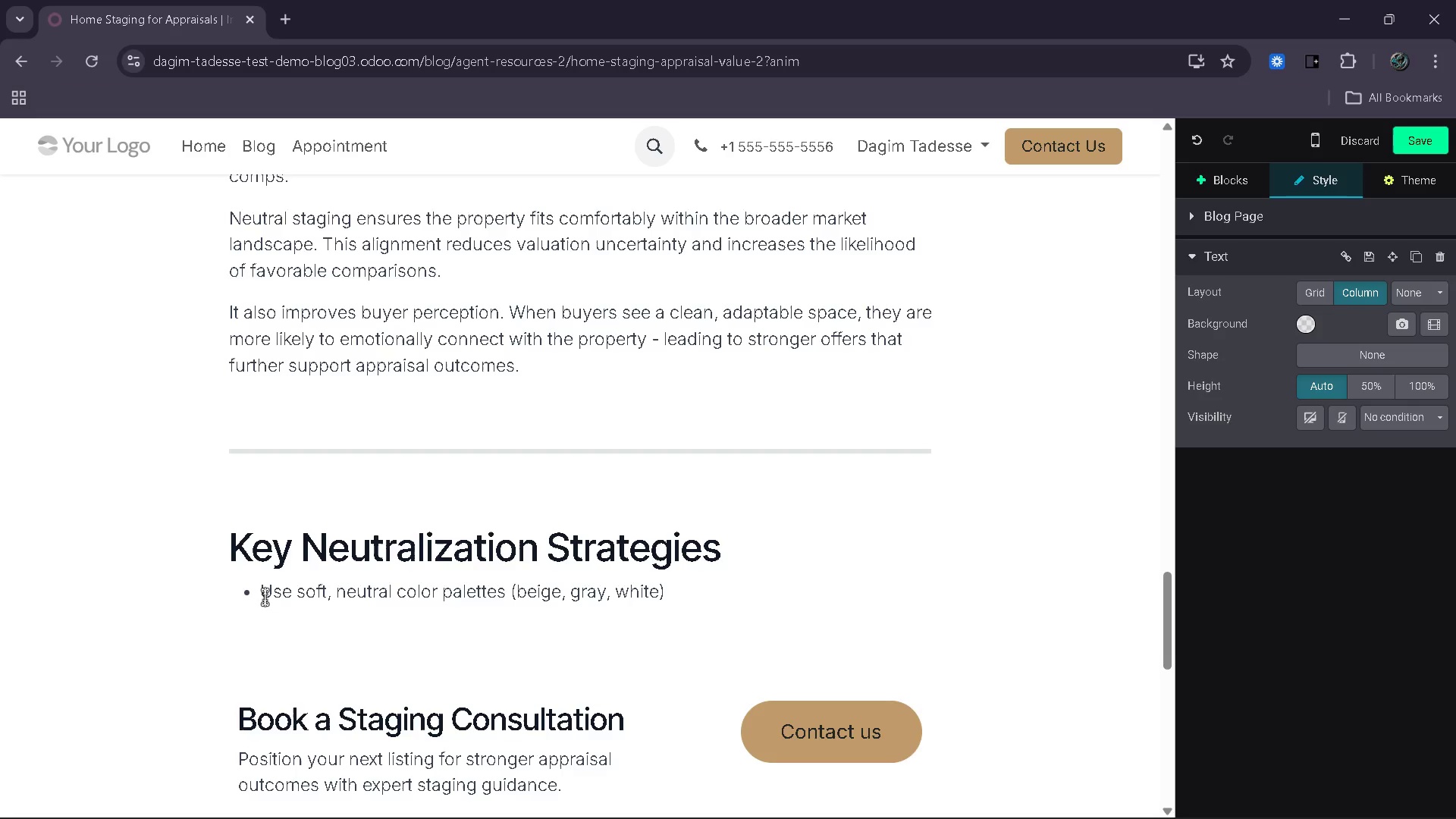 
key(Enter)
 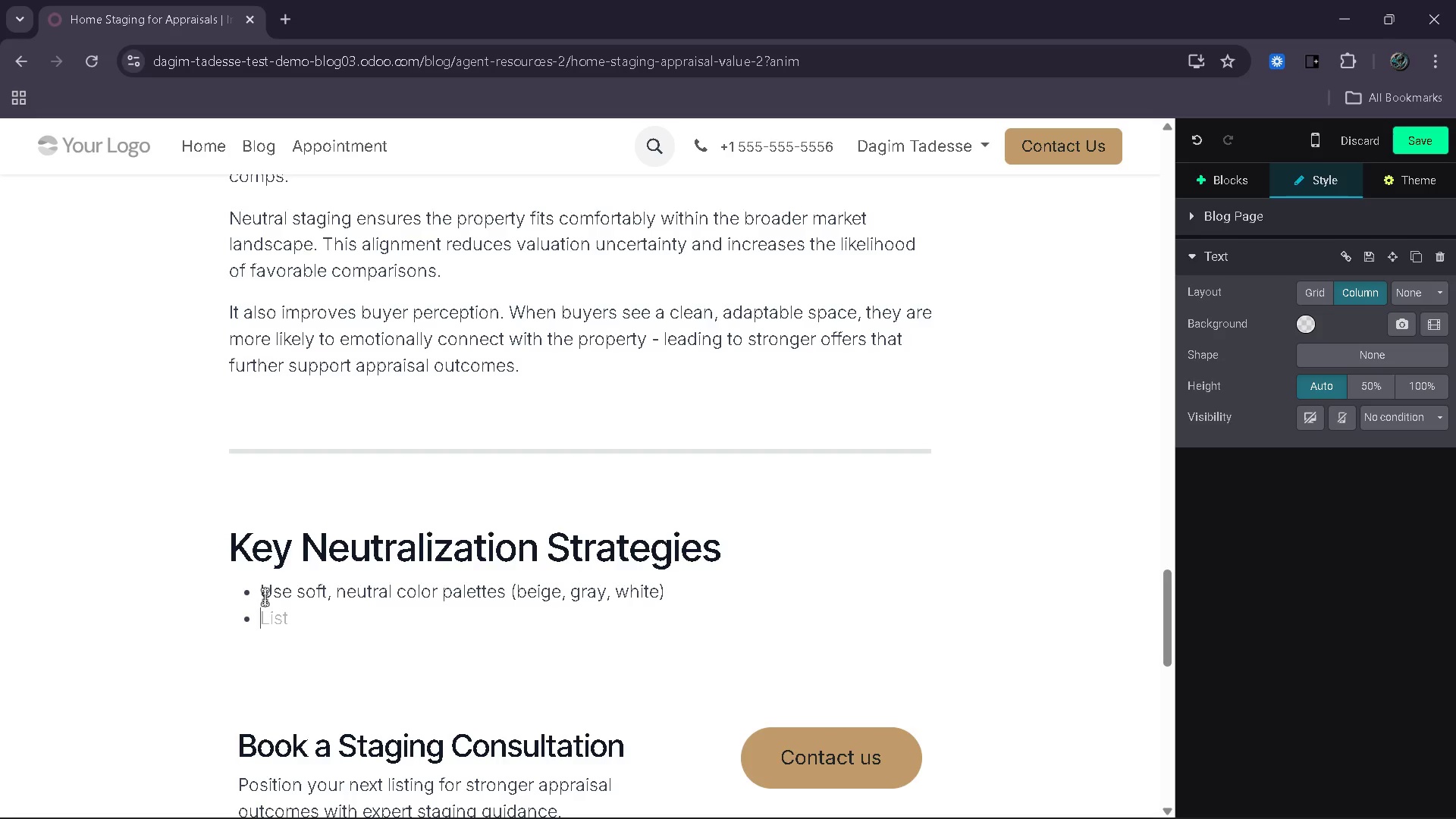 
type(Remove ho)
key(Backspace)
type(igh)
key(Backspace)
type(hly personal decor and bold artwork)
 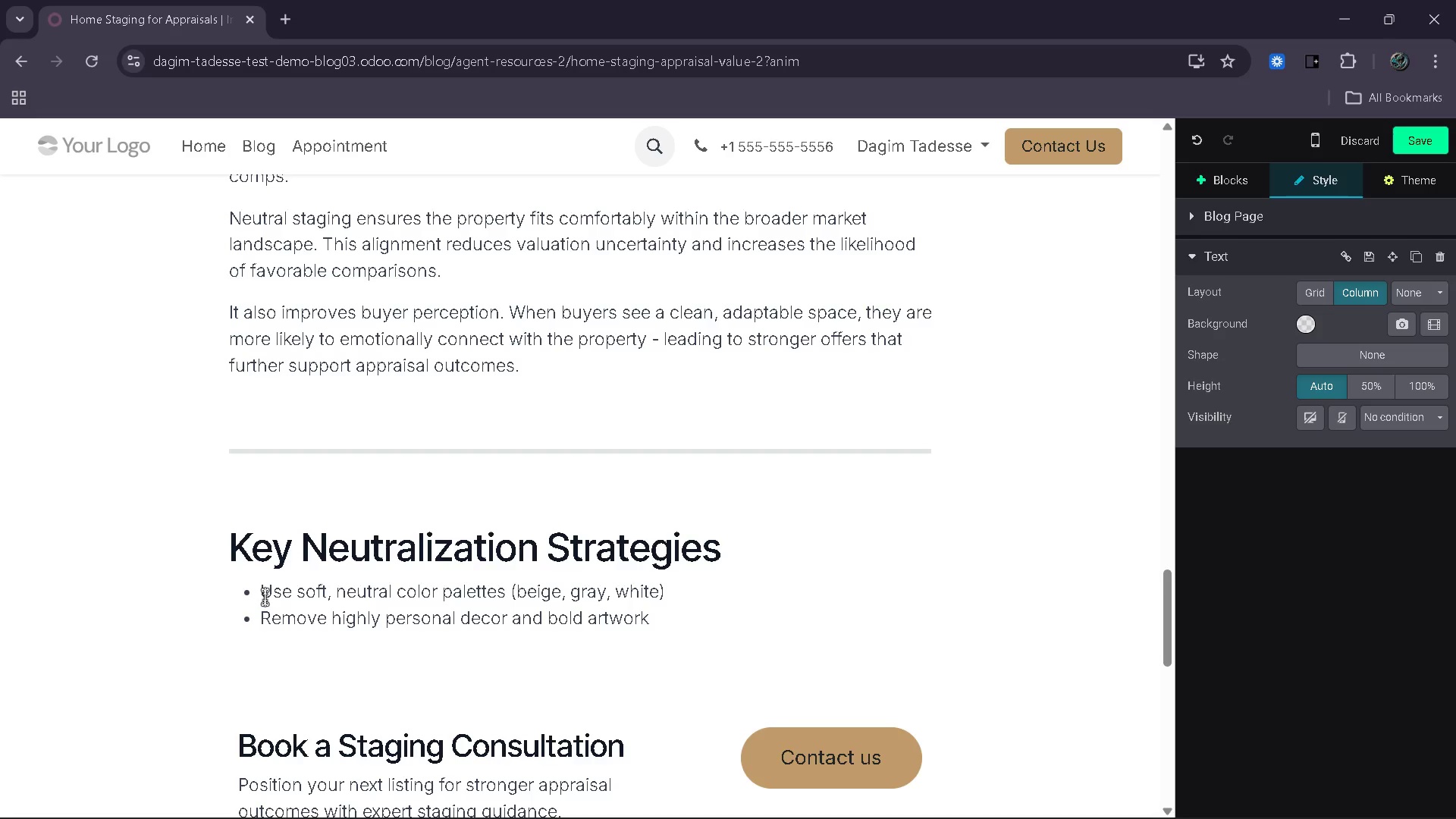 
wait(14.02)
 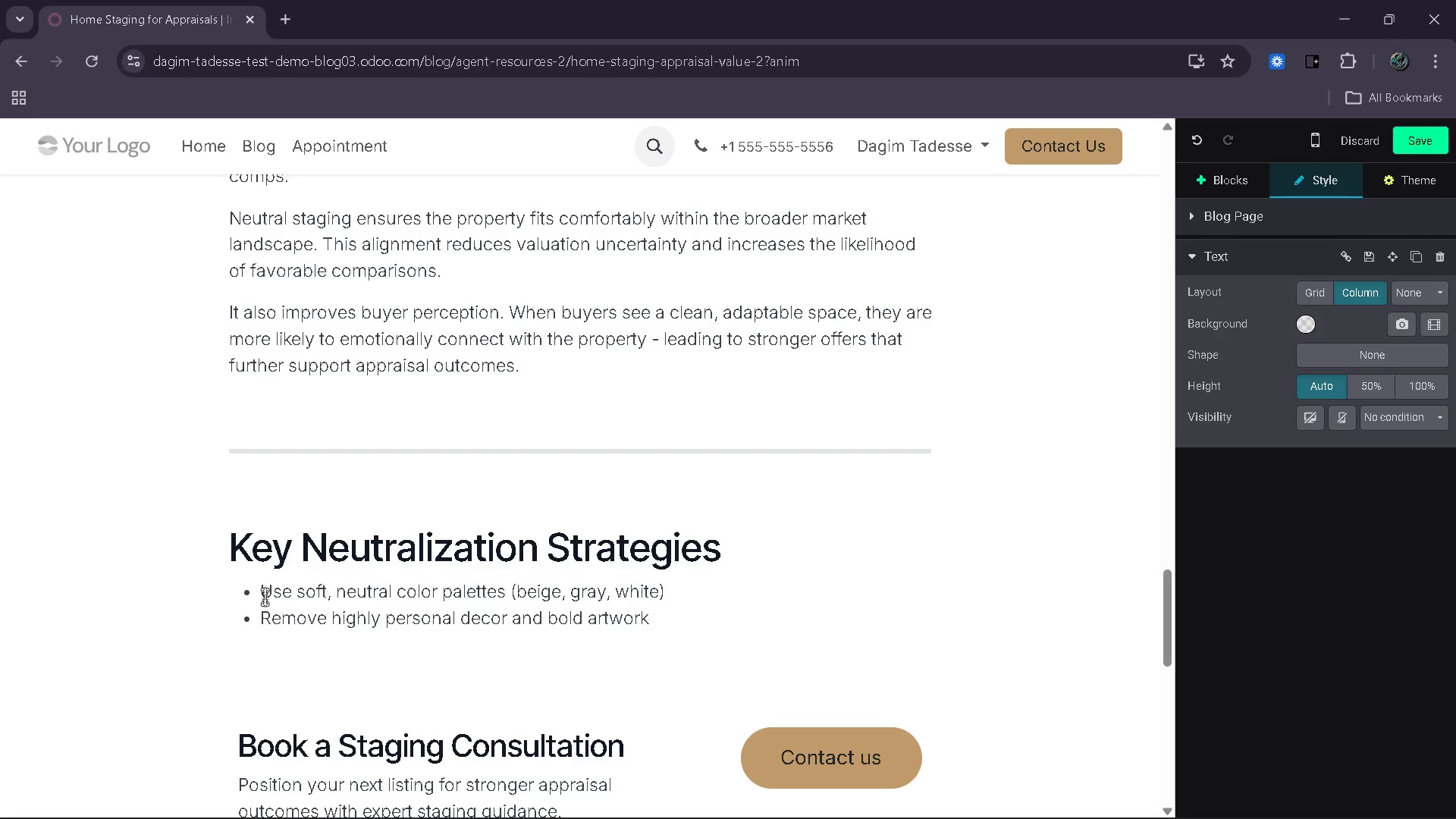 
key(Enter)
 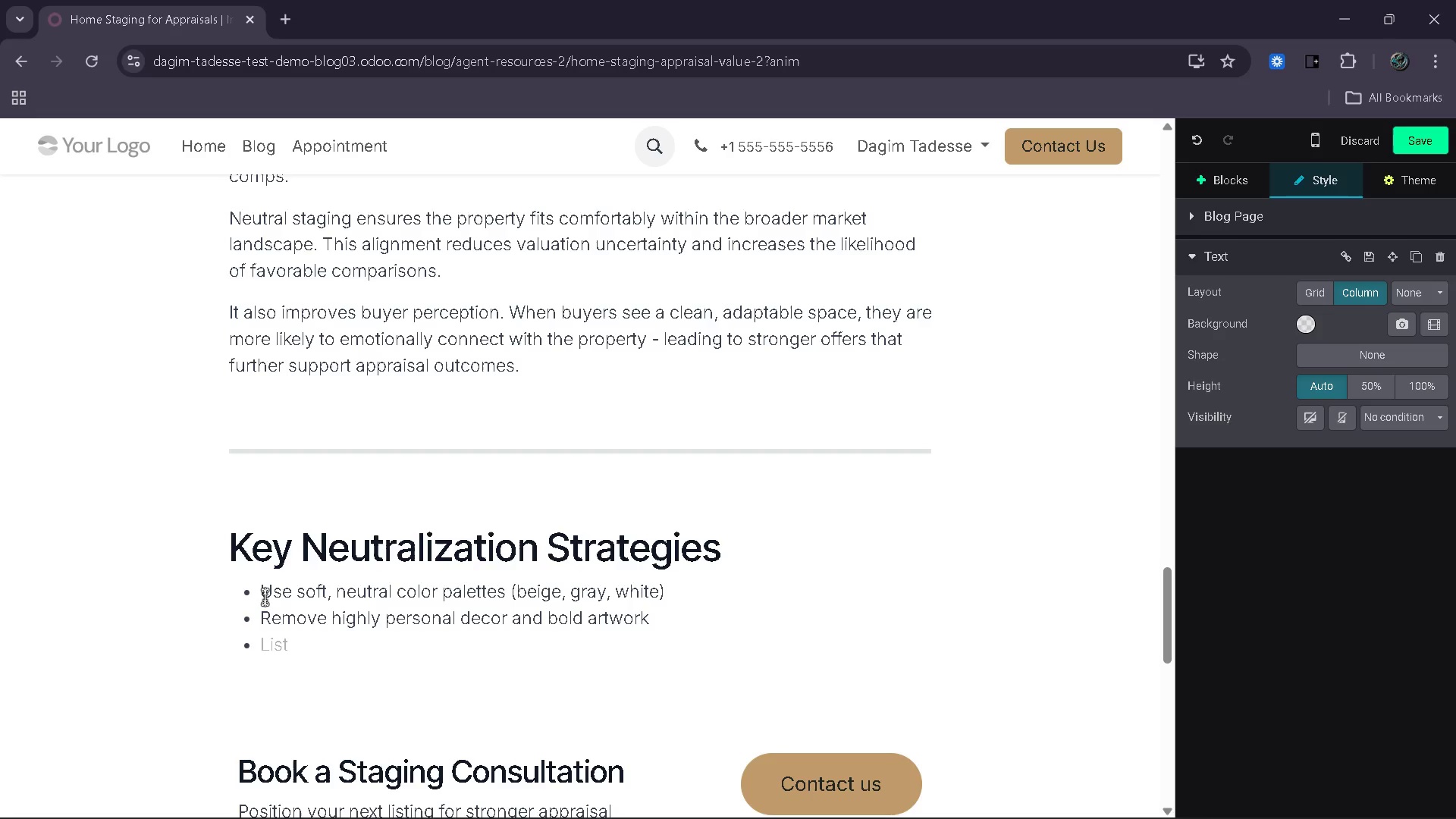 
type(Simplify furniture layout )
key(Backspace)
type(s for better flow)
 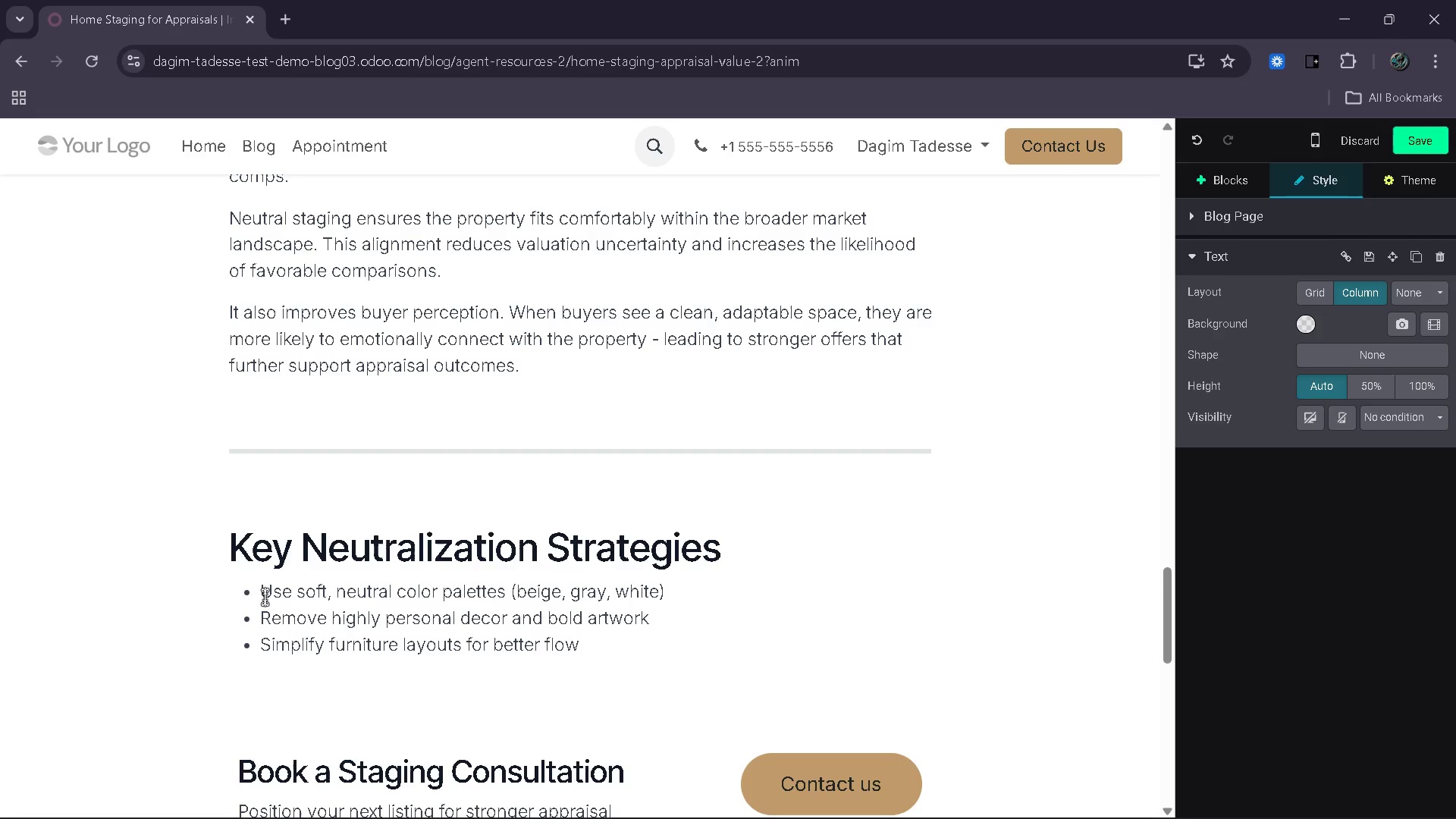 
key(Enter)
 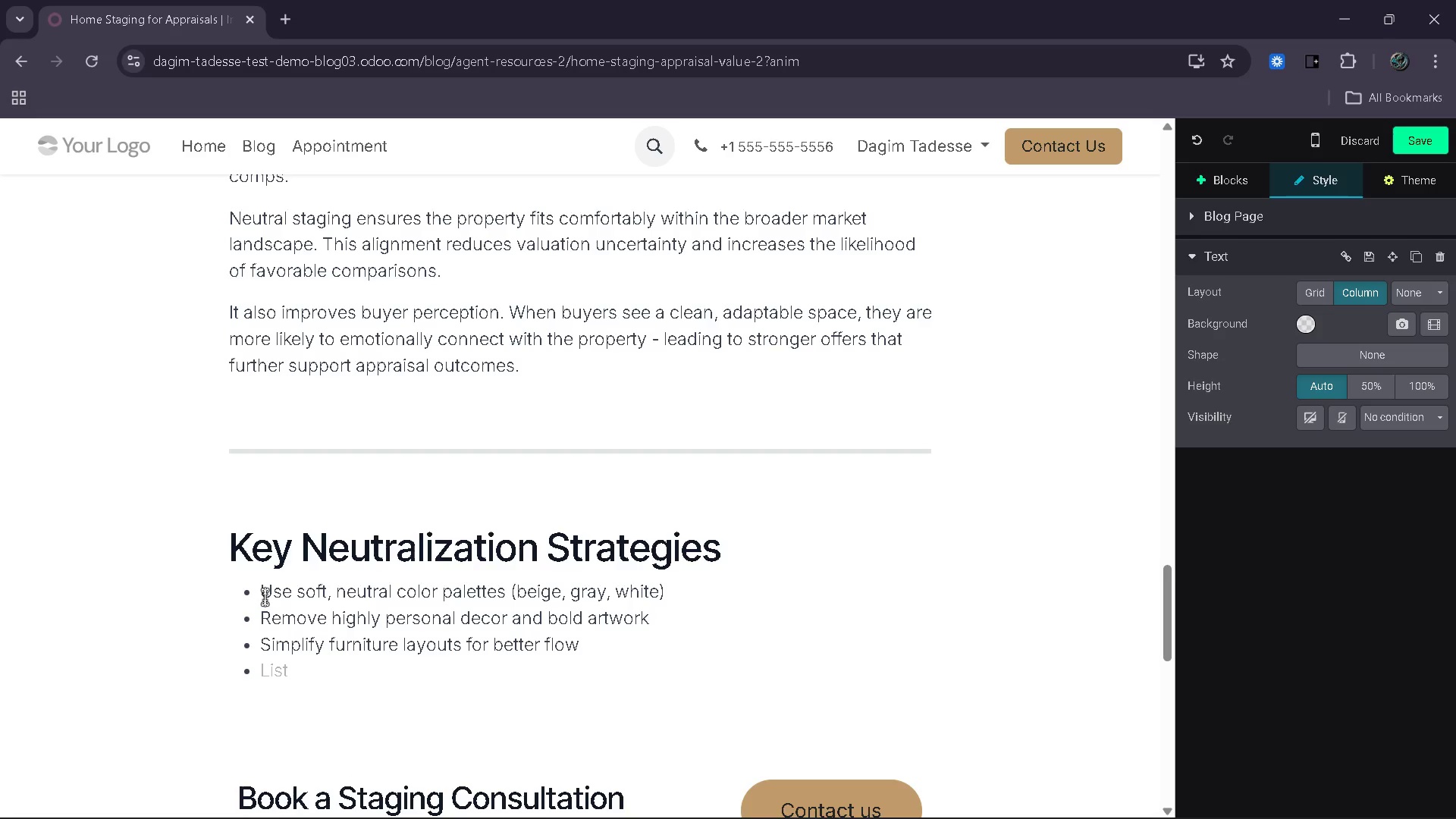 
type(Maintain consistent styling across all rooms)
 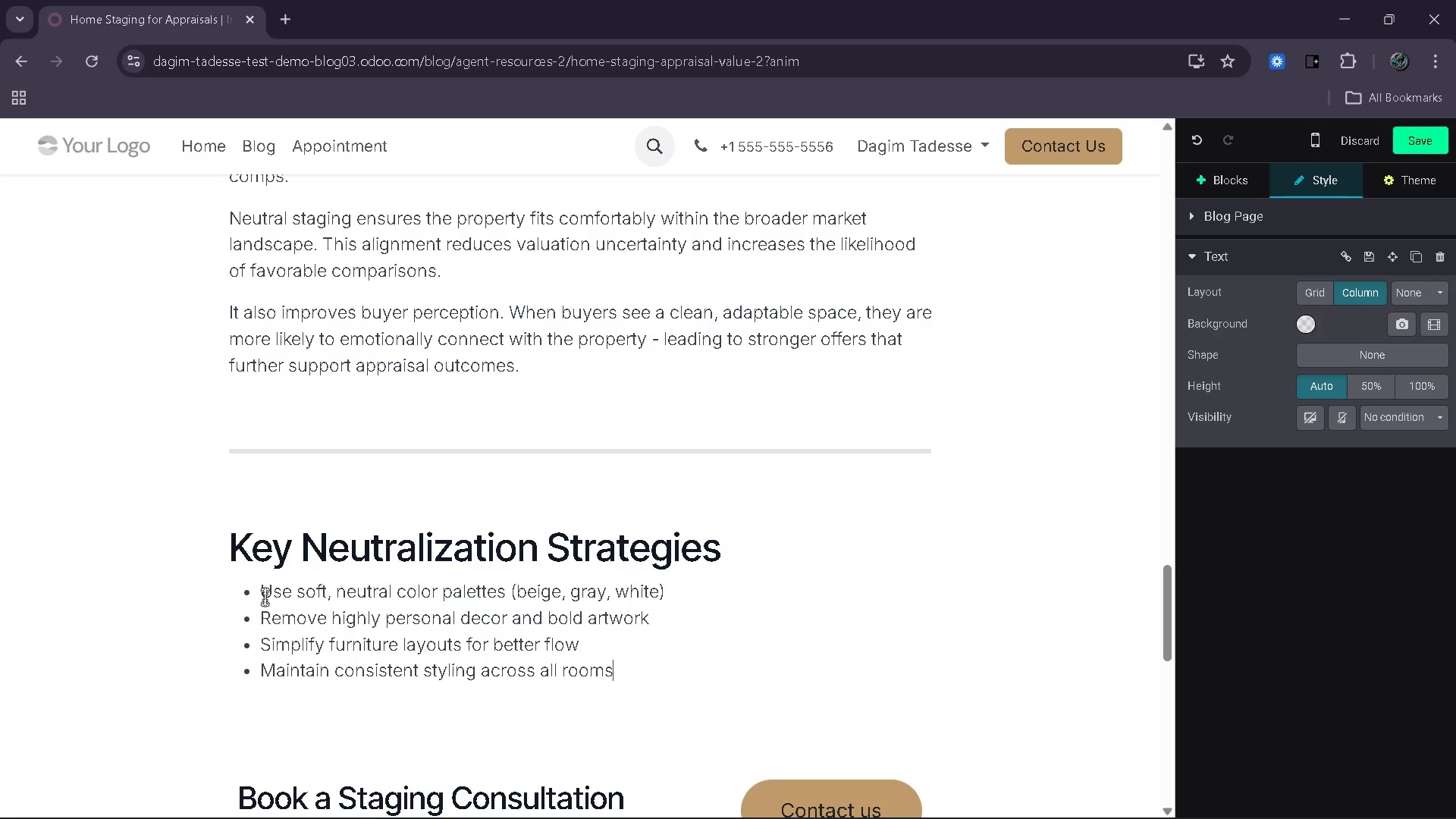 
key(Enter)
 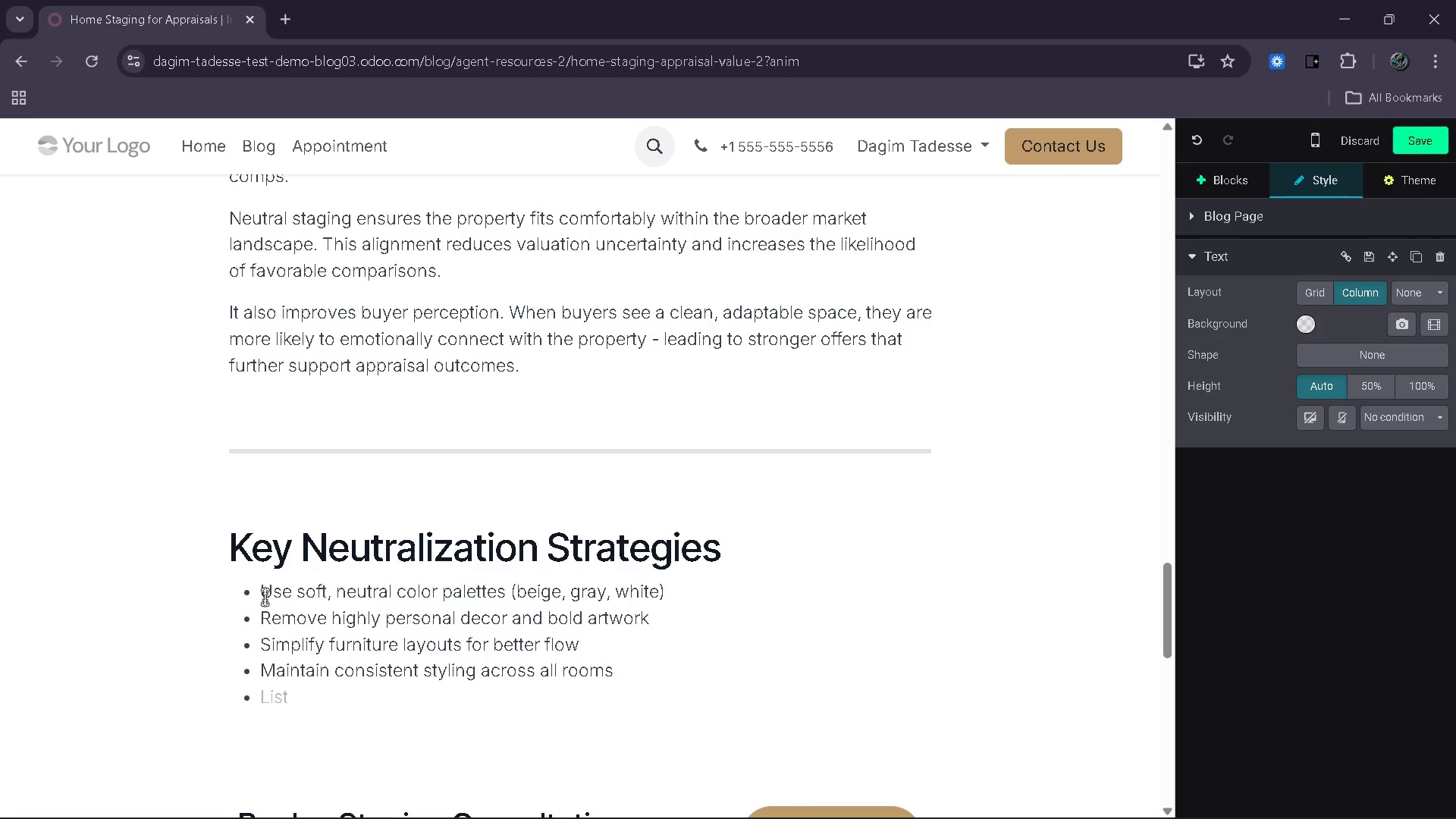 
type(Highlight natural light and open space)
 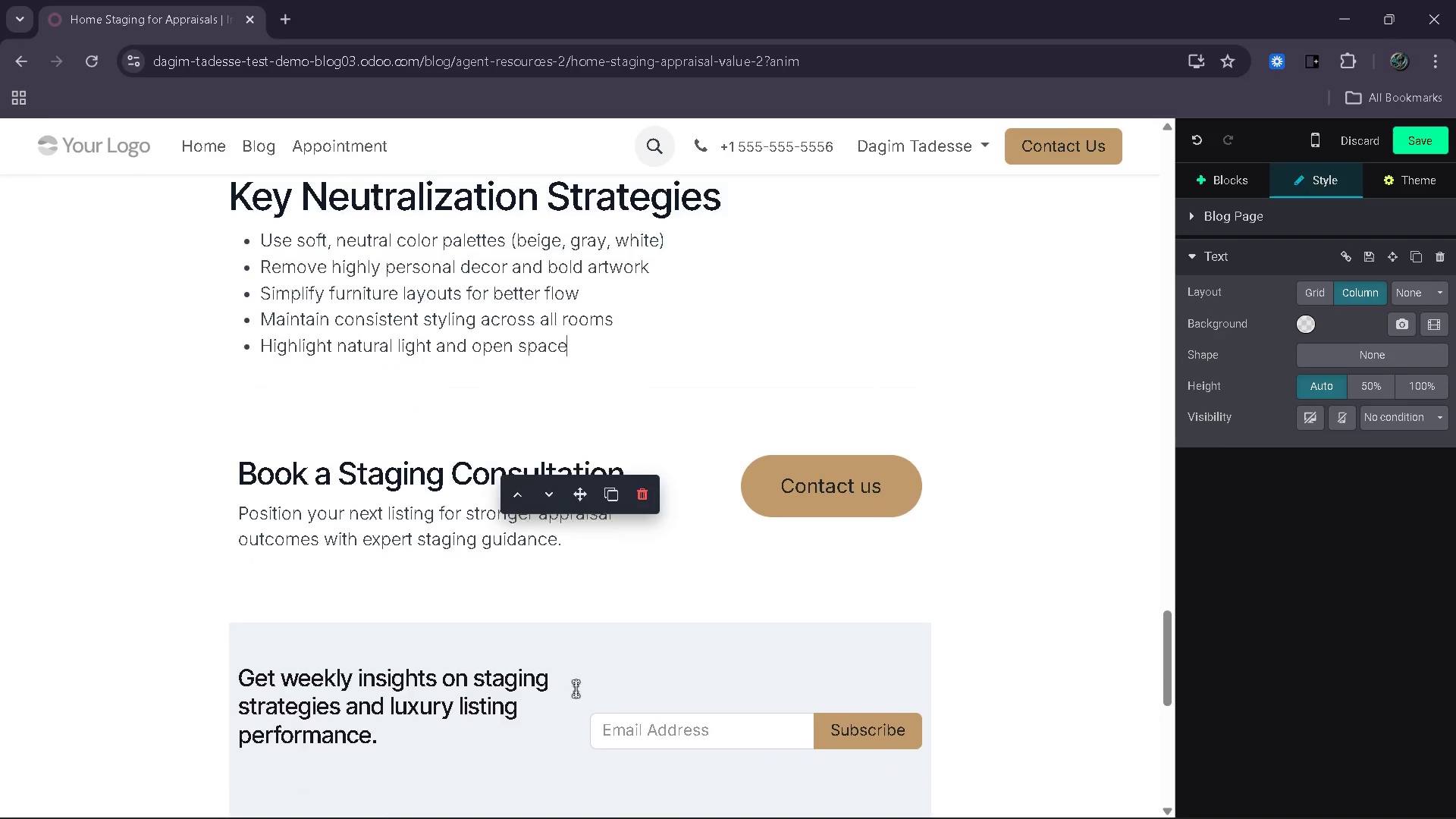 
wait(16.44)
 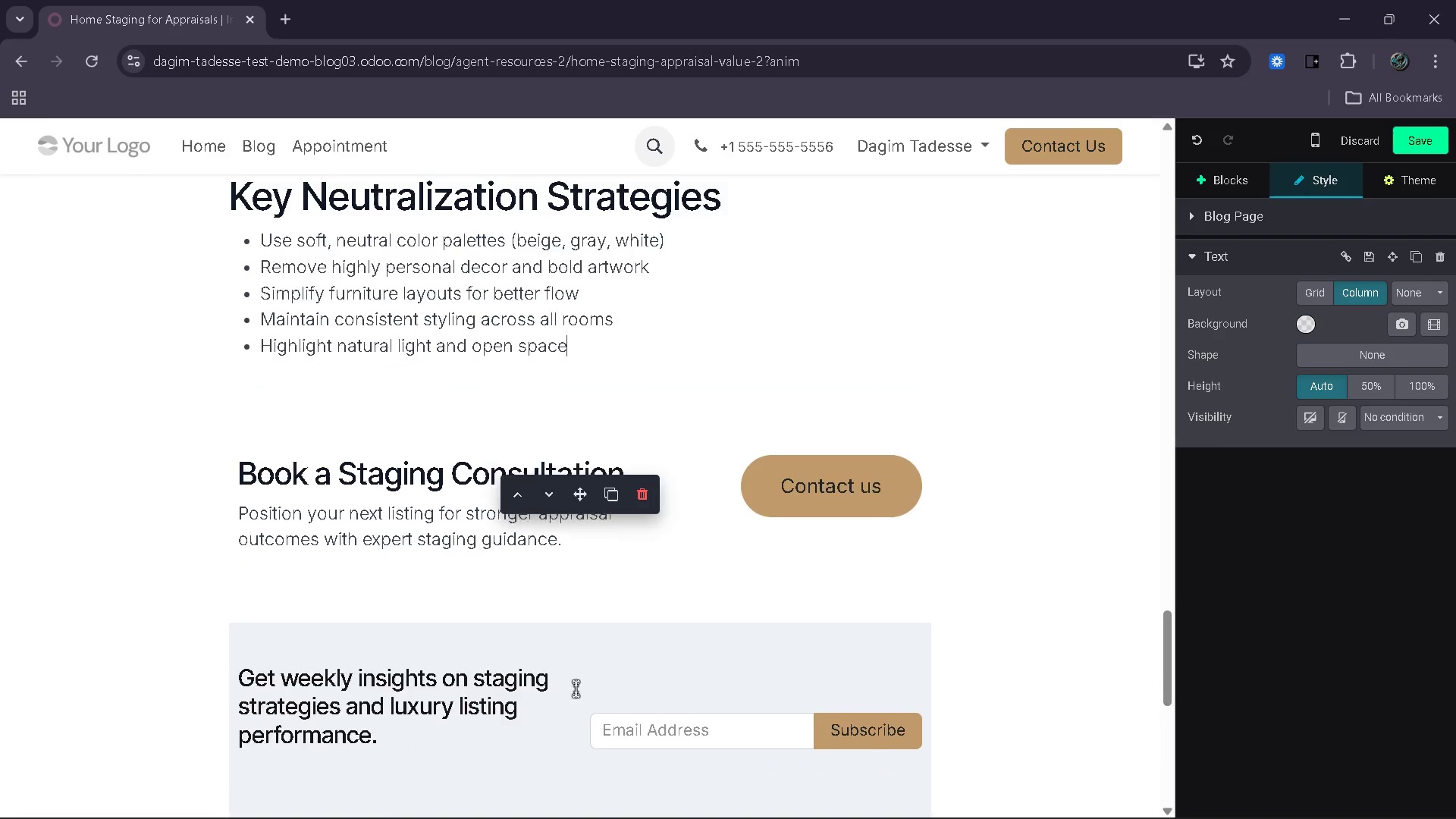 
left_click([644, 467])
 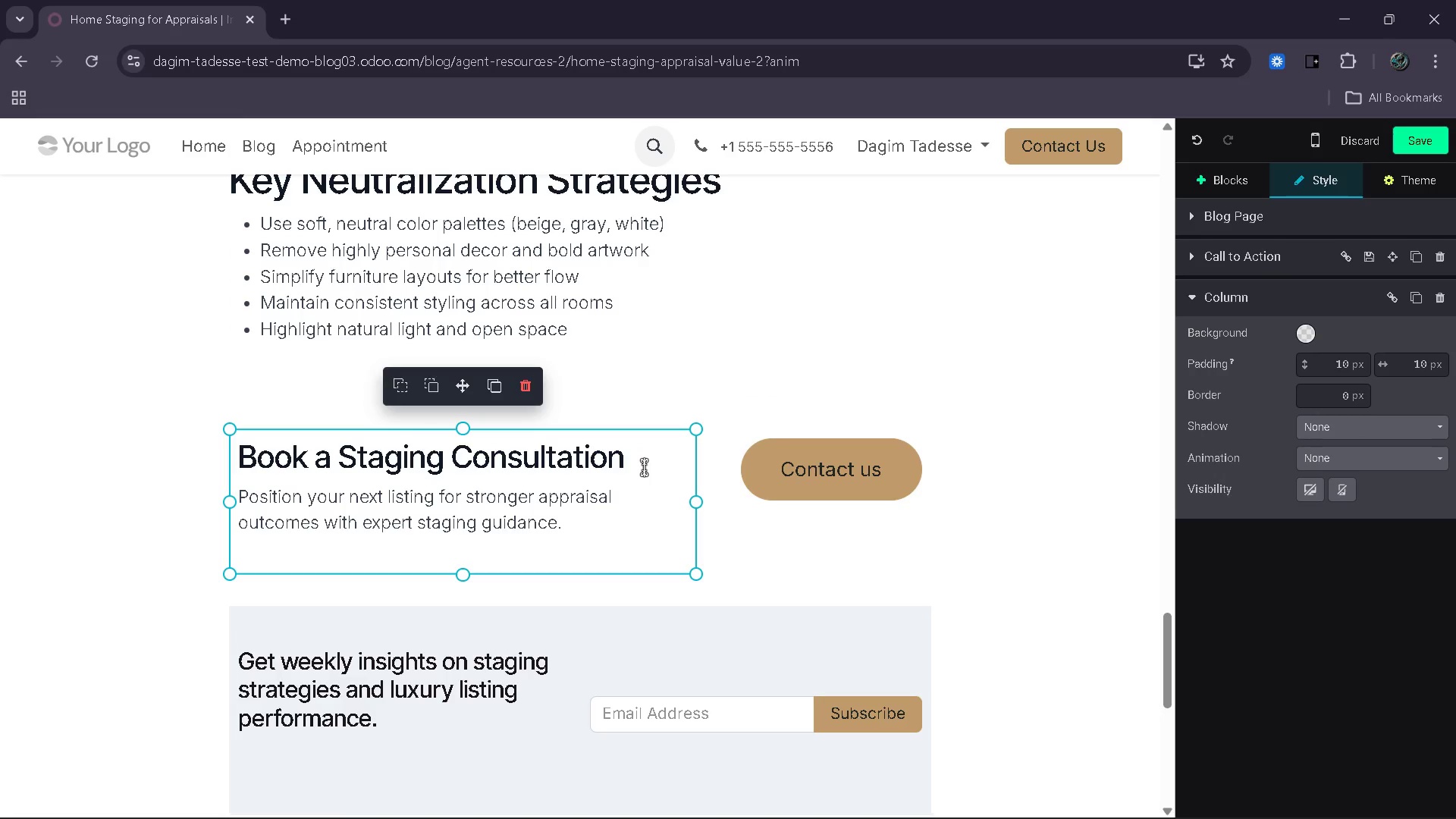 
left_click_drag(start_coordinate=[644, 467], to_coordinate=[245, 460])
 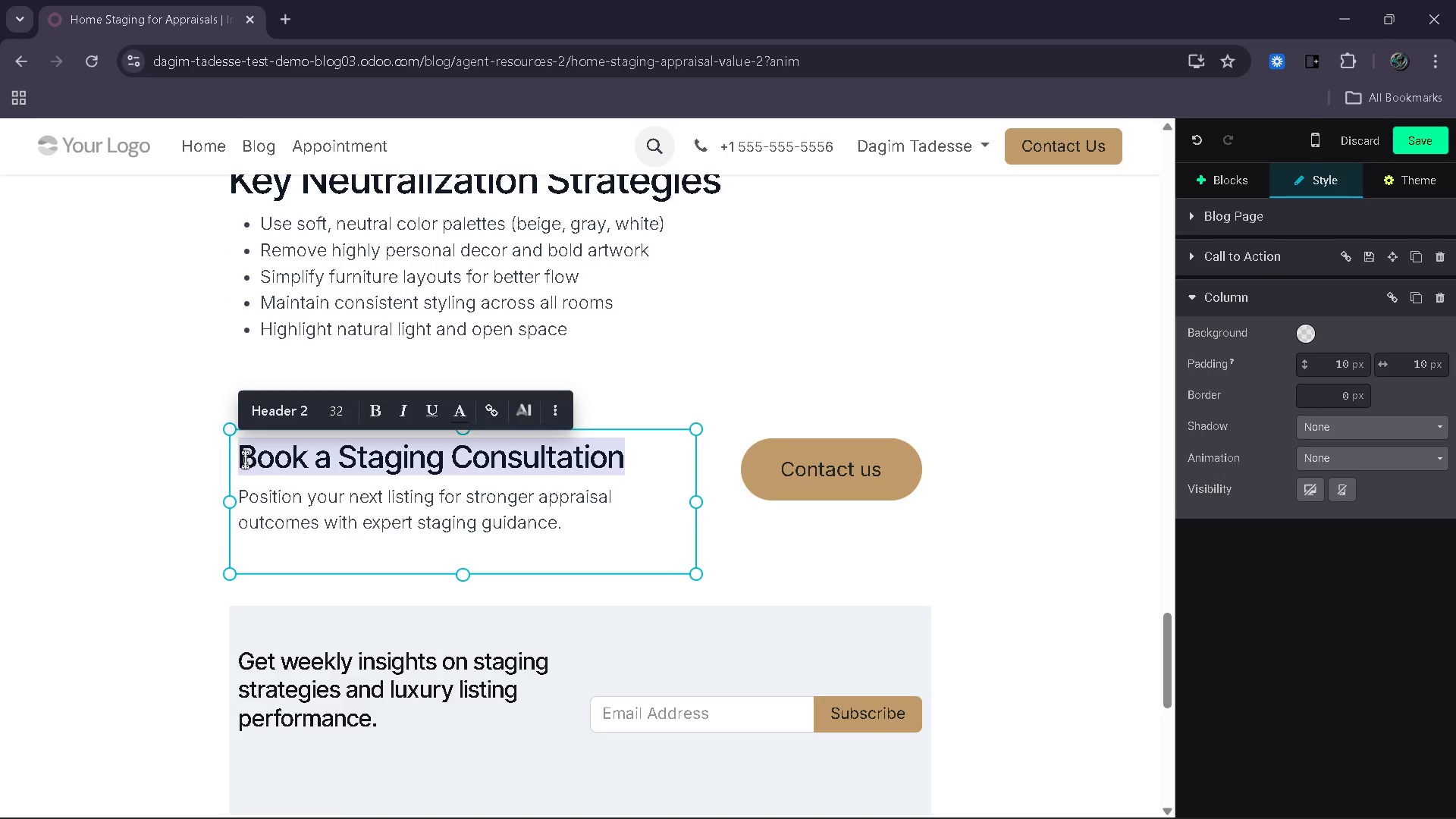 
type(Scedu)
key(Backspace)
key(Backspace)
key(Backspace)
type(hedule a Property Staging Review)
 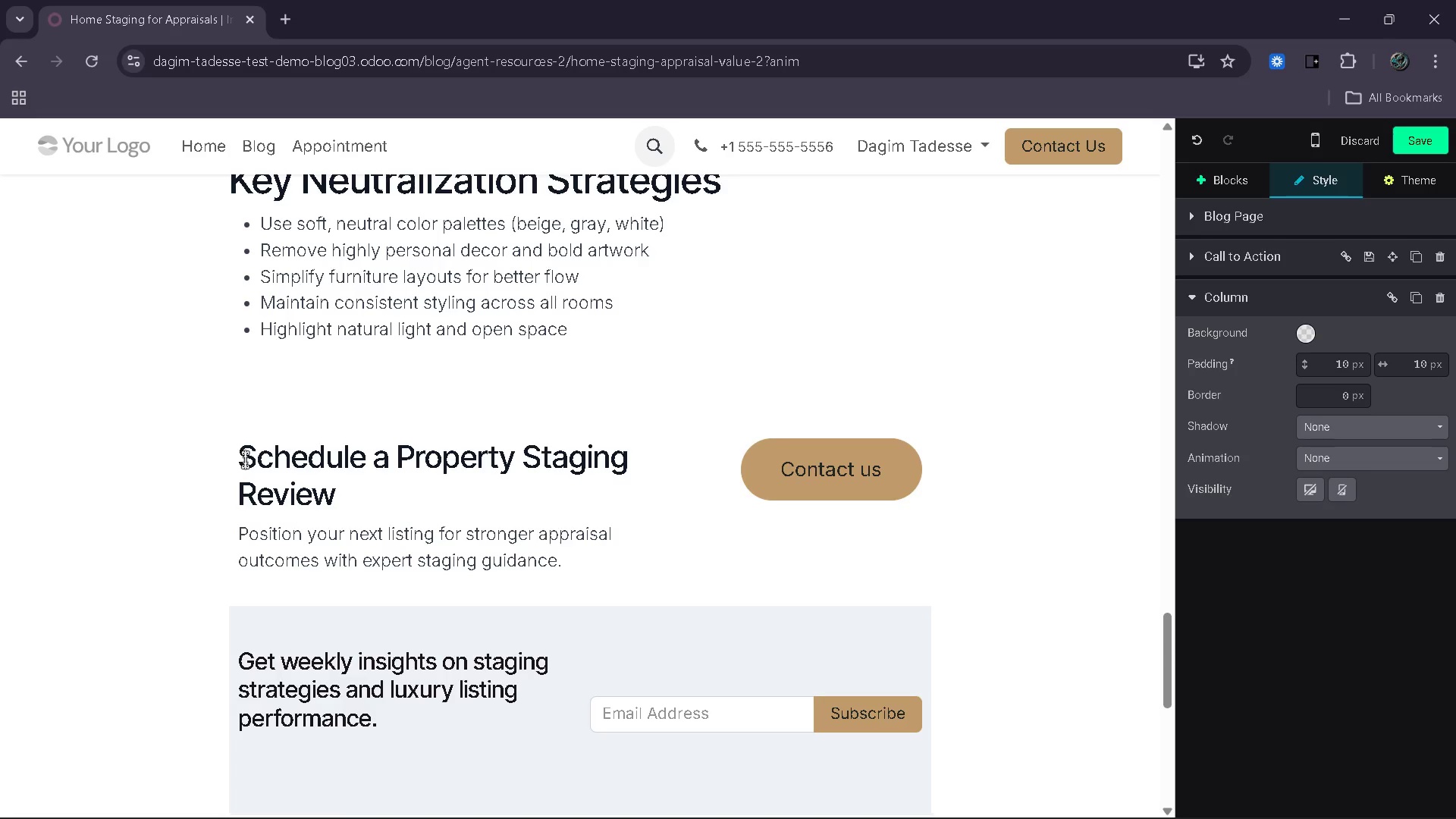 
left_click_drag(start_coordinate=[570, 557], to_coordinate=[240, 532])
 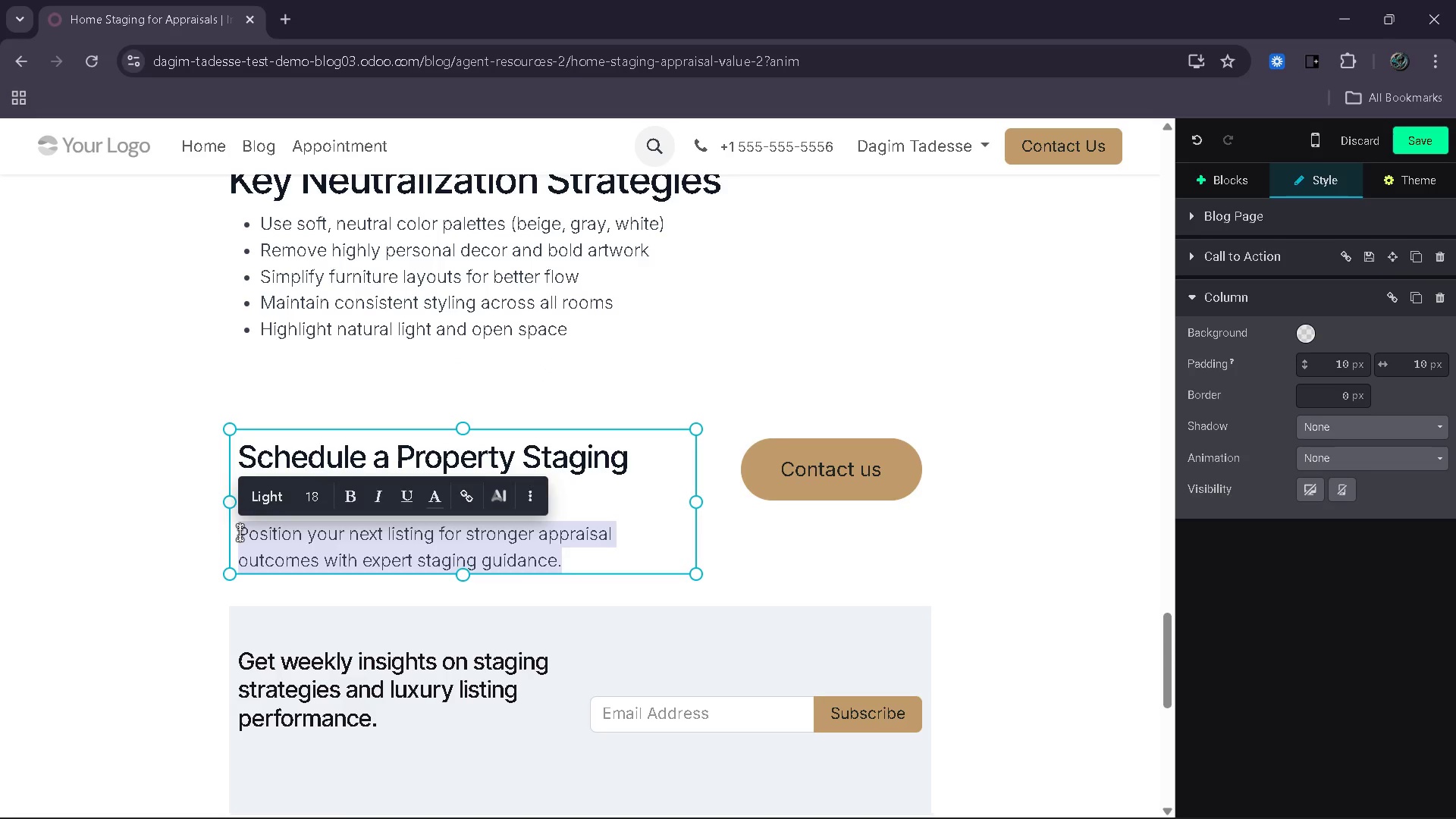 
type(Eliminate)
 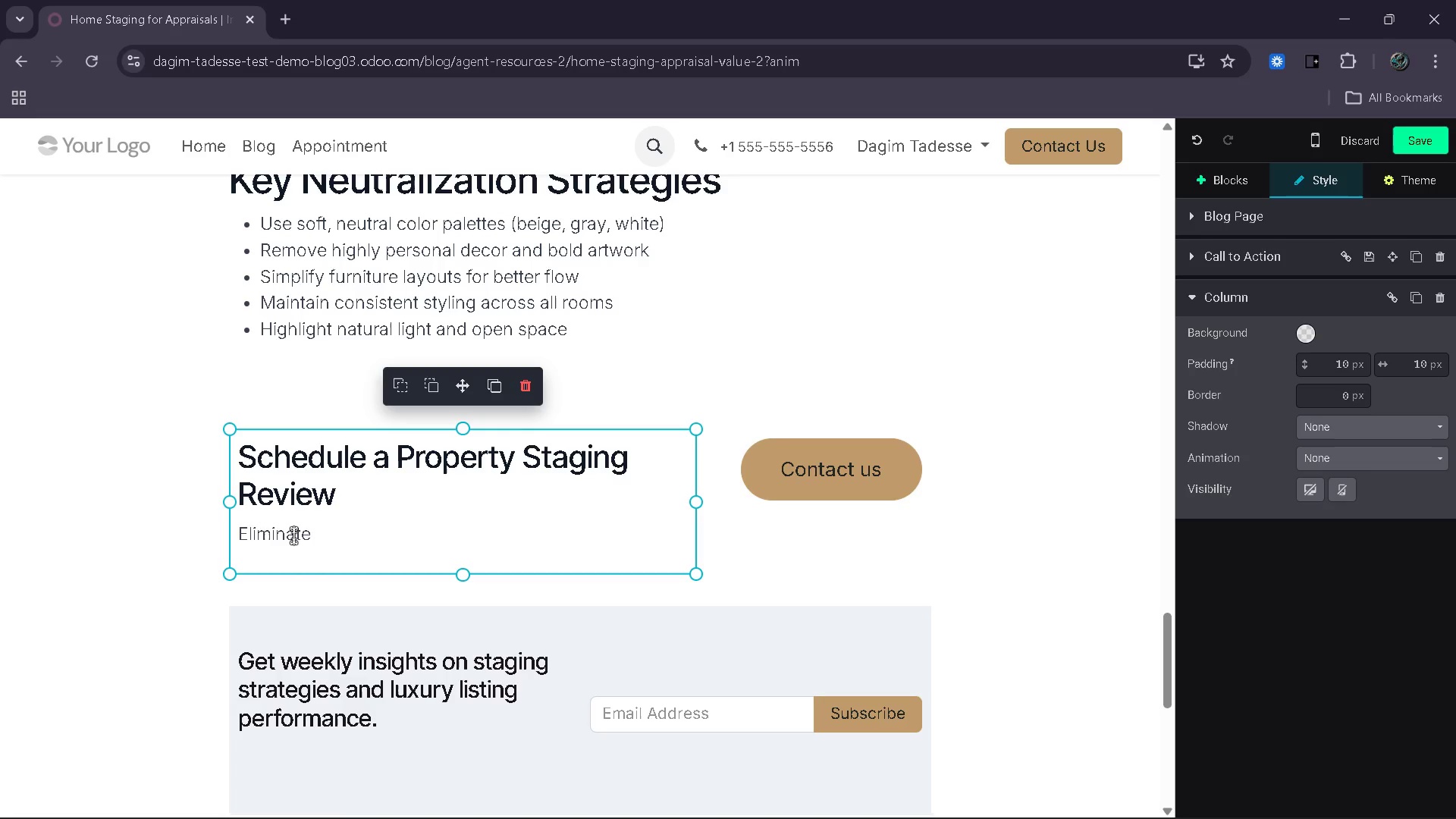 
type( buyer hesis)
key(Backspace)
type(tation and strength and )
key(Backspace)
key(Backspace)
key(Backspace)
key(Backspace)
type(appraisal confidence ith a)
key(Backspace)
type(expert staging.)
 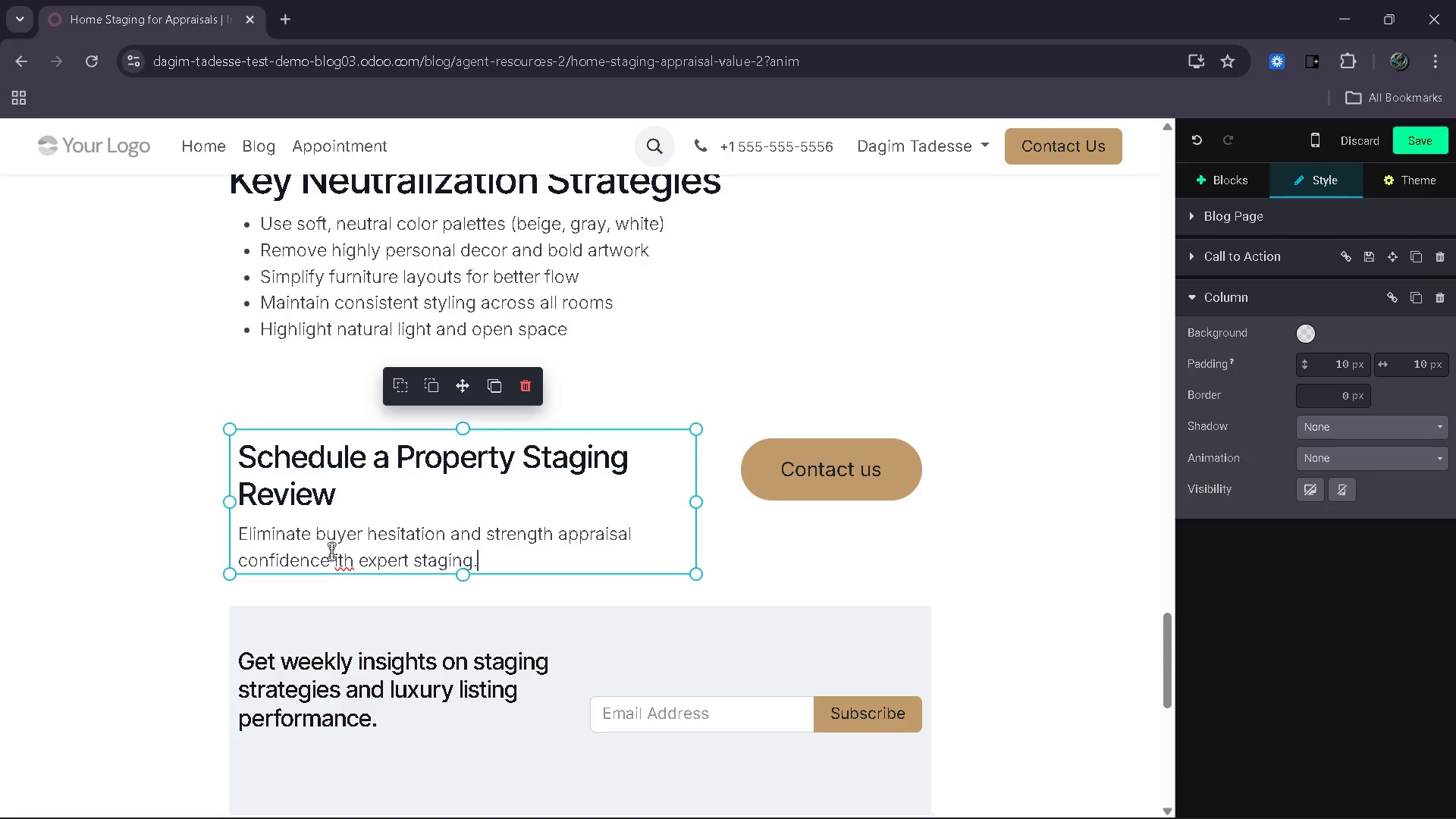 
left_click([334, 560])
 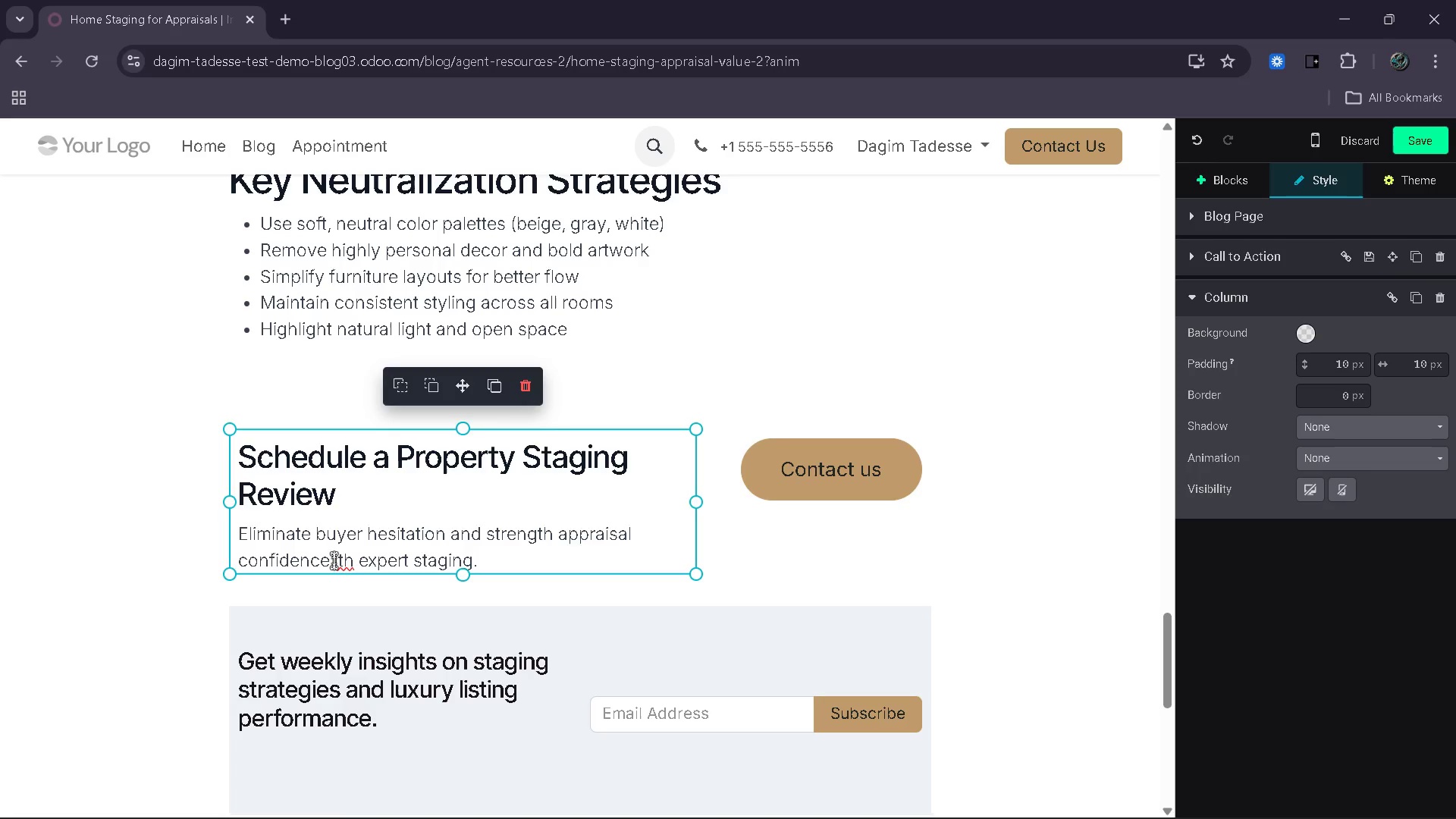 
key(W)
 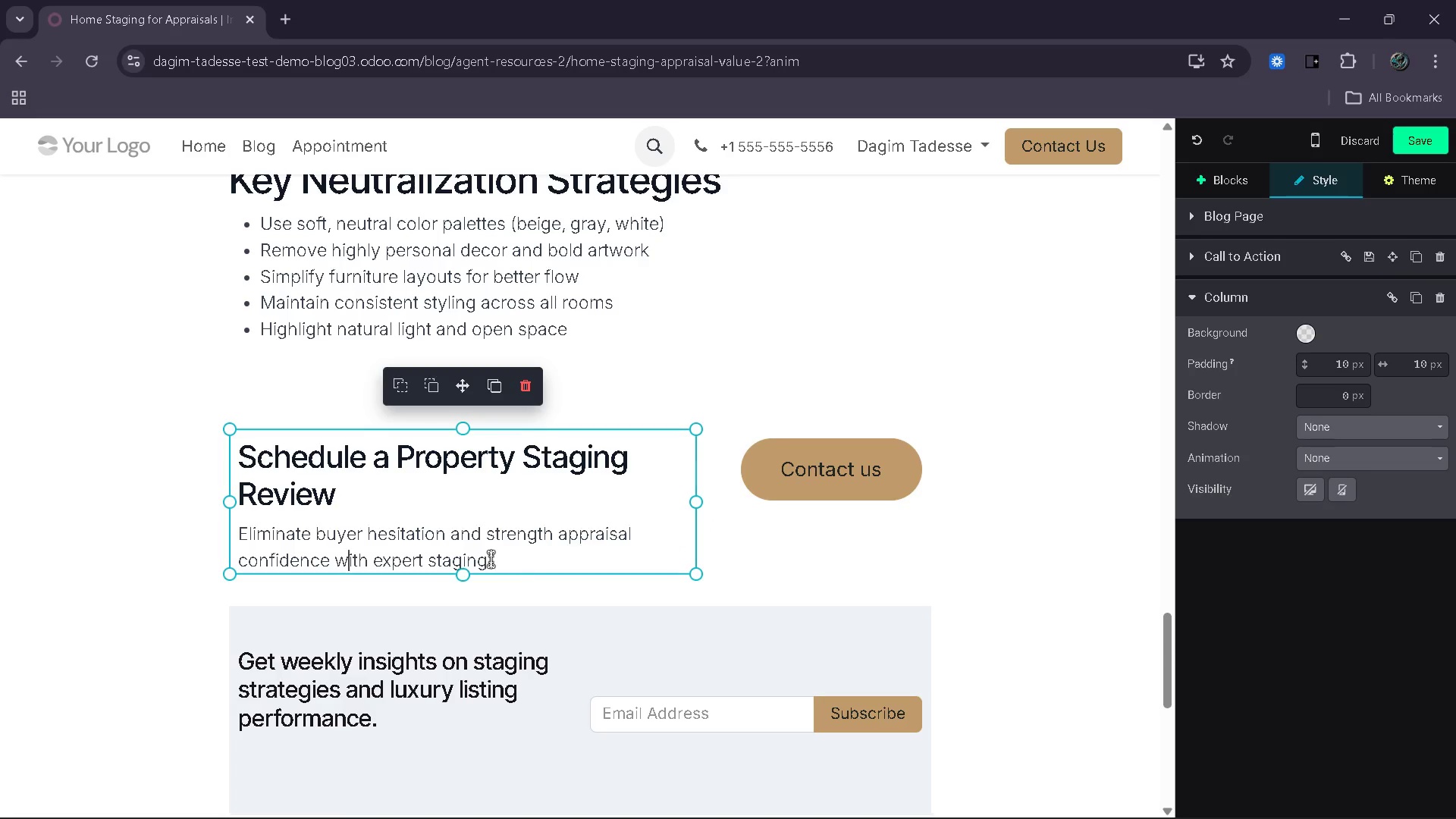 
left_click([519, 562])
 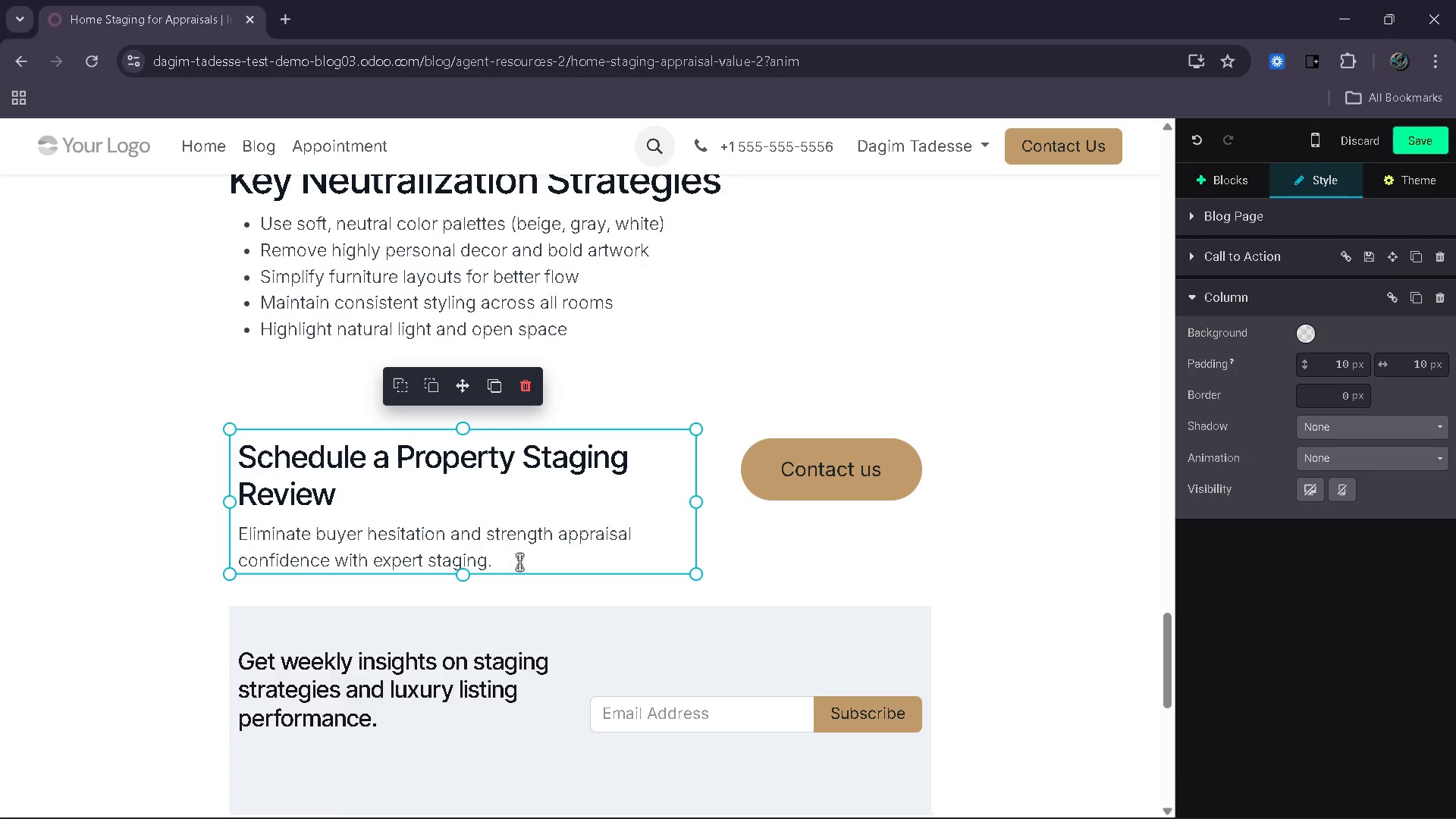 
wait(11.06)
 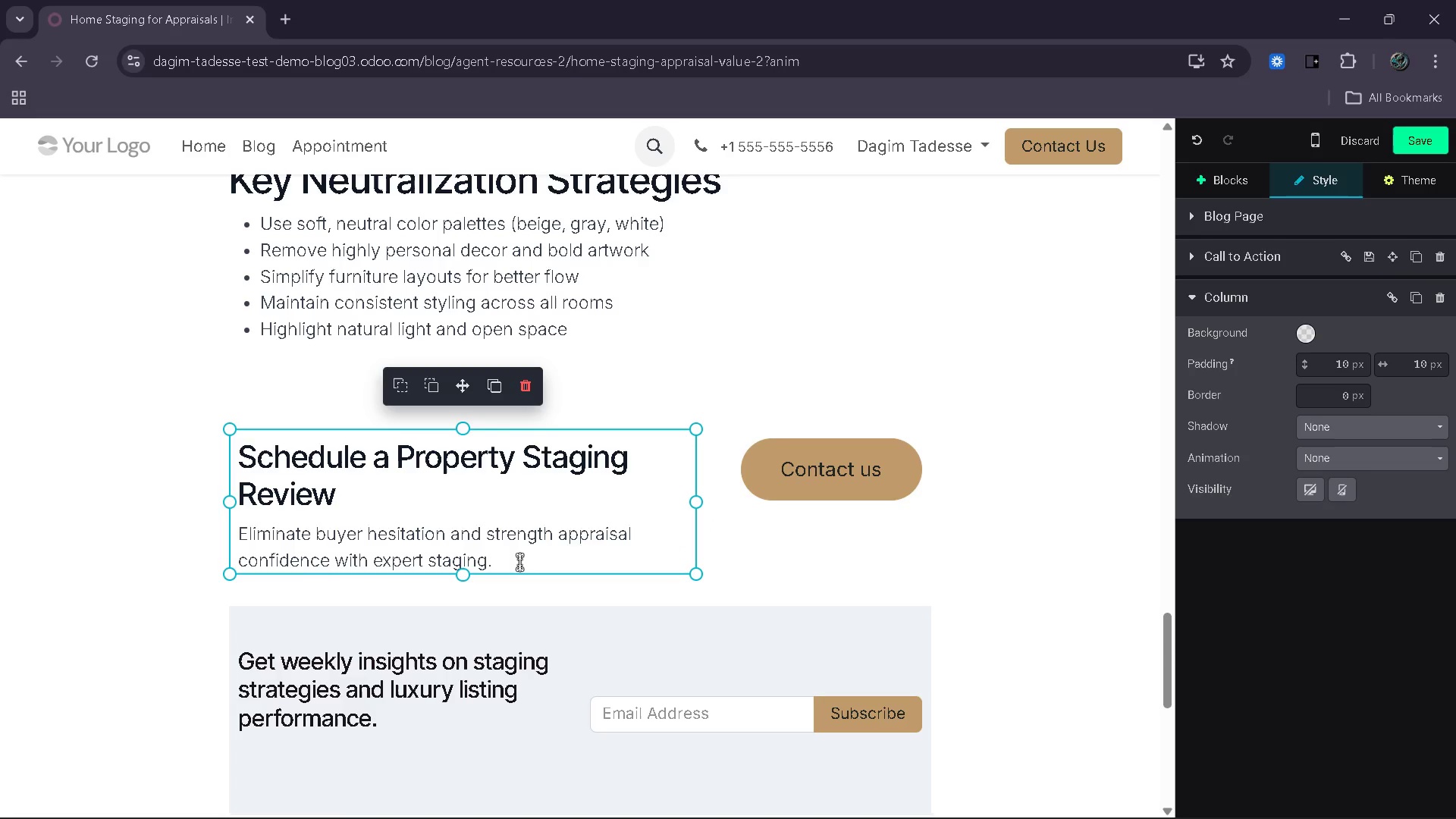 
left_click_drag(start_coordinate=[382, 494], to_coordinate=[243, 435])
 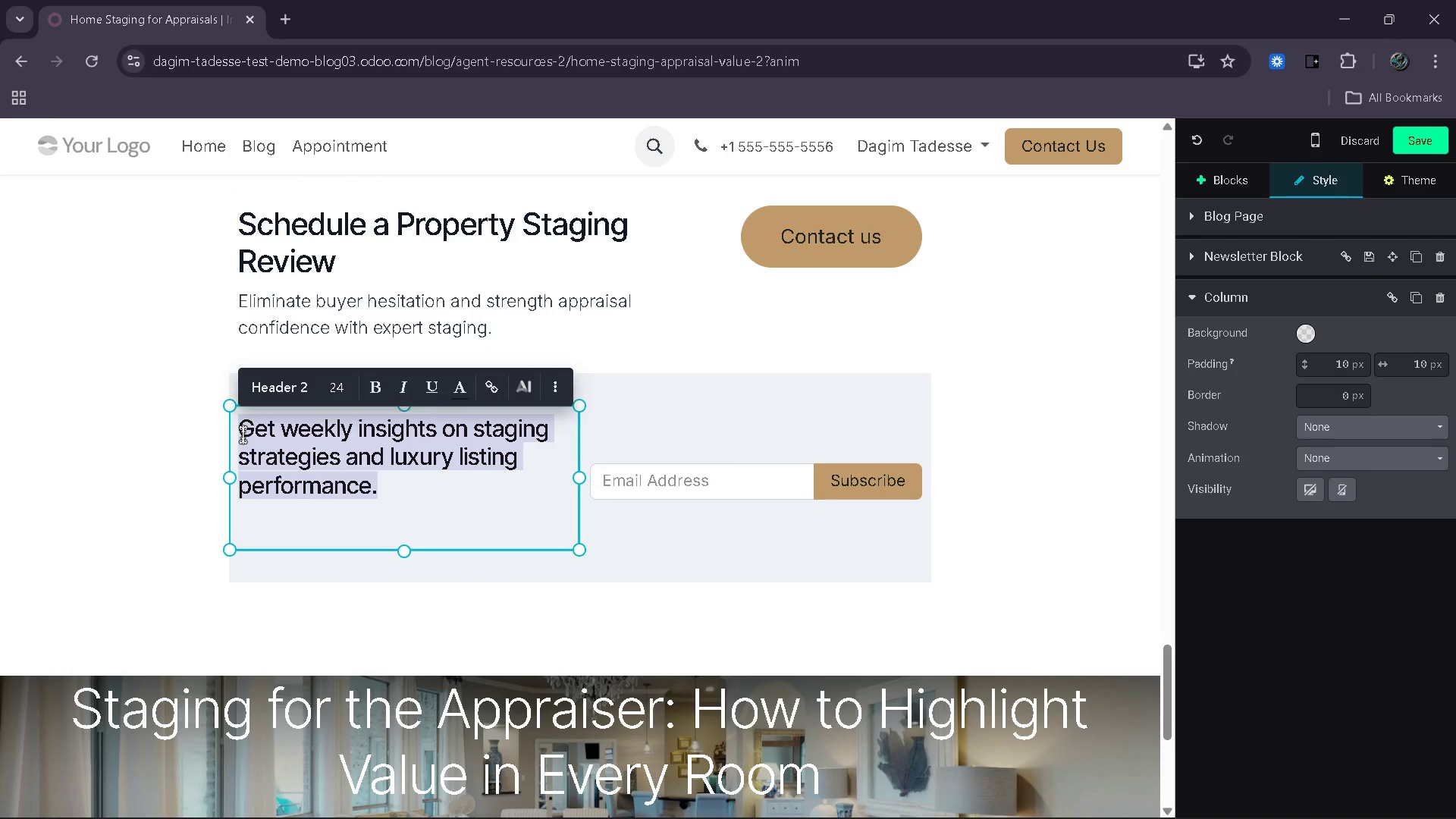 
type(Stay updated with proven strategies for maximizing listing performance and appraisal vaue.)
 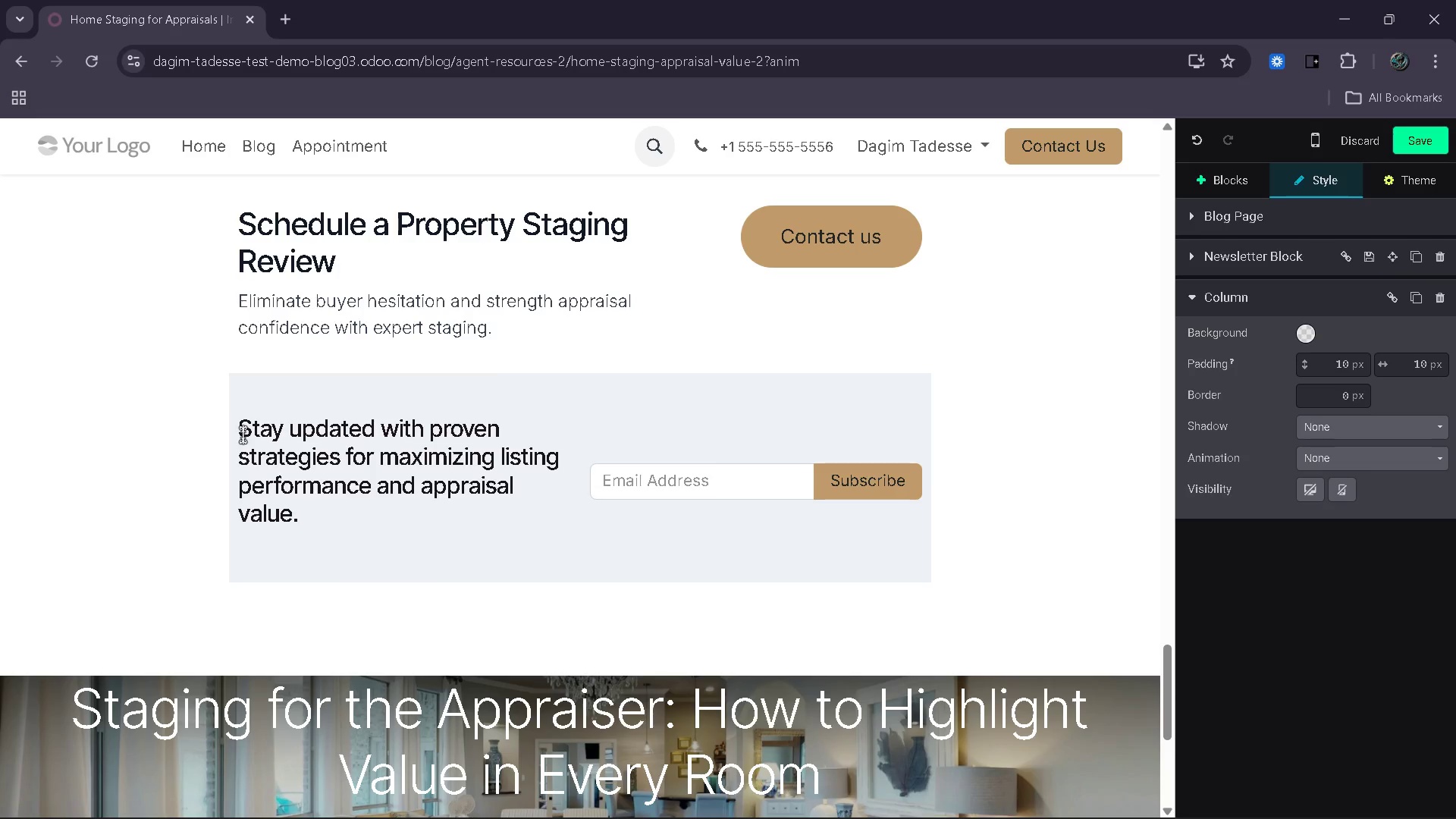 
wait(8.02)
 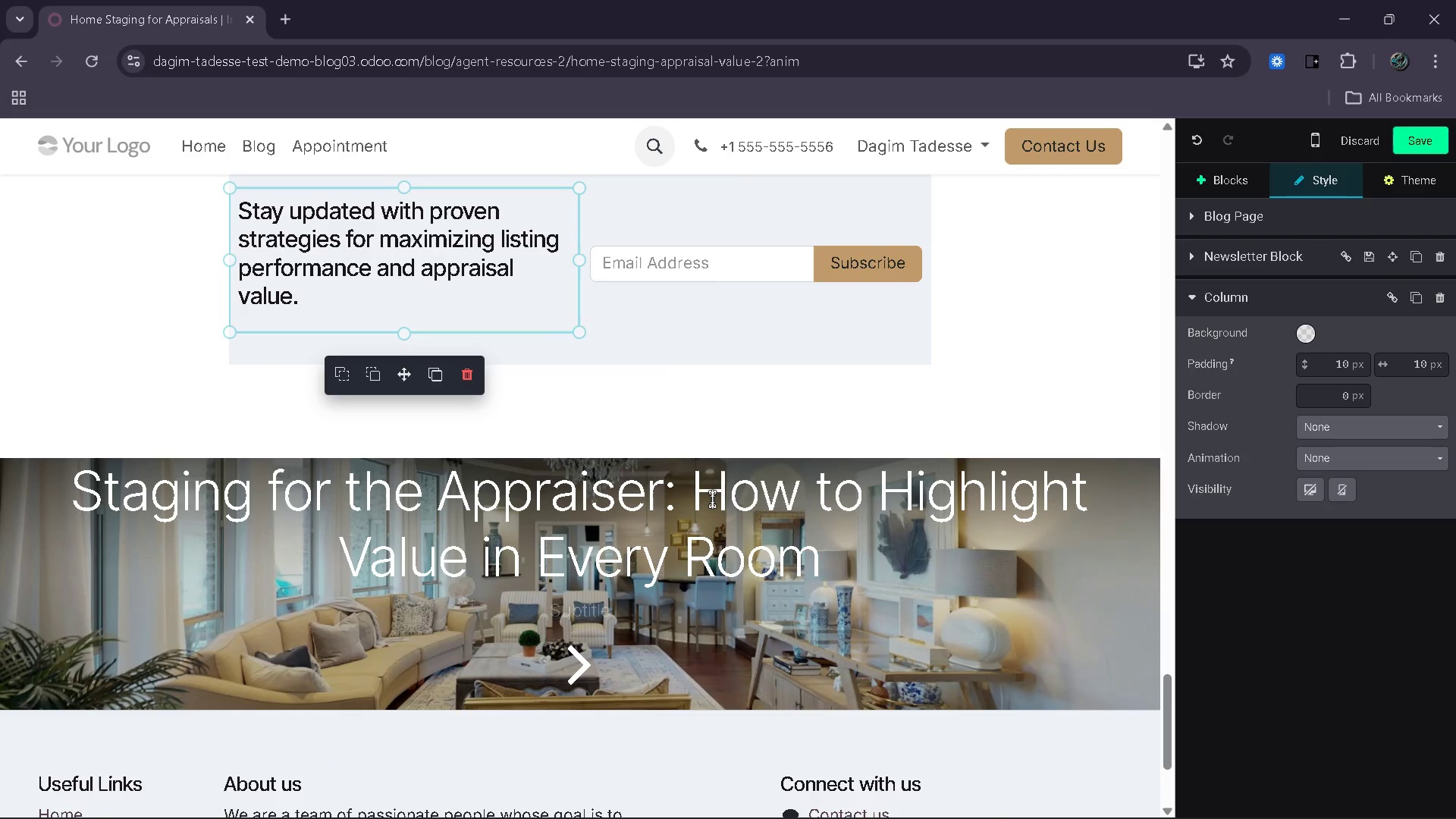 
left_click([1420, 140])
 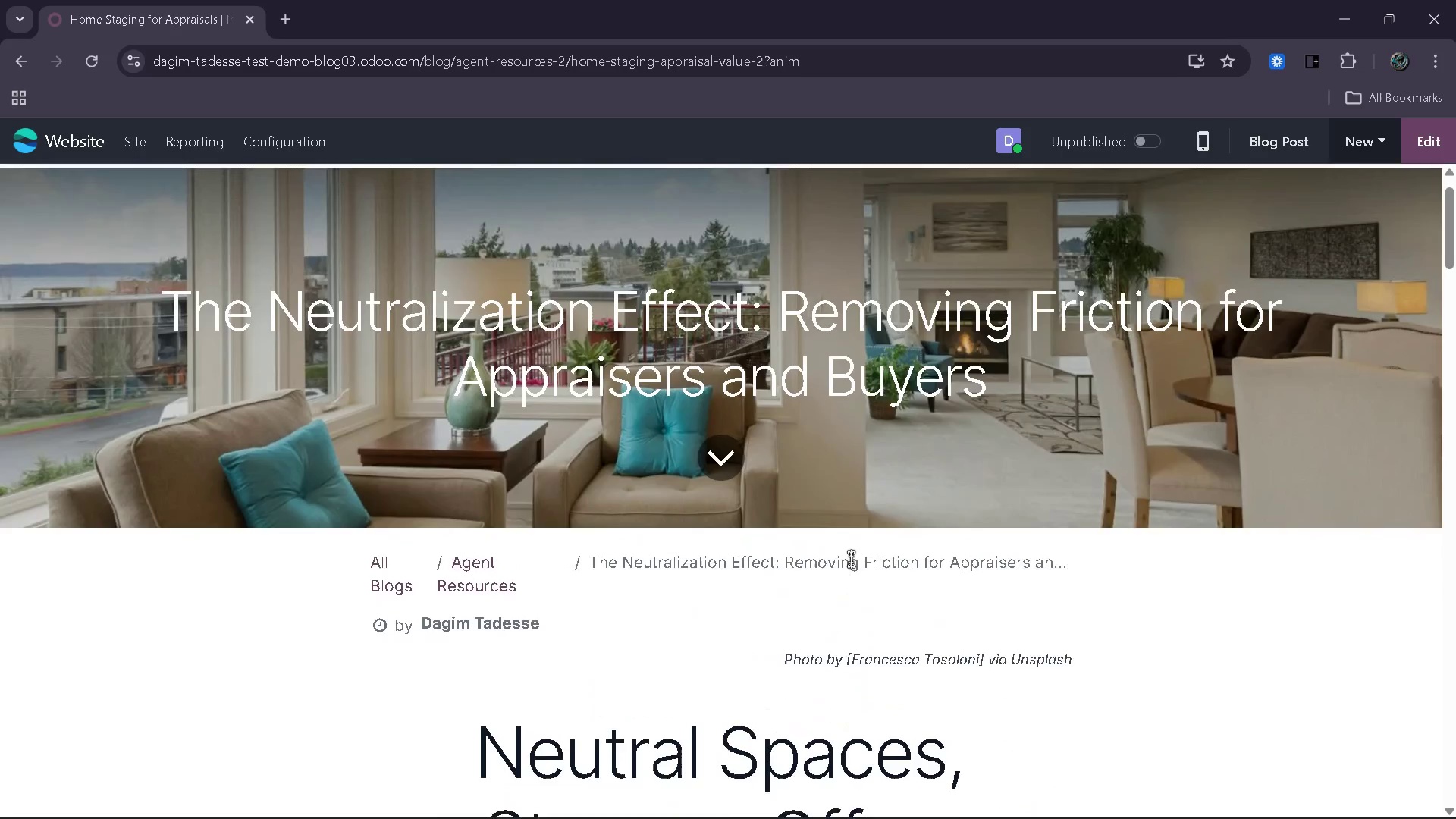 
wait(15.0)
 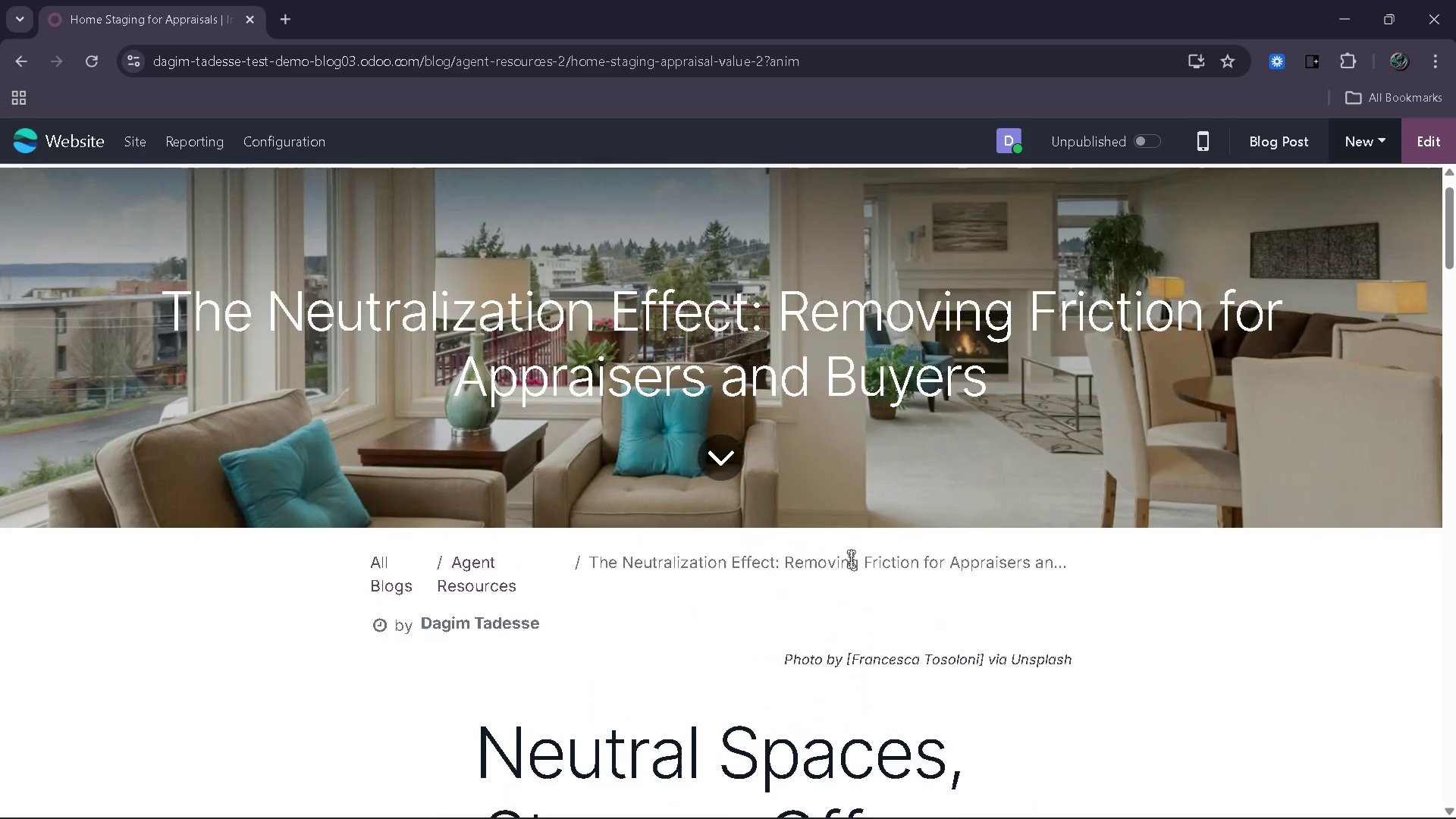 
left_click([136, 150])
 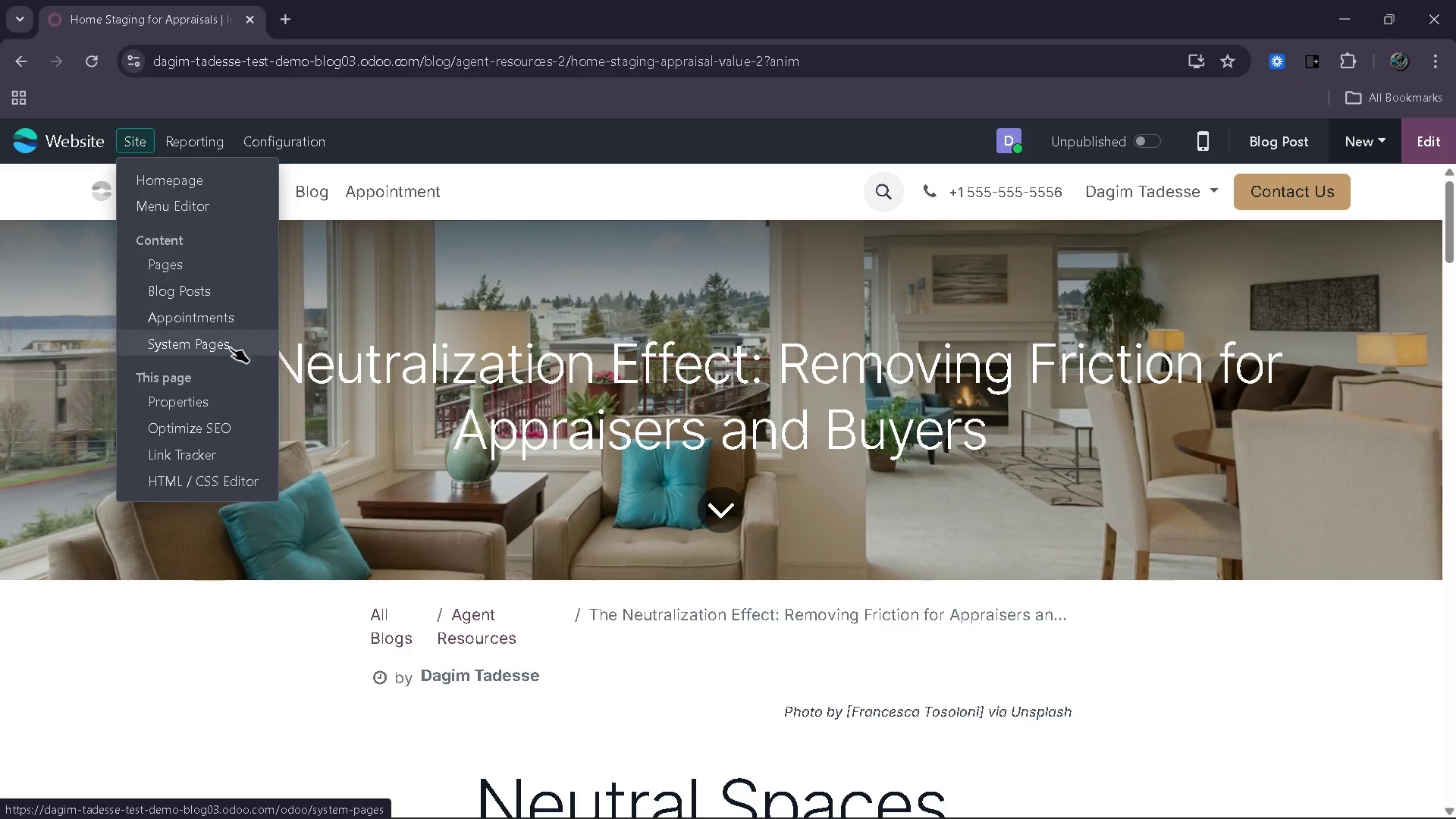 
left_click([238, 425])
 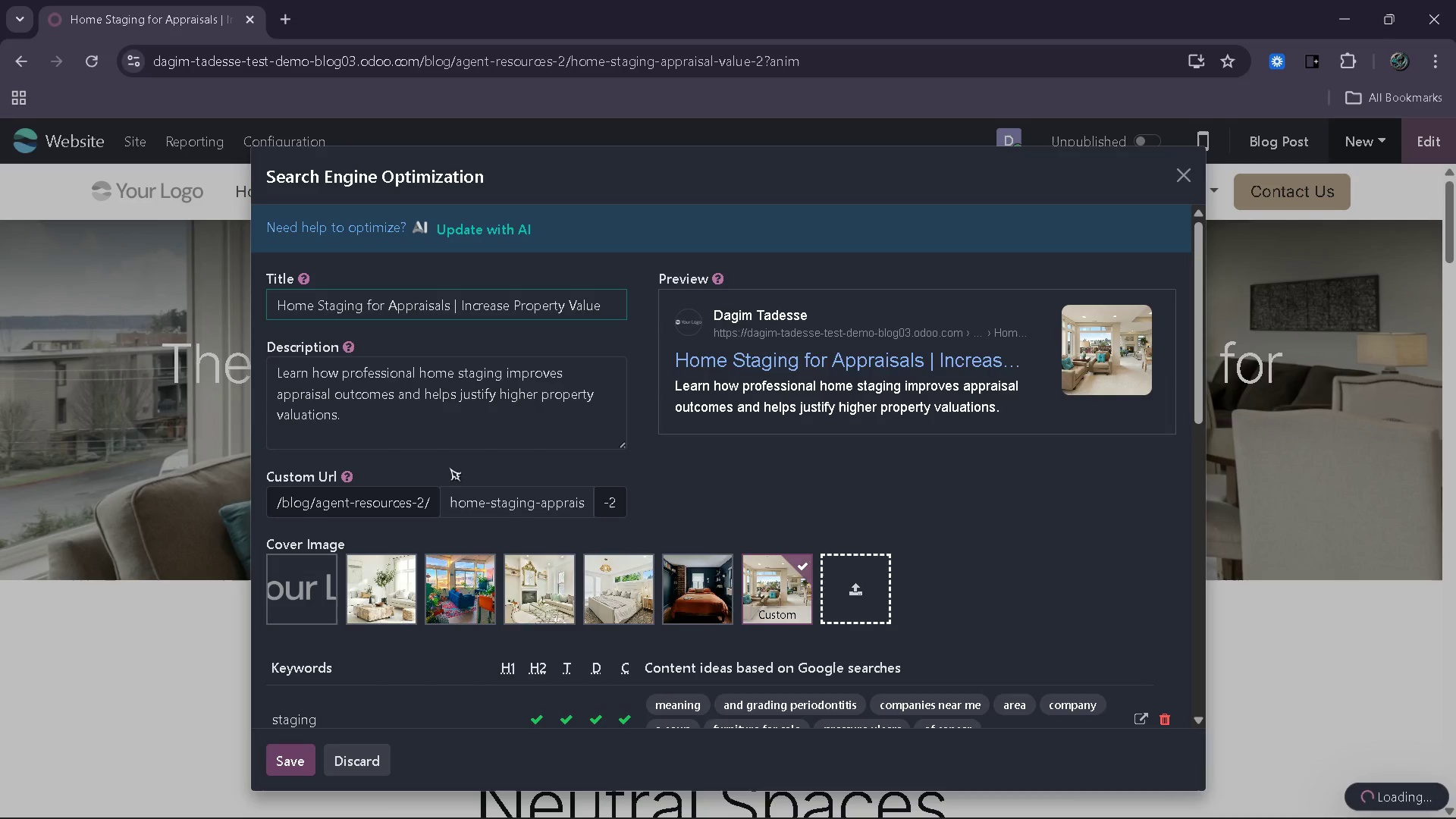 
left_click([541, 508])
 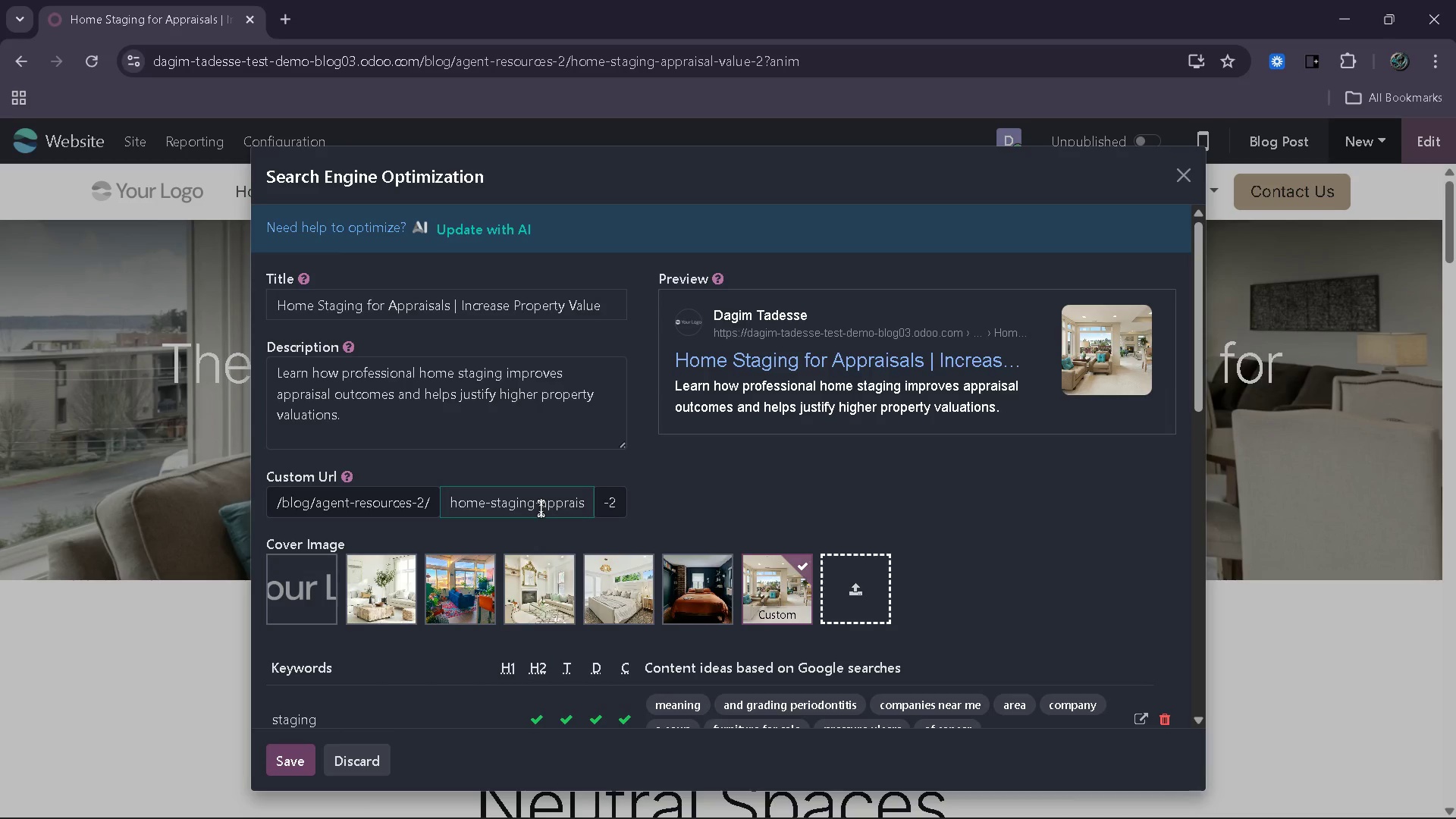 
key(Control+A)
 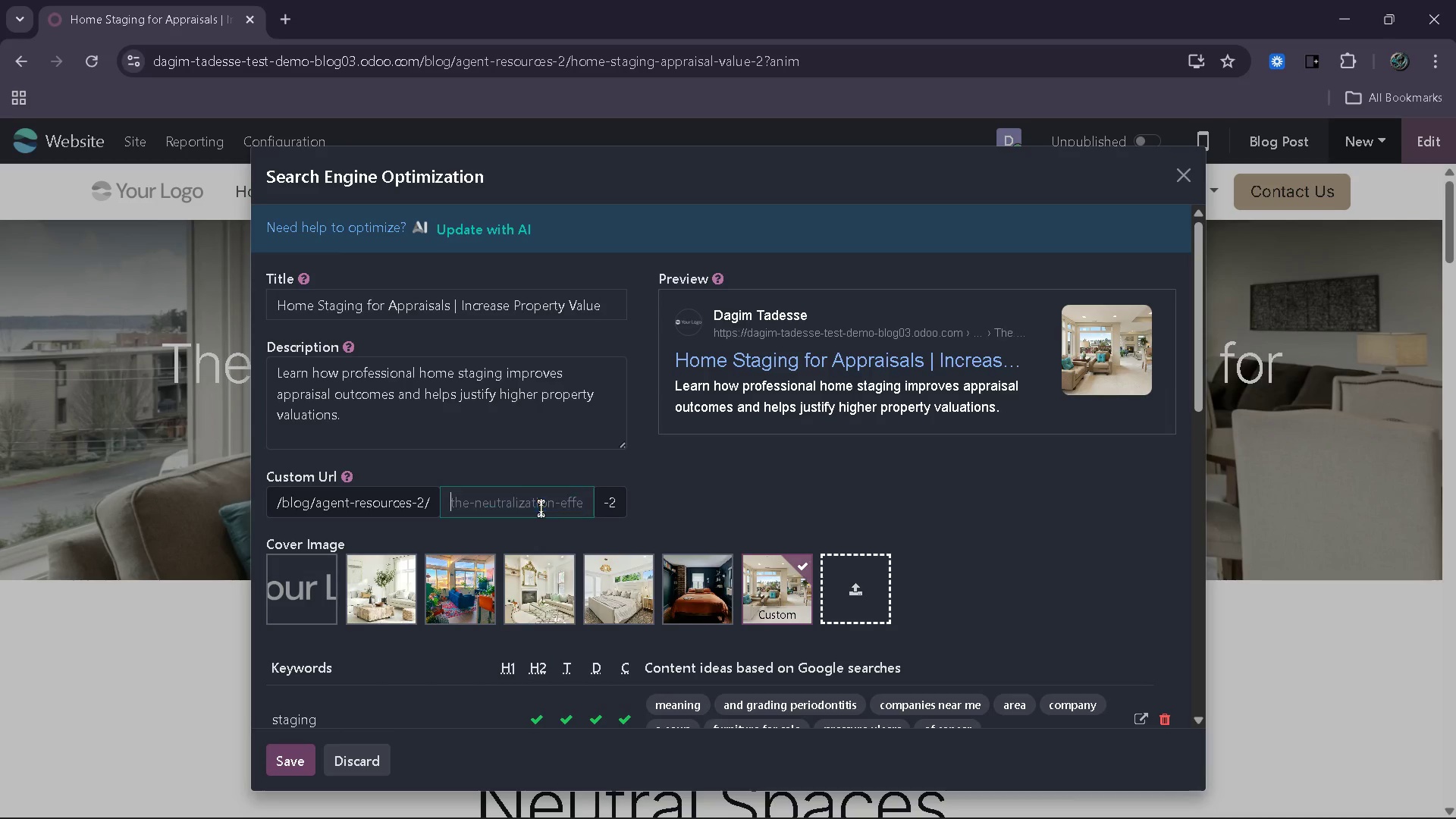 
key(Backspace)
 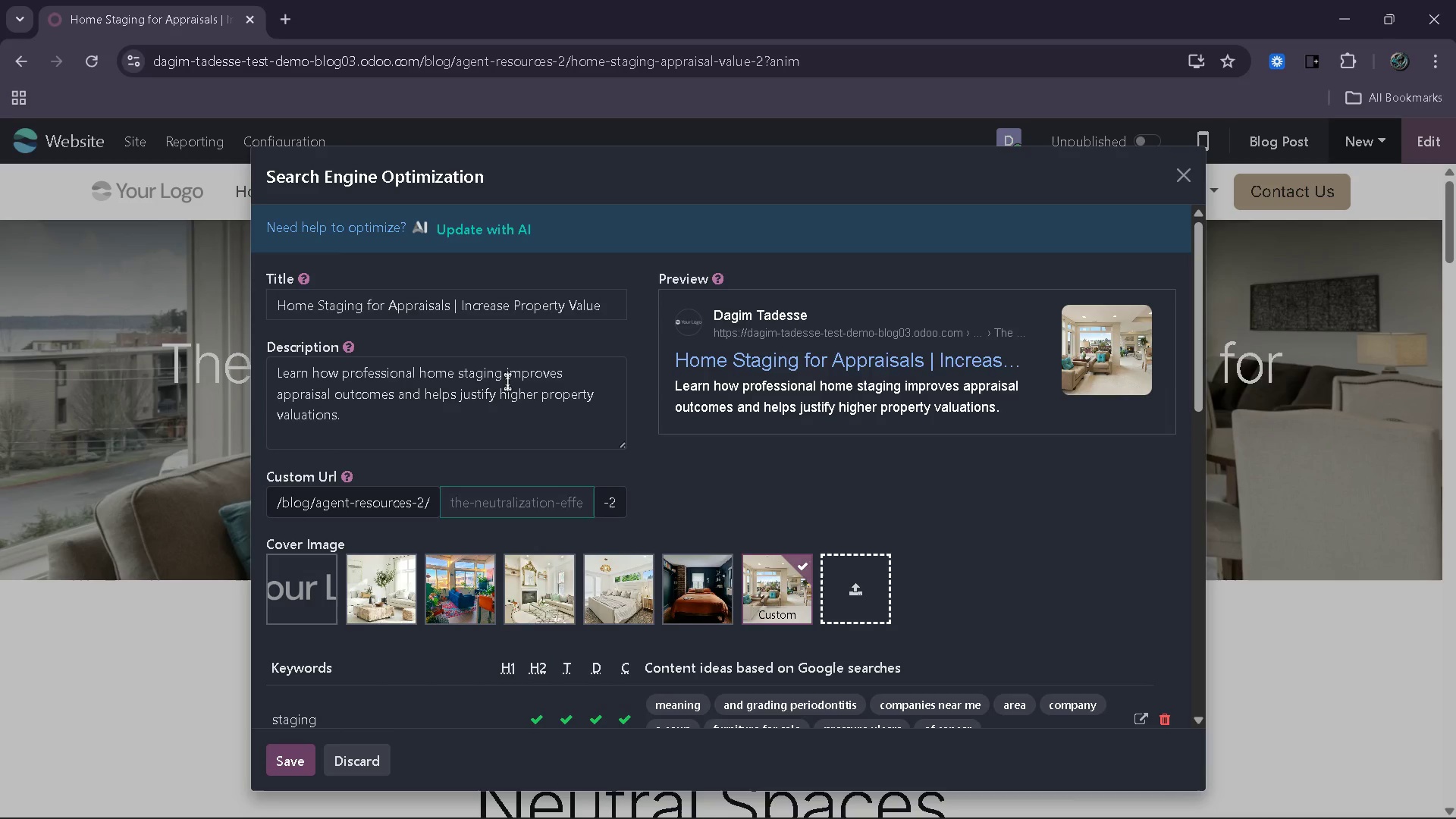 
left_click([507, 381])
 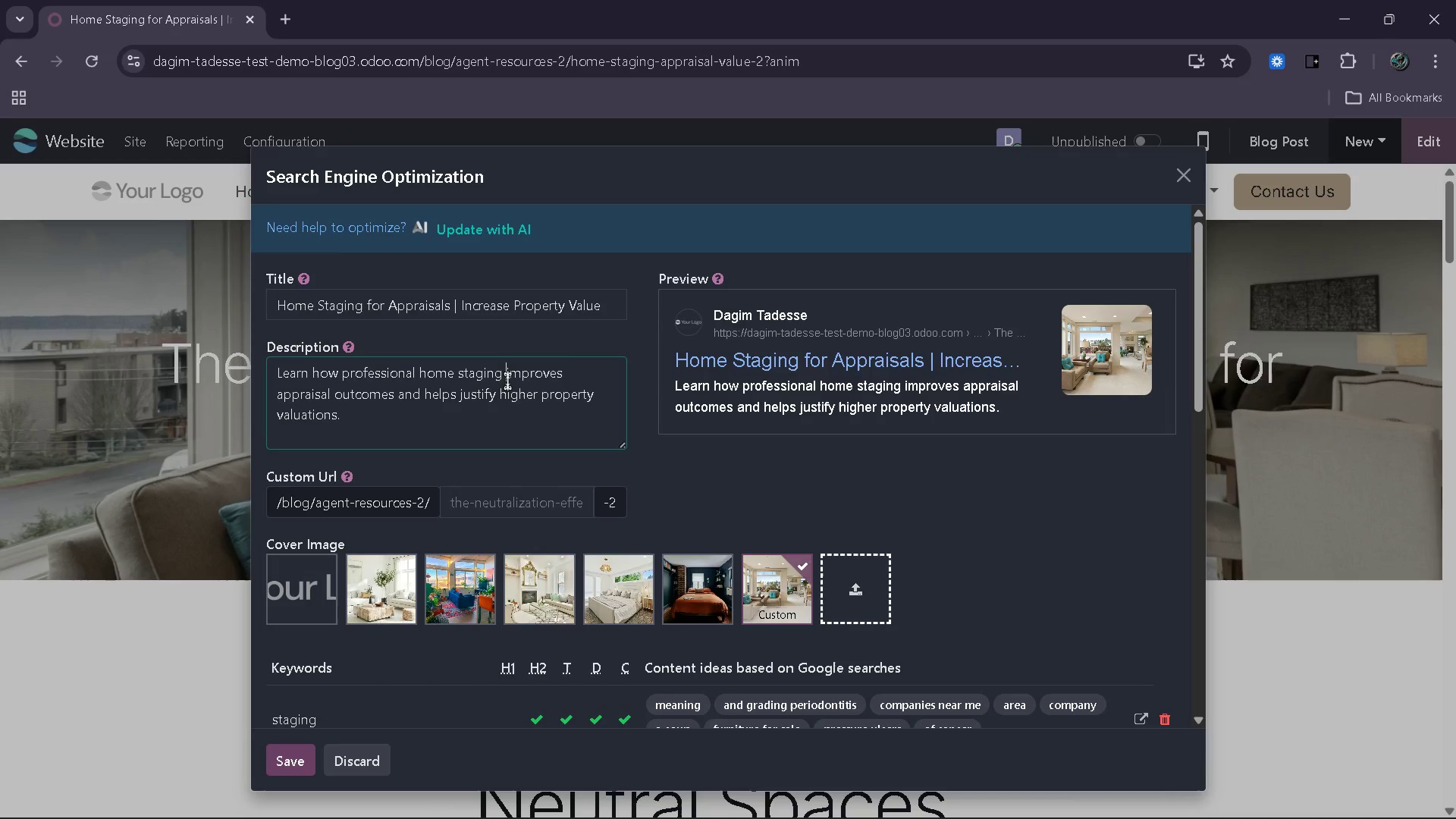 
key(Control+A)
 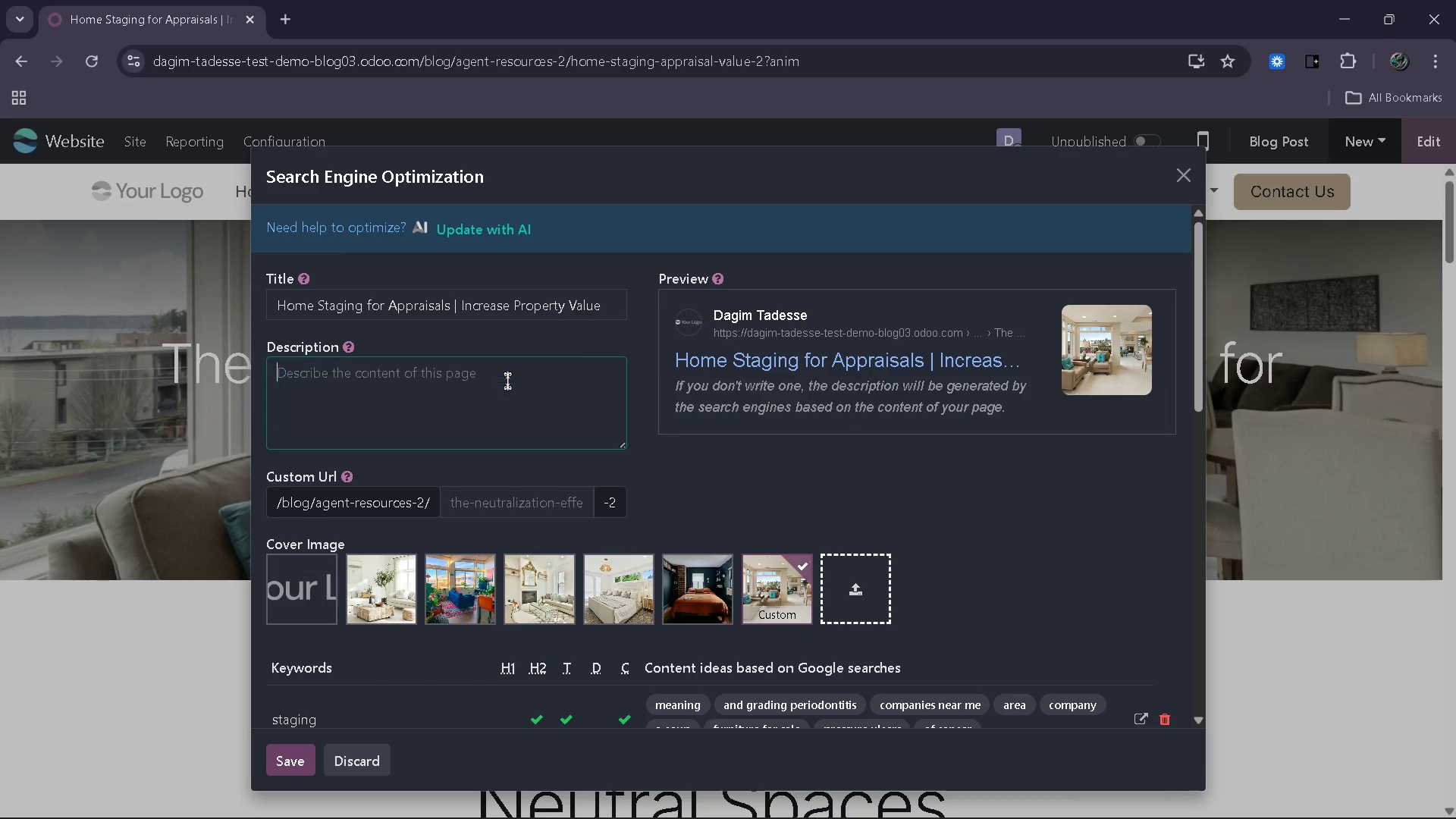 
key(Backspace)
 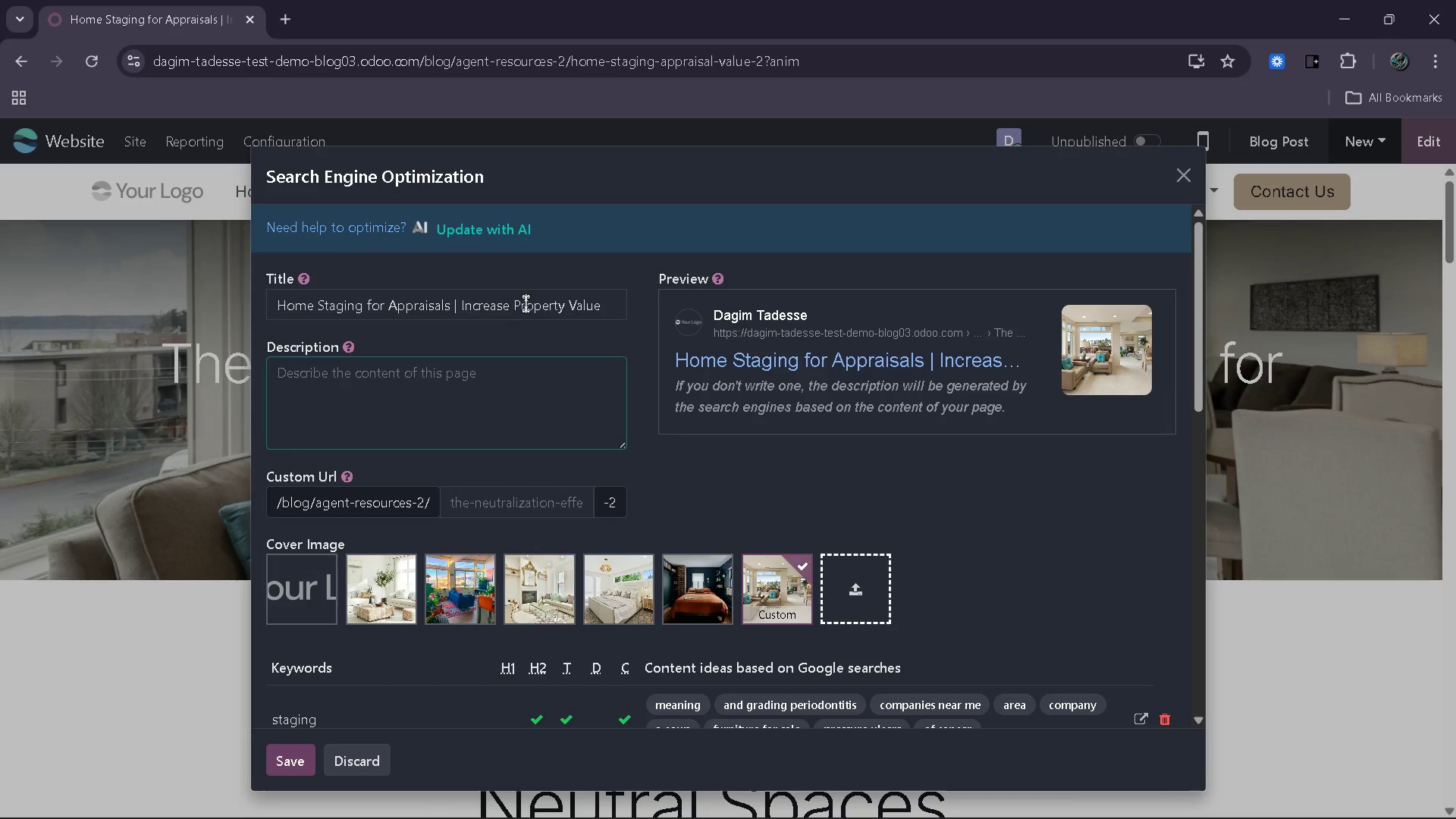 
left_click([532, 287])
 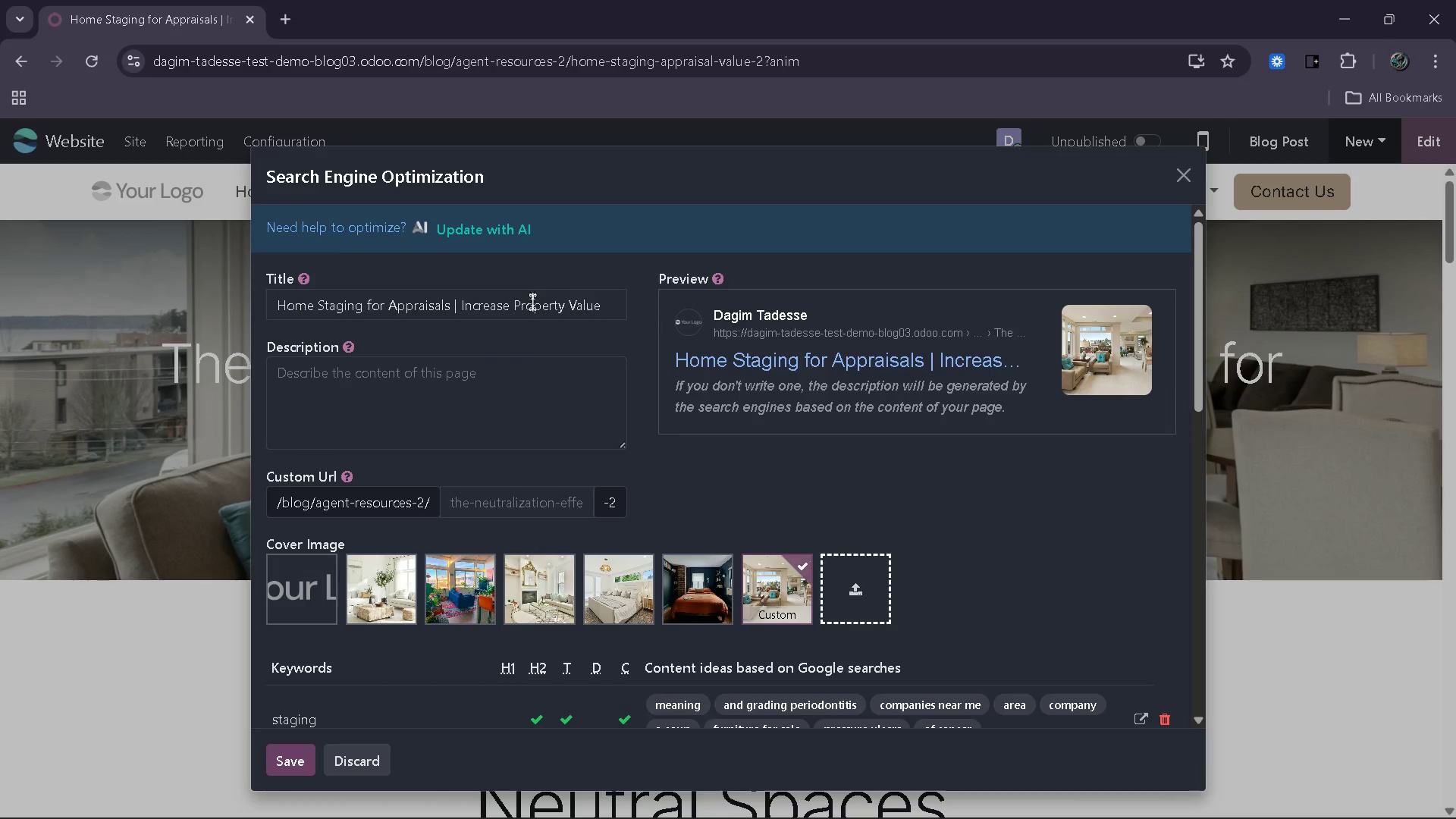 
left_click([532, 305])
 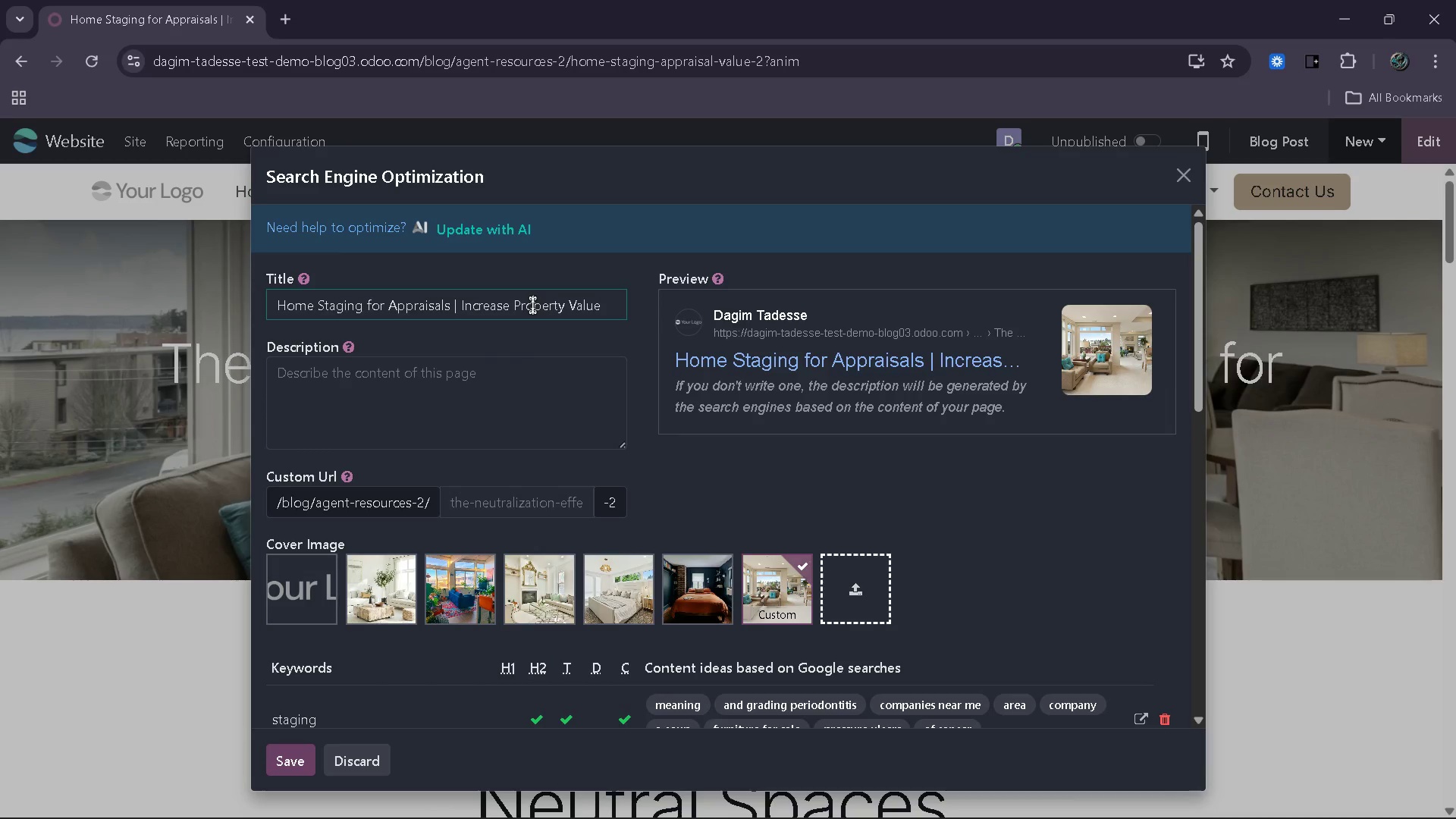 
key(Control+A)
 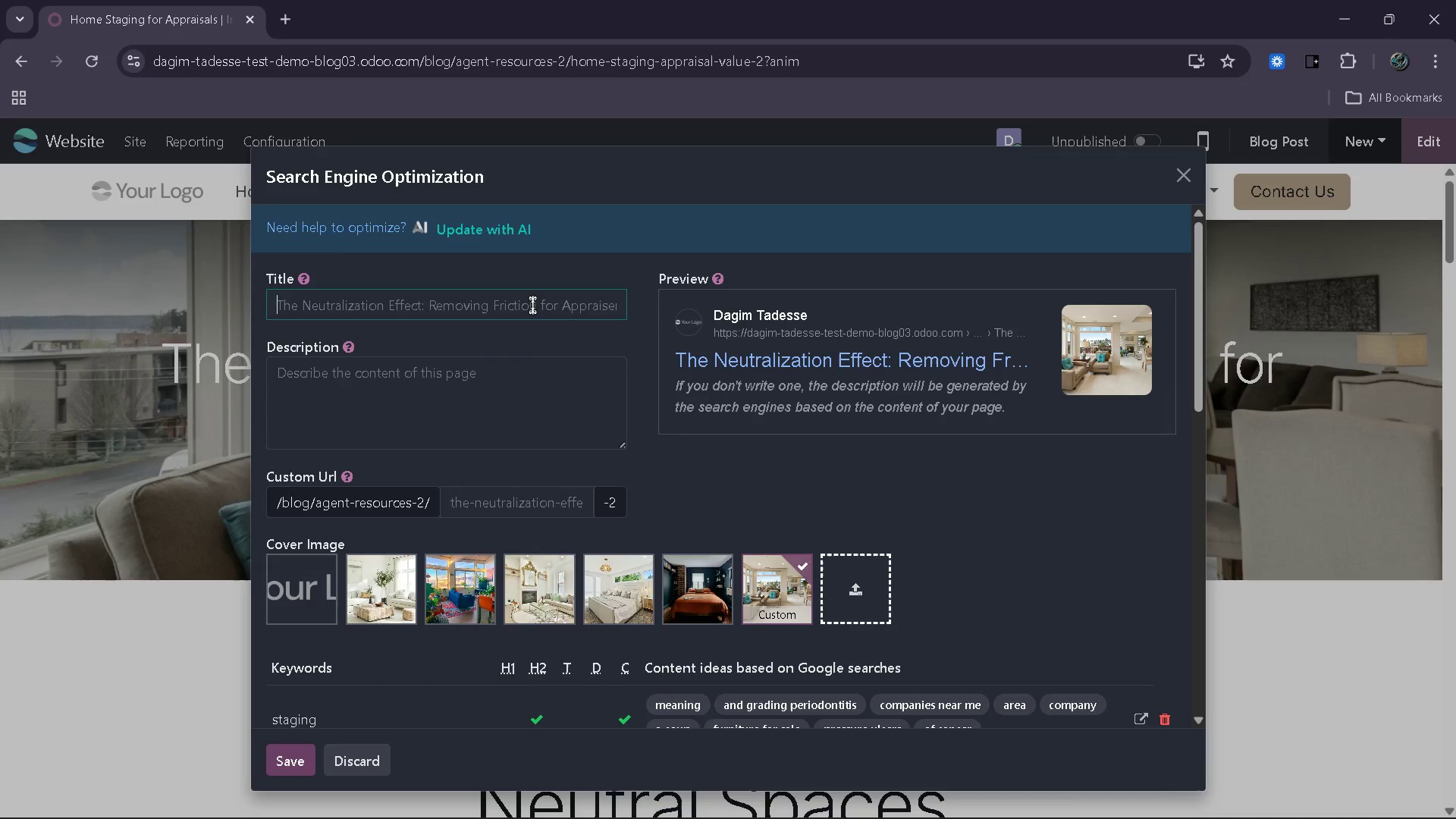 
key(Backspace)
 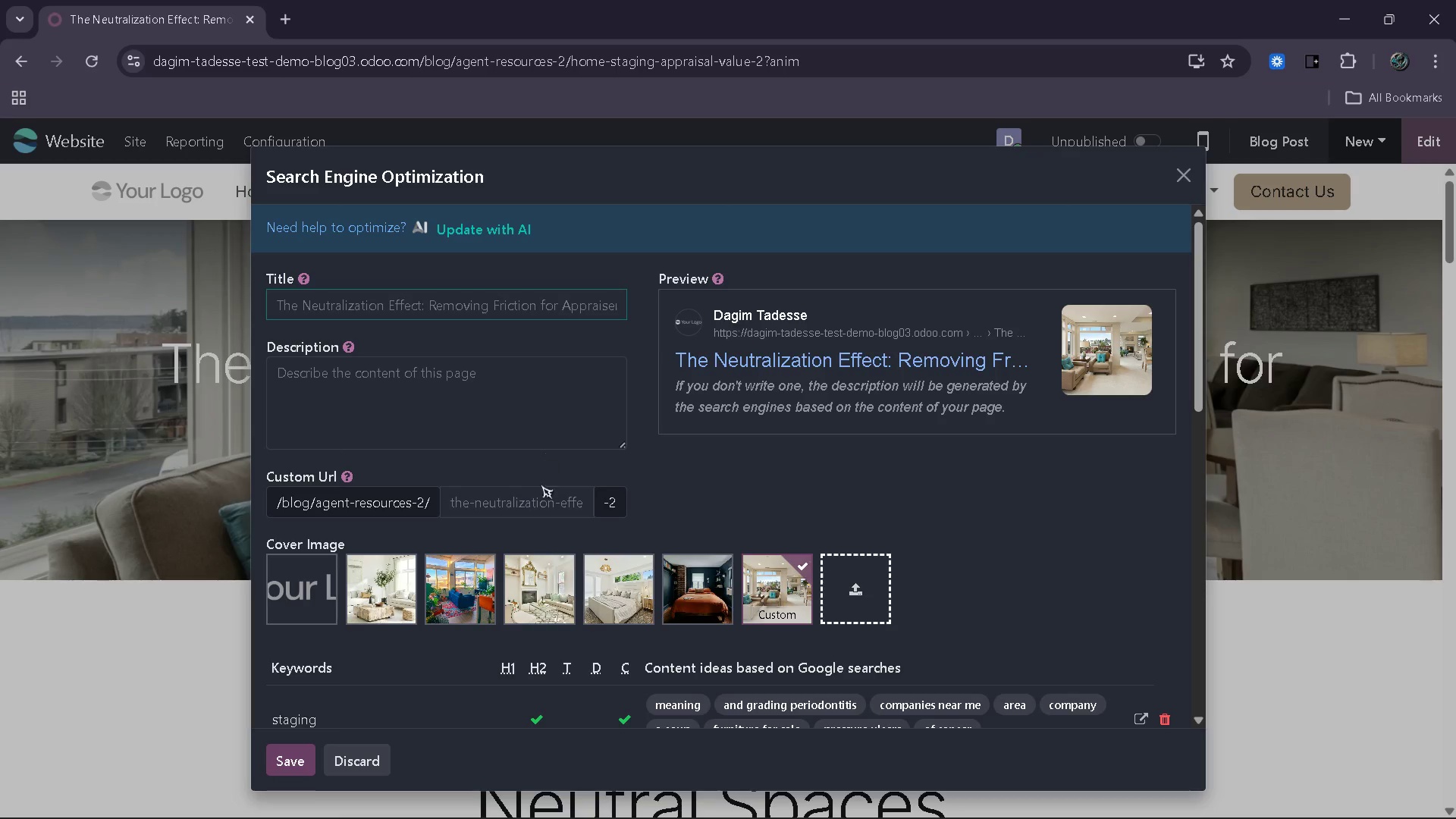 
left_click([537, 501])
 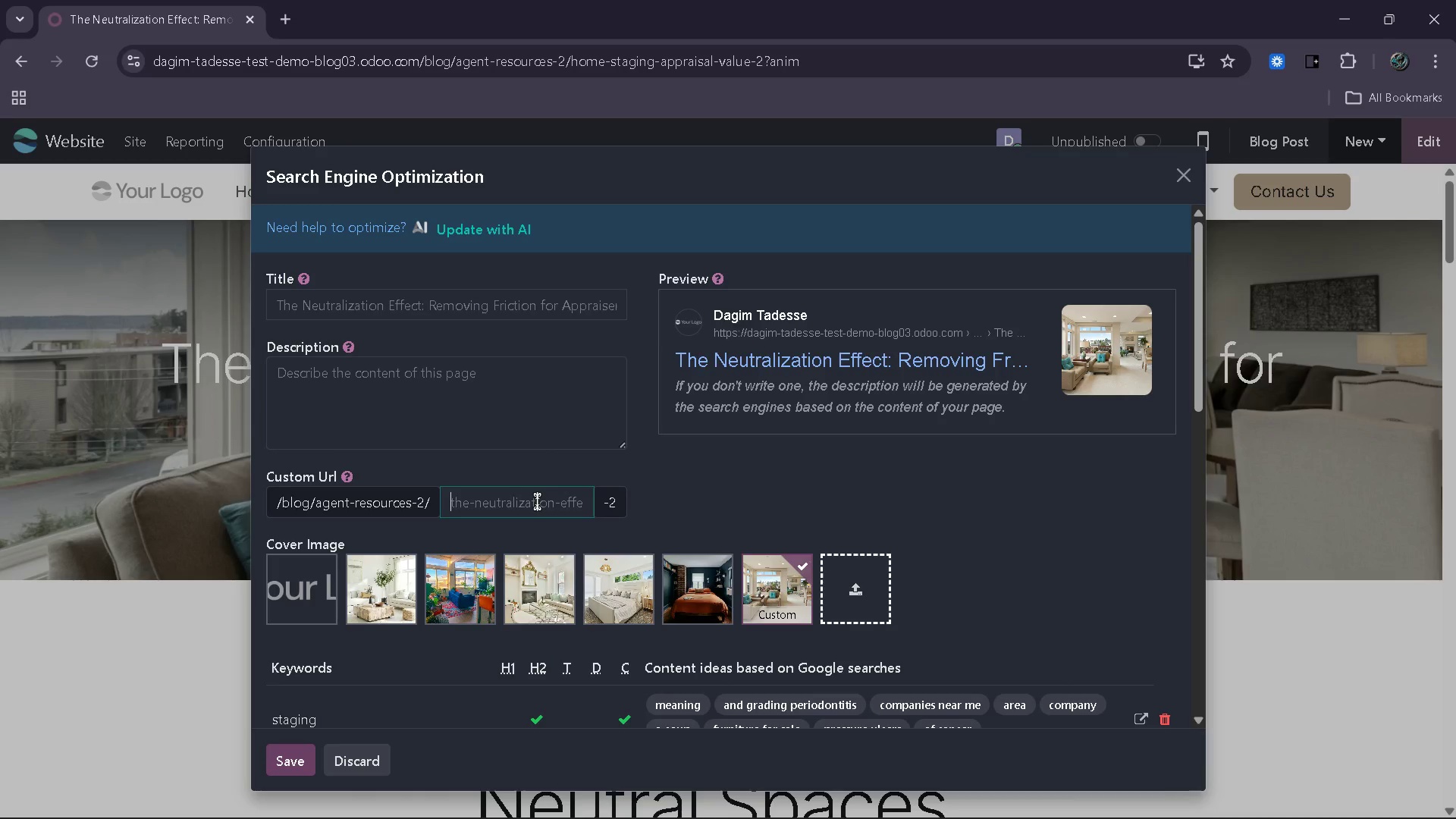 
type(neutral home staging appraisal impact)
 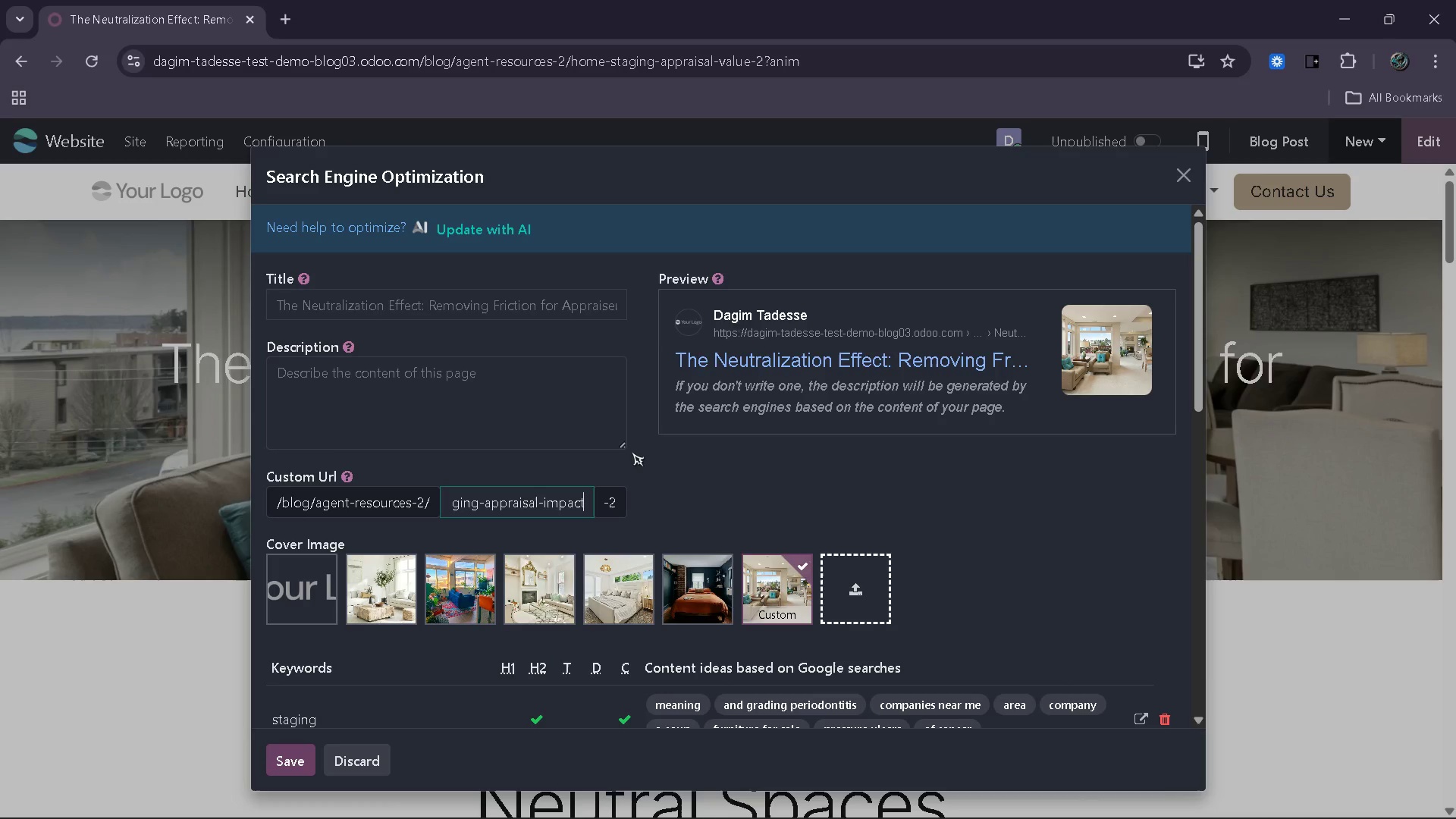 
wait(10.24)
 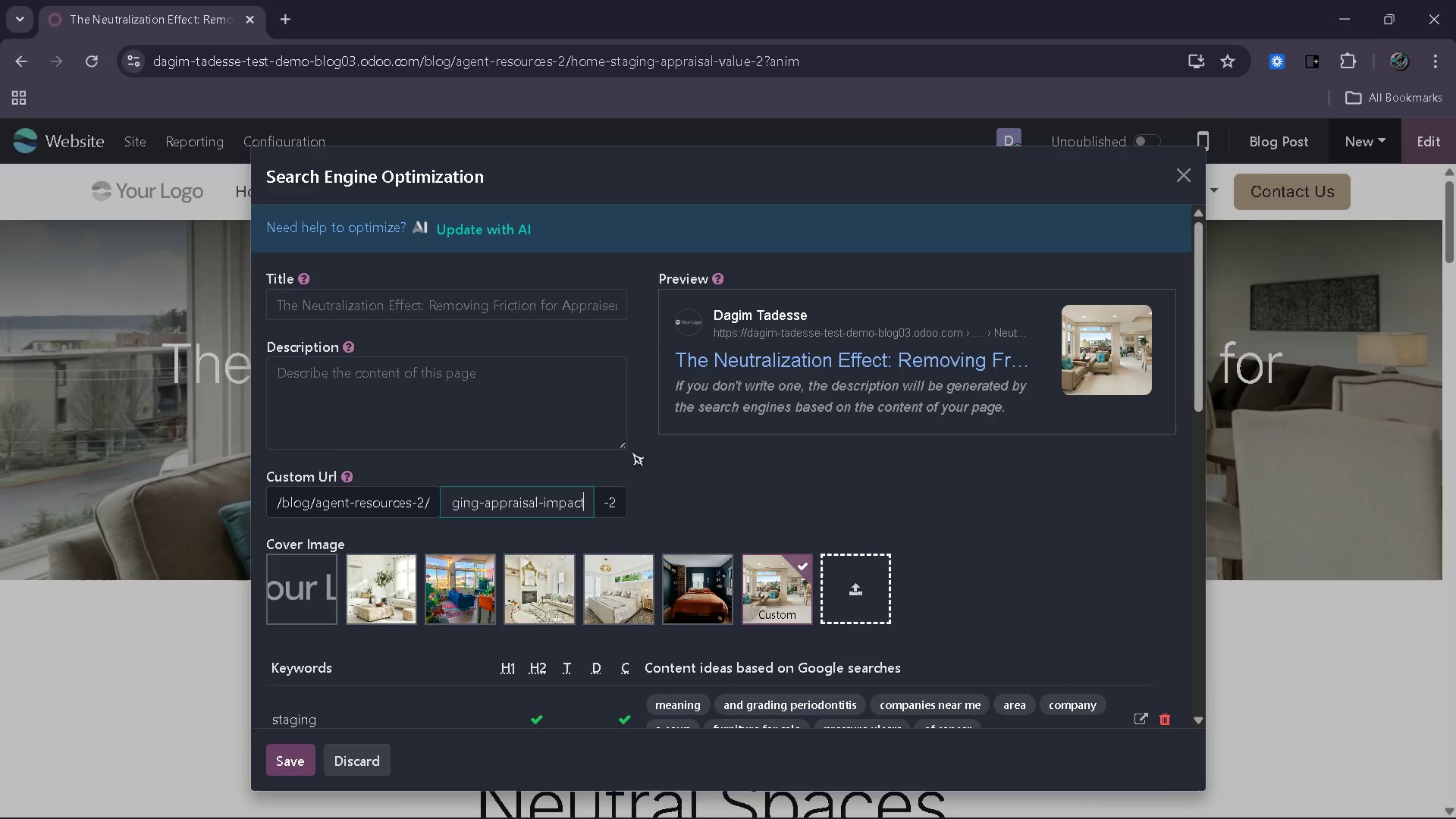 
left_click([538, 302])
 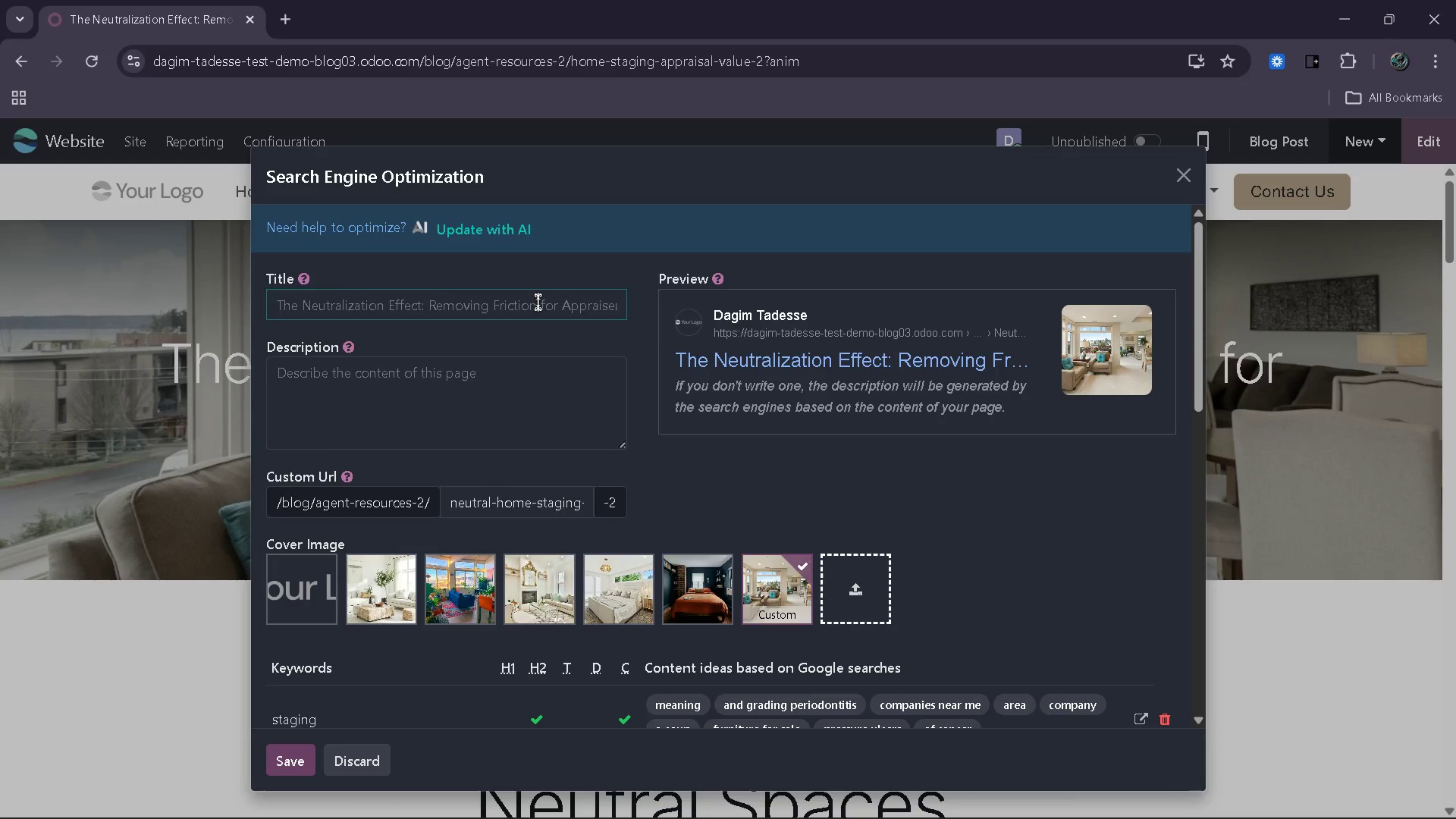 
type(Neutral Home stag)
key(Backspace)
key(Backspace)
key(Backspace)
key(Backspace)
type(Staging | IMprove Buyer Appeal & APpraisal Vlue)
 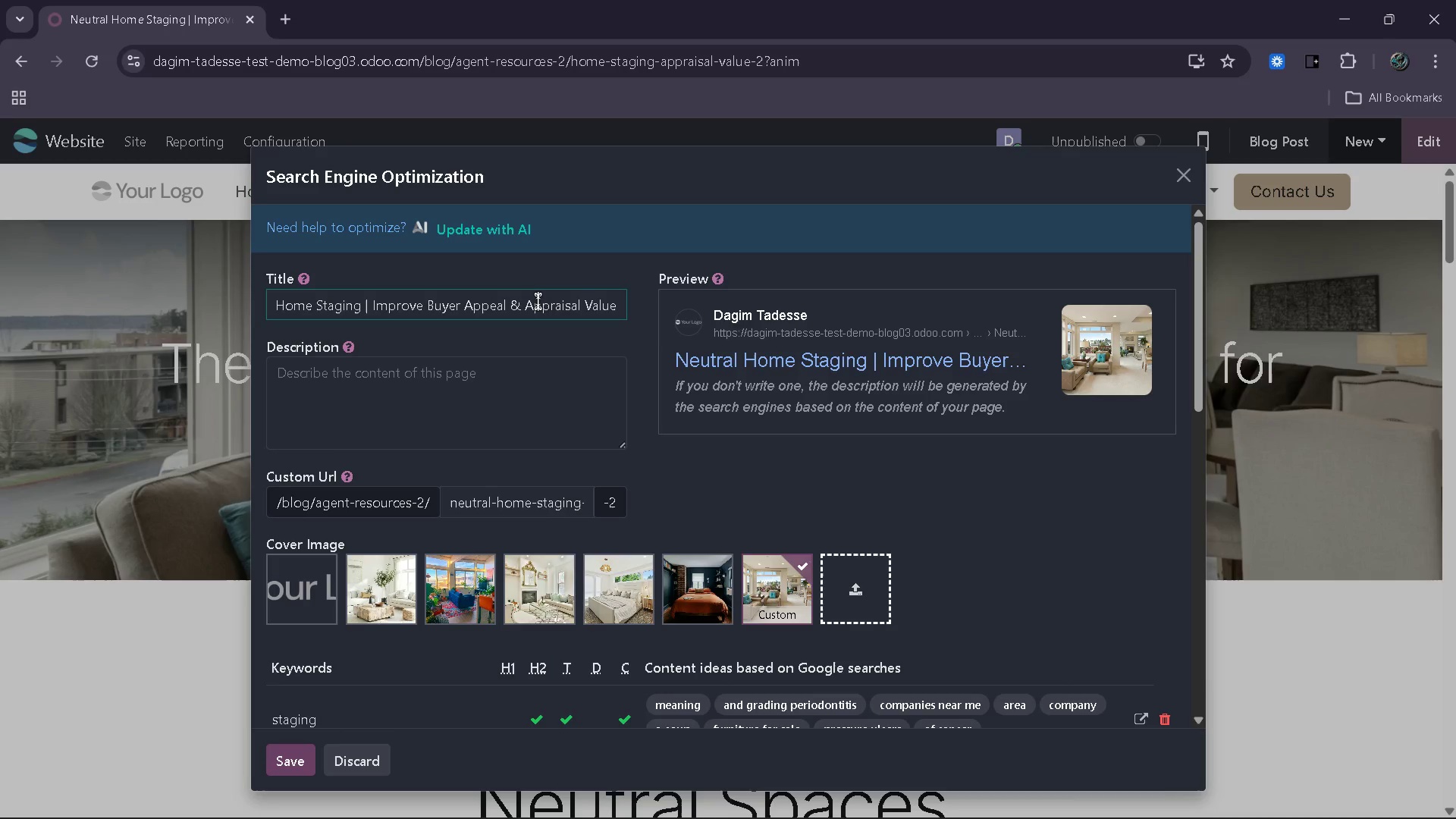 
left_click([513, 380])
 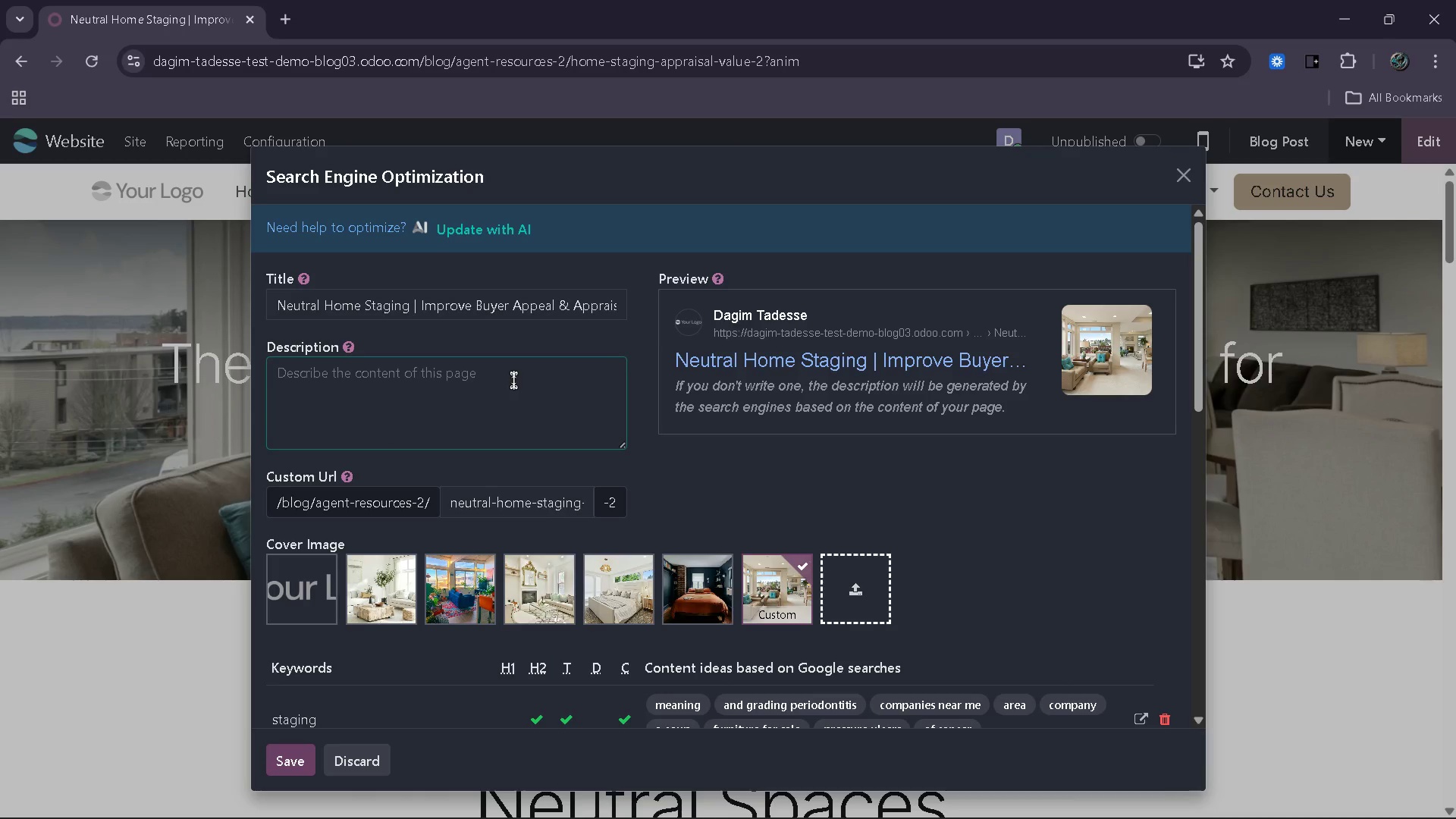 
wait(21.0)
 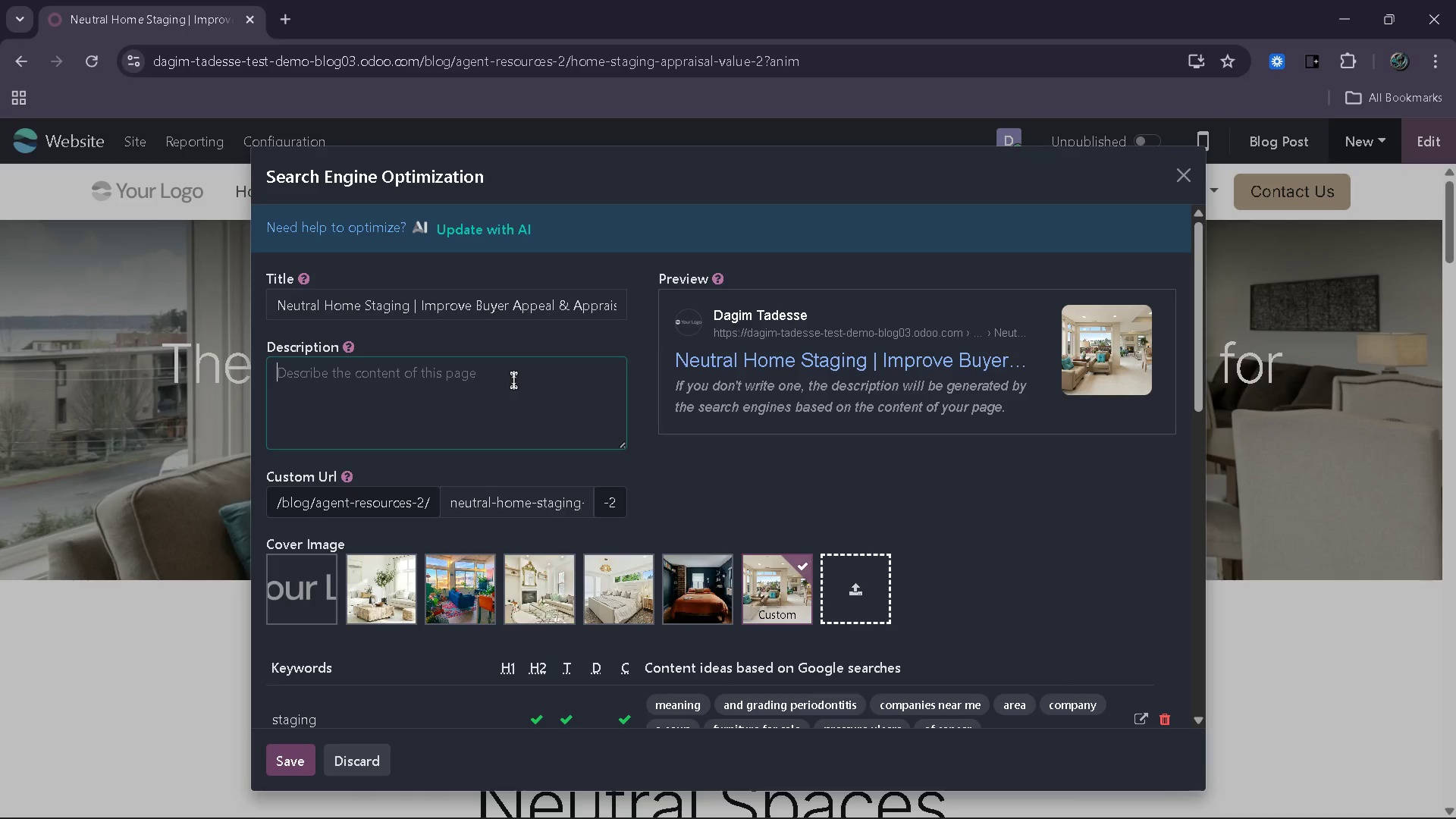 
type(Discover how neutral home s)
 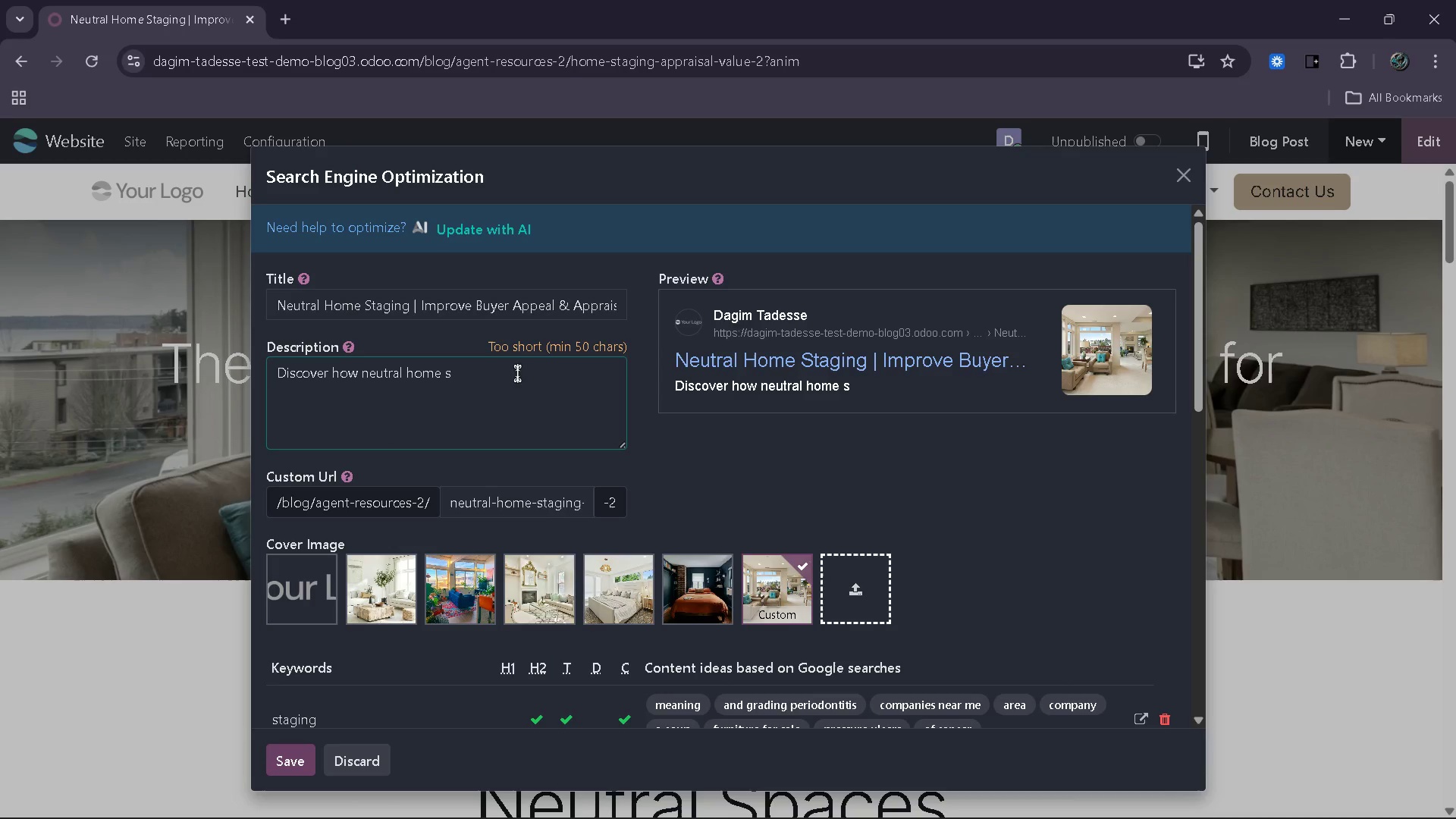 
wait(6.84)
 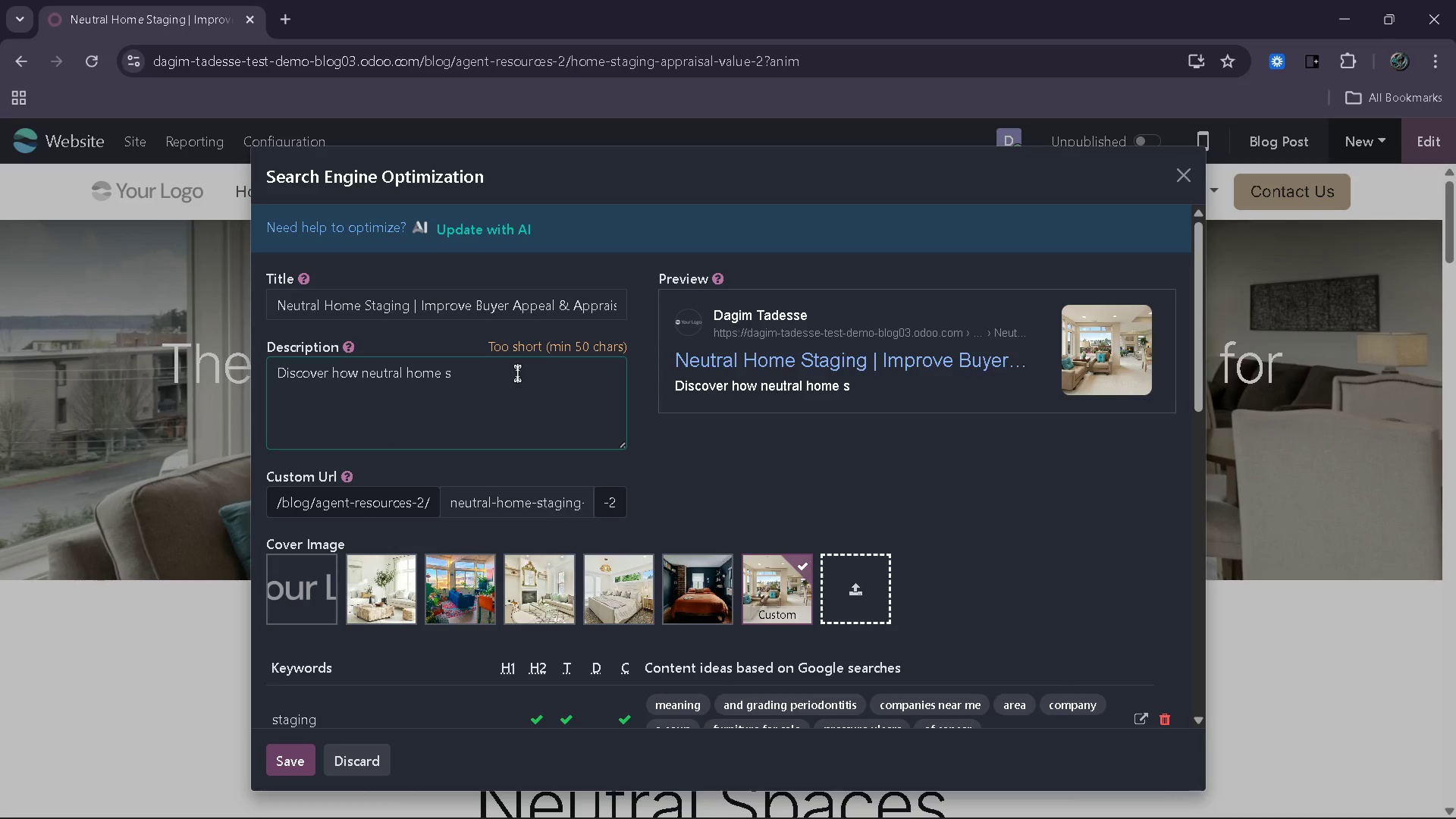 
type(ta)
 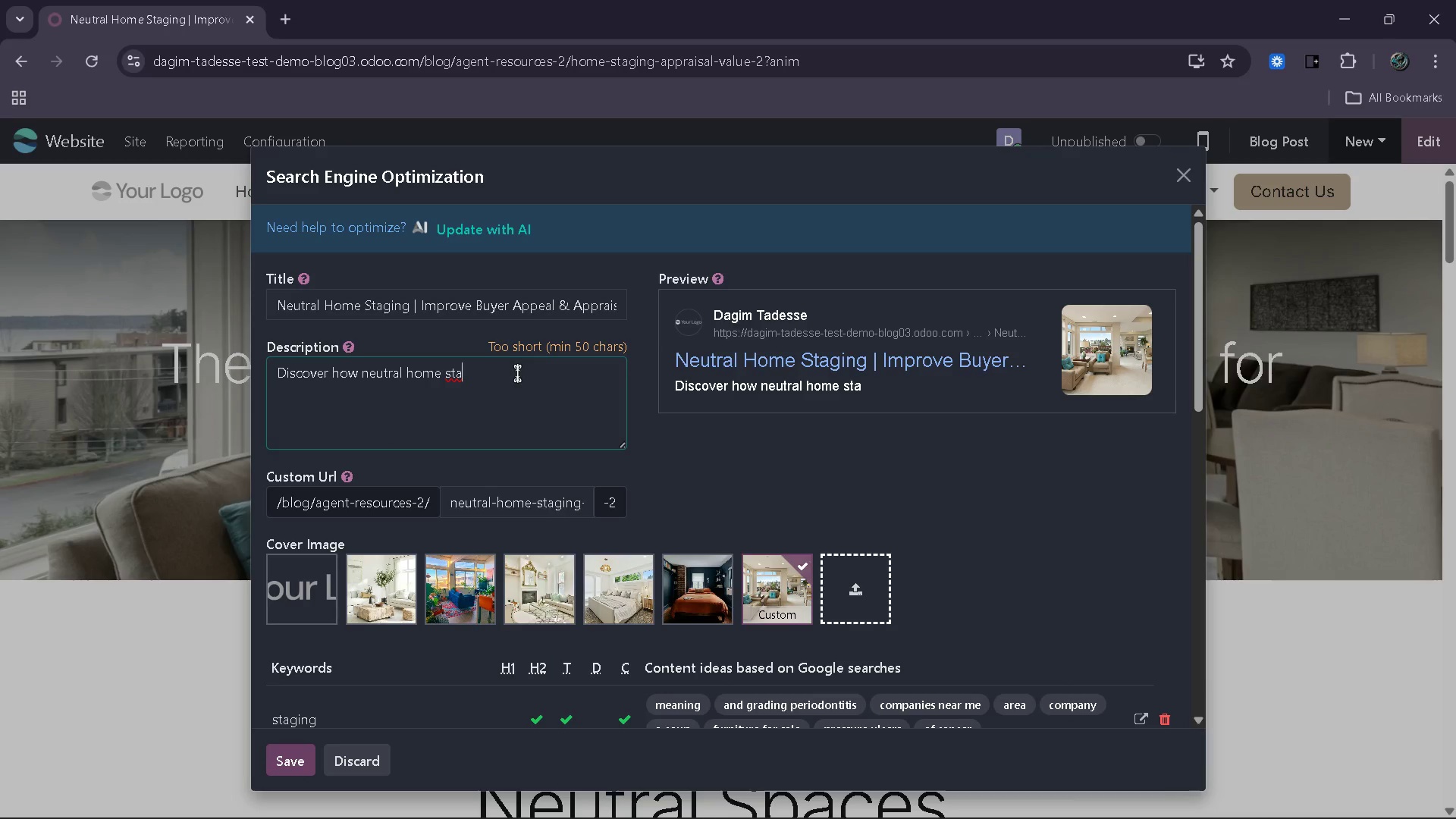 
wait(12.36)
 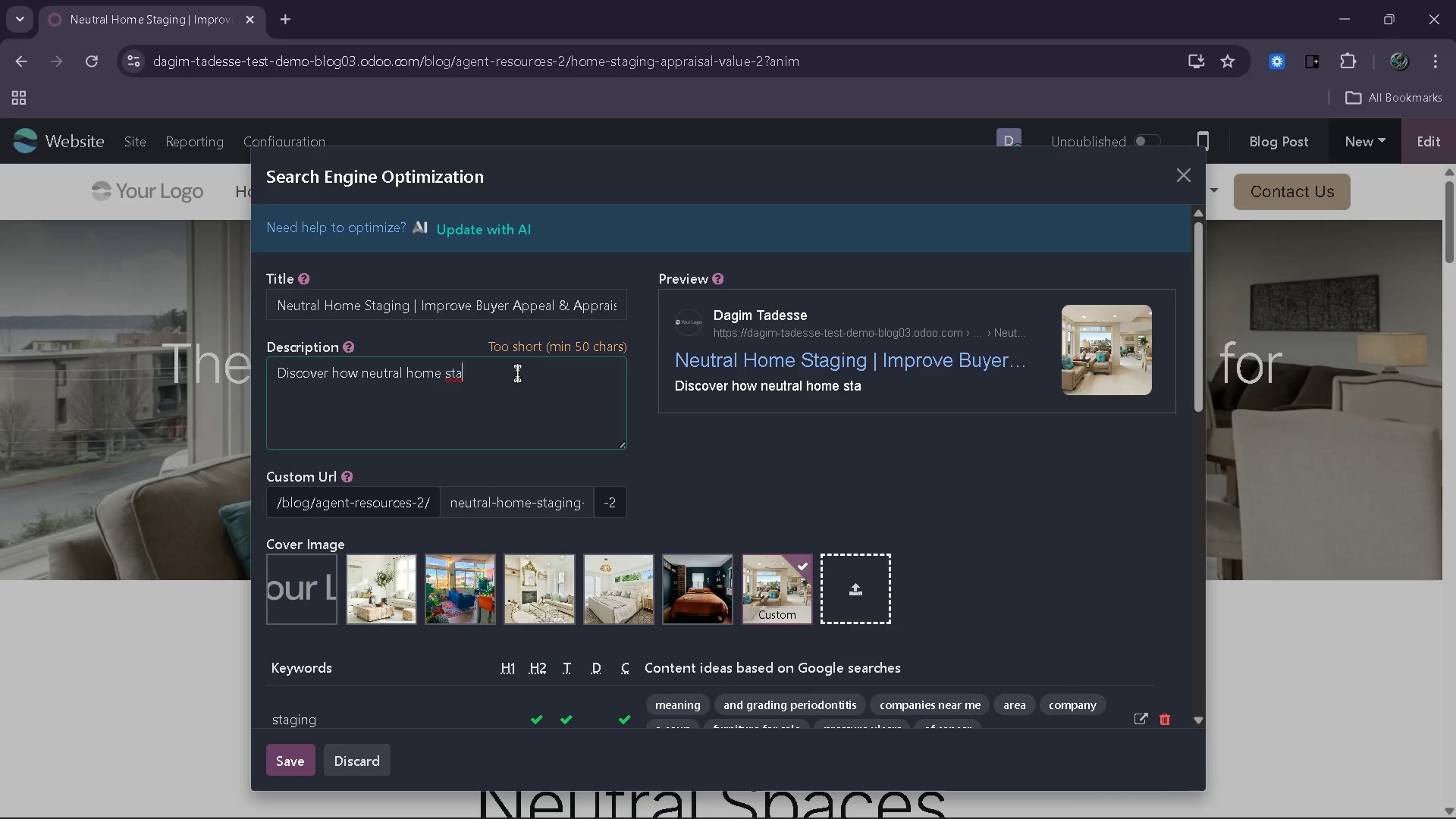 
type(ging t)
key(Backspace)
type(removes )
 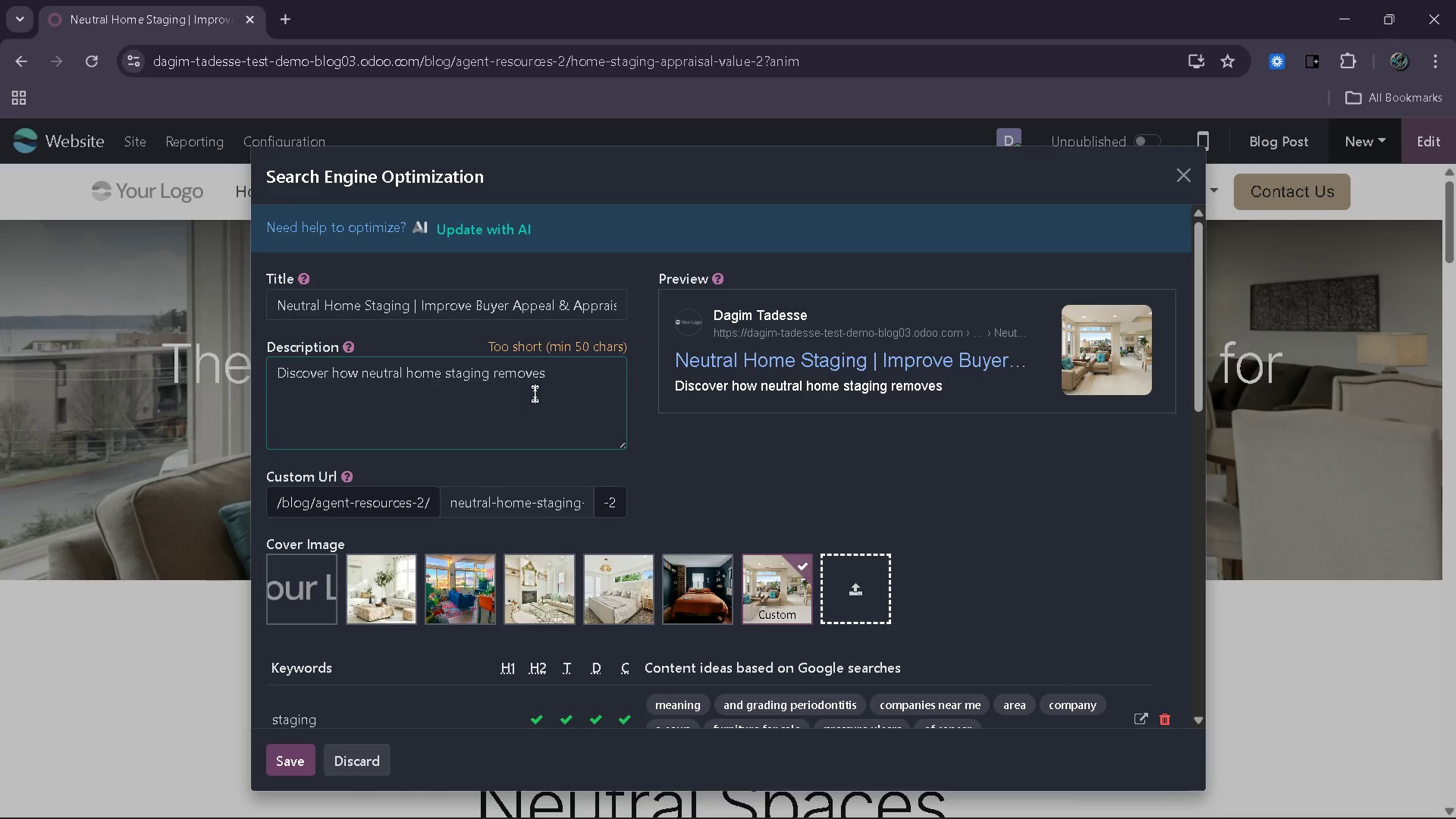 
type(buyer friction and supports stronger property appreaisal)
 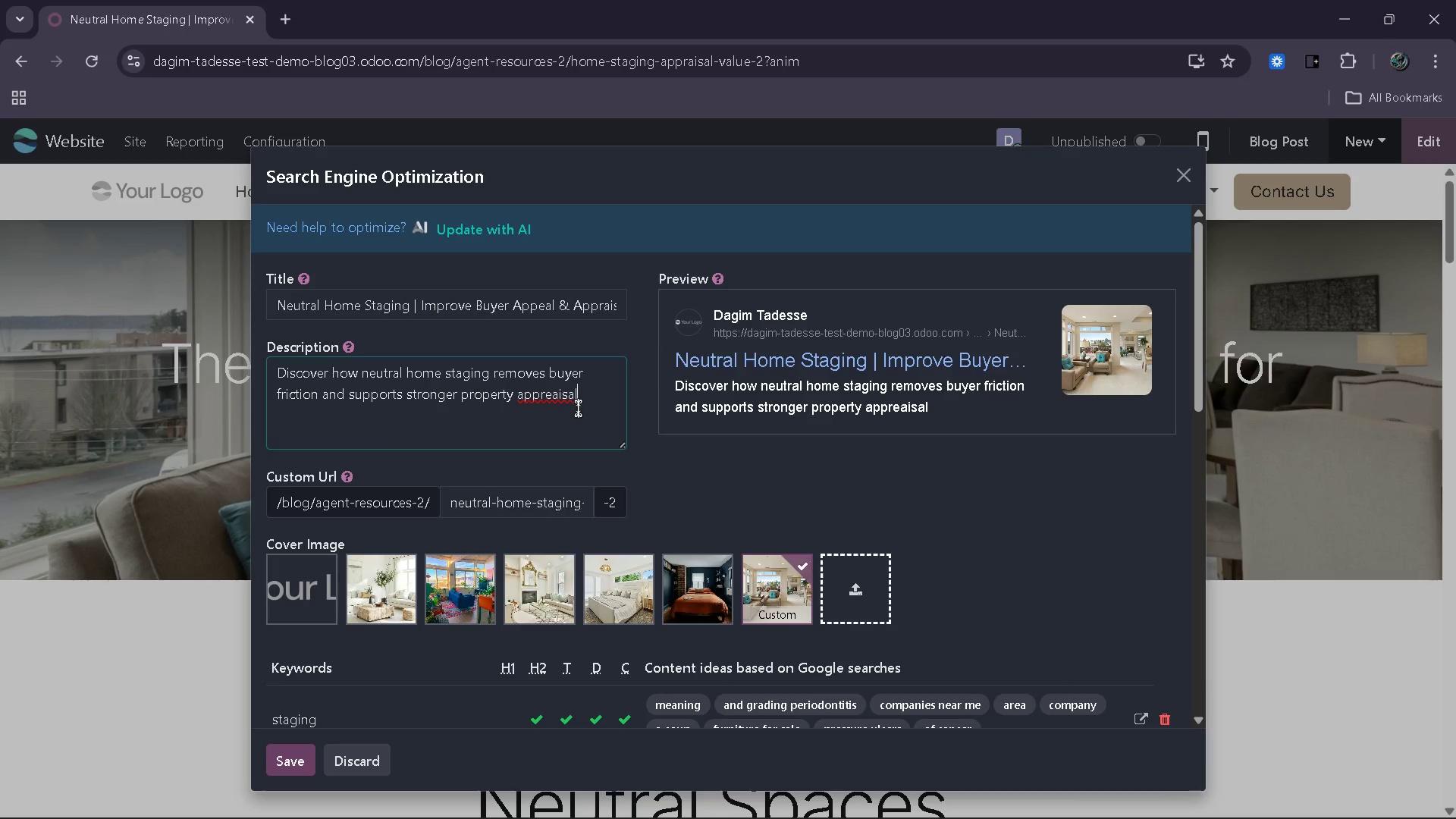 
key(ArrowLeft)
 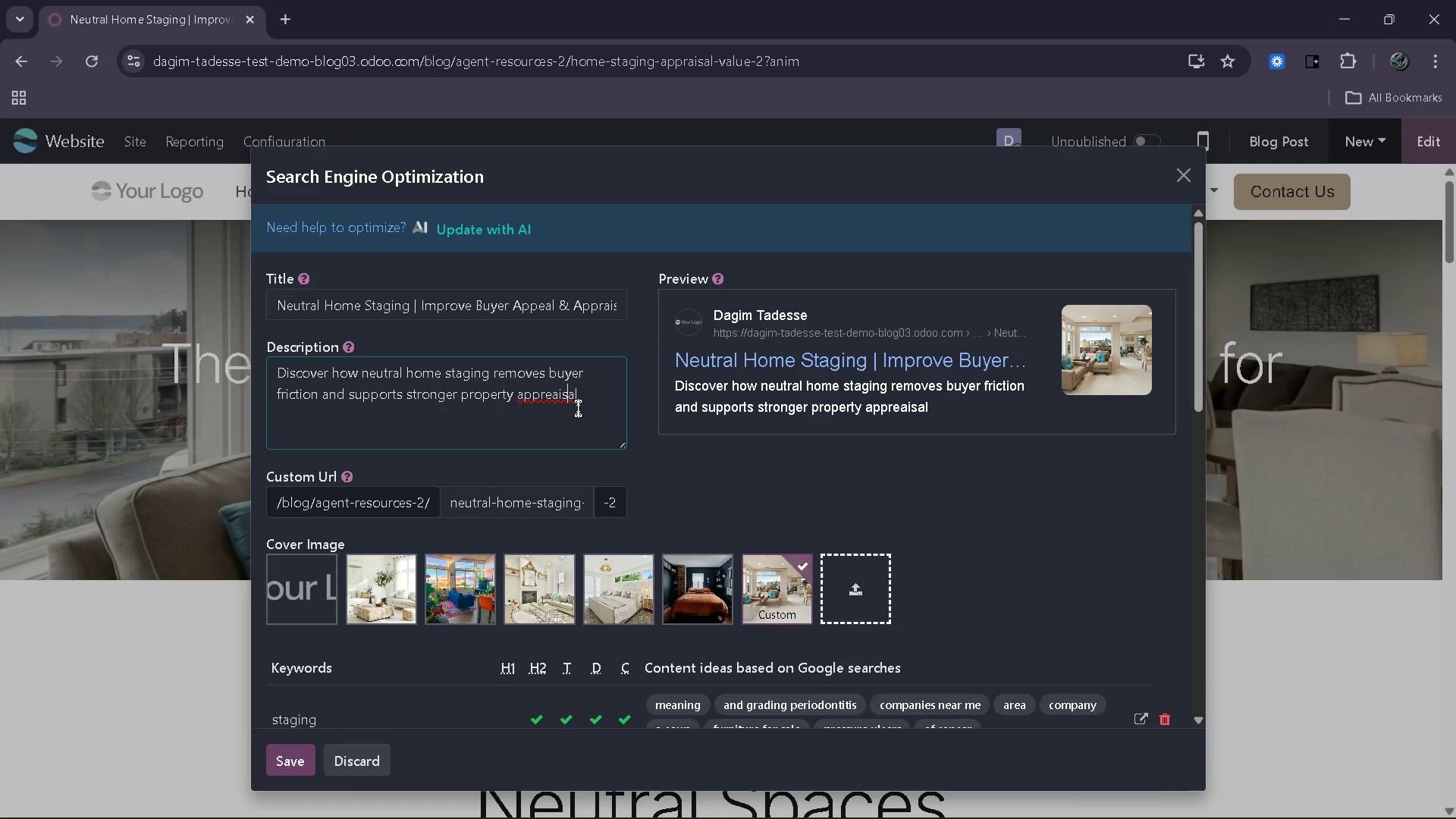 
key(ArrowLeft)
 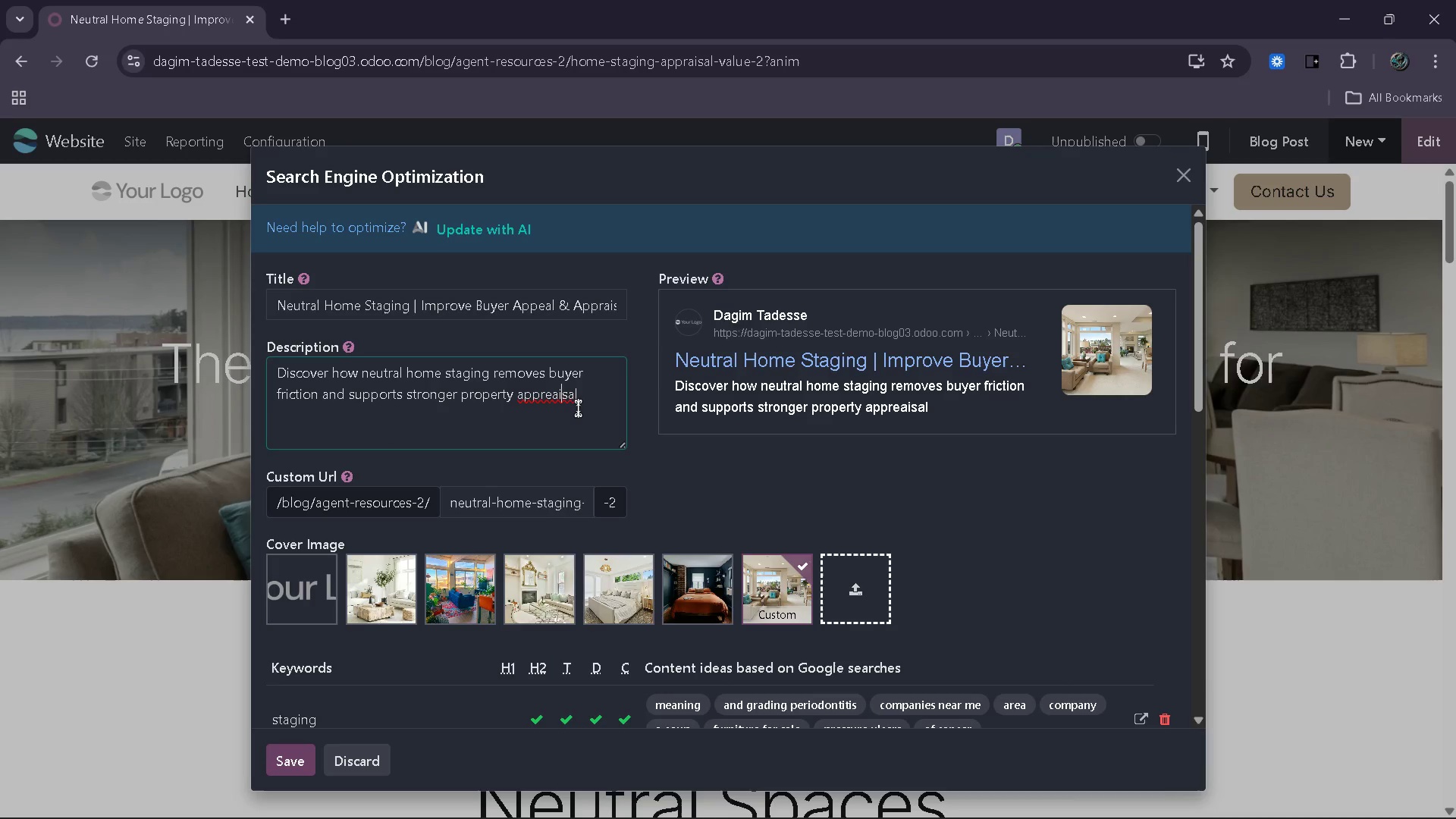 
key(ArrowLeft)
 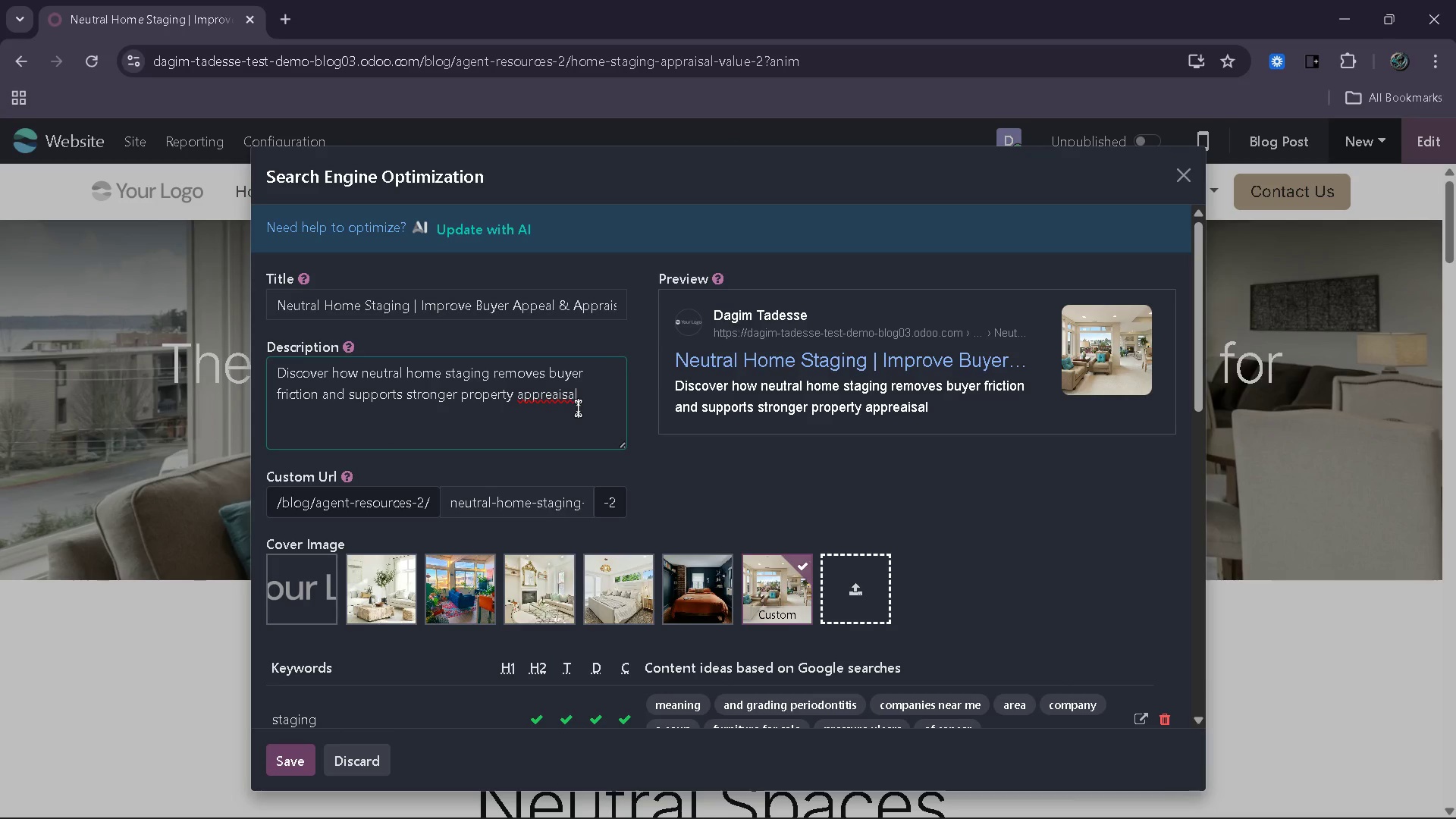 
key(Backspace)
key(Backspace)
key(Backspace)
type(ai)
 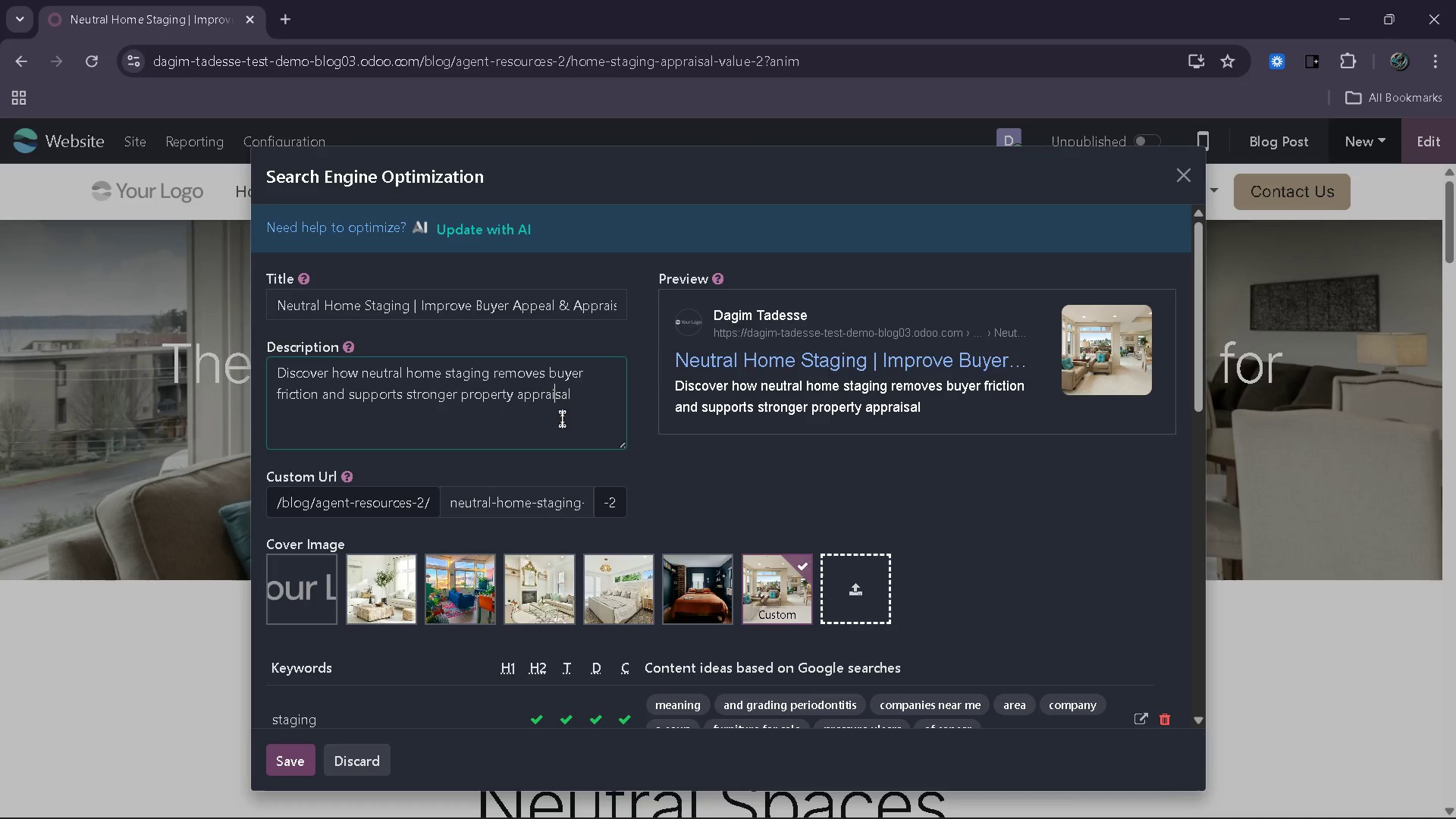 
left_click([584, 400])
 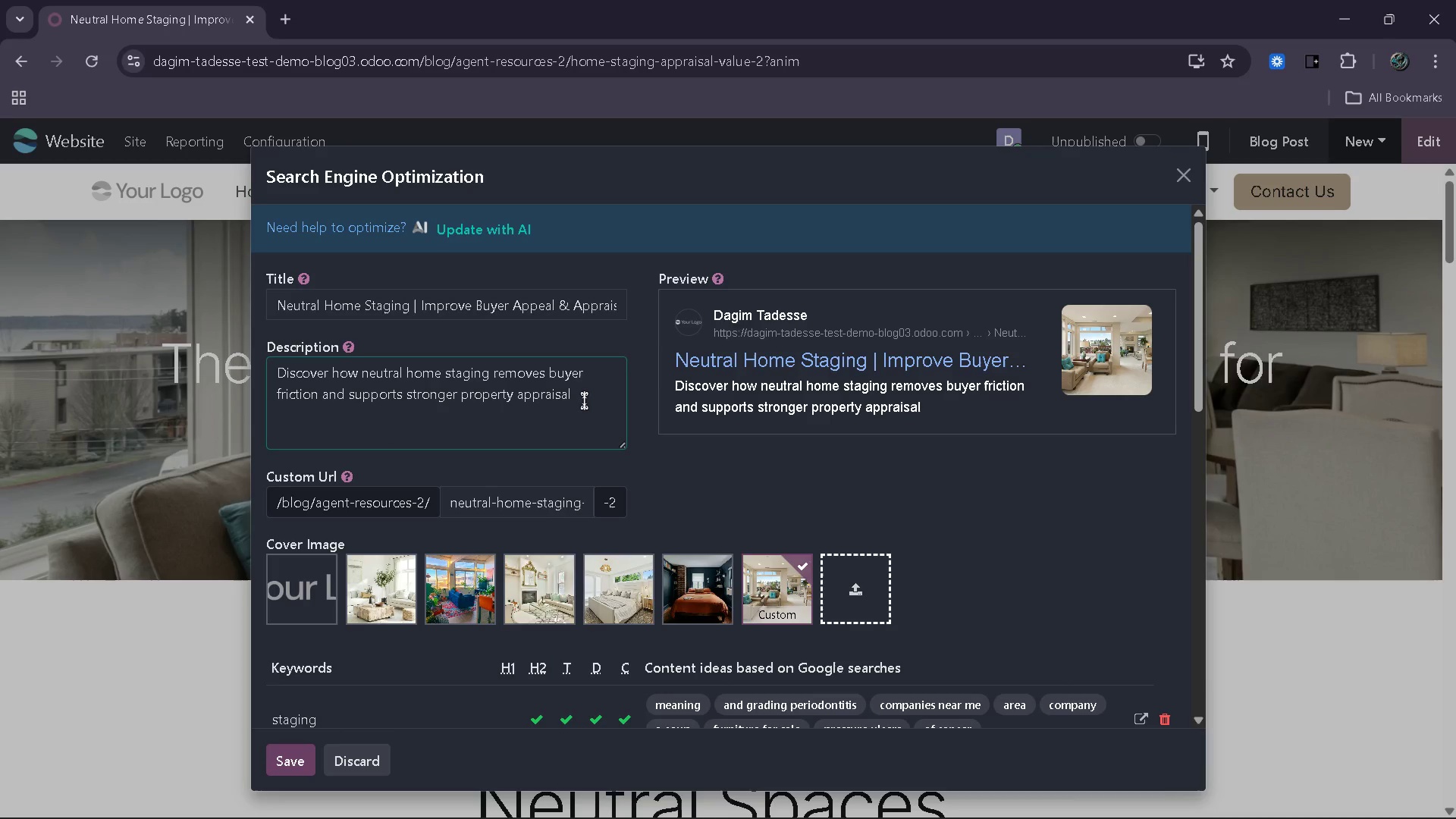 
key(S)
 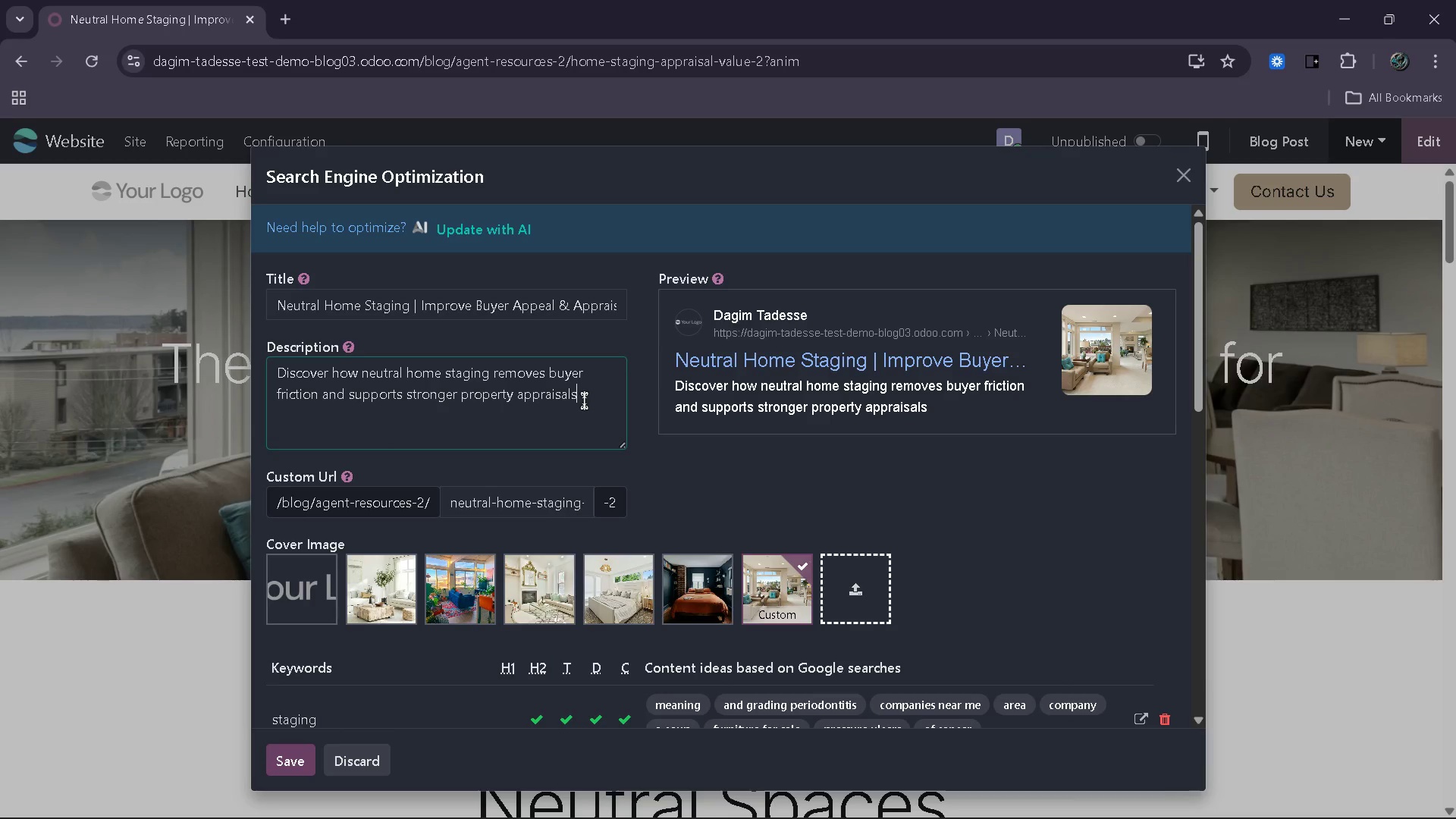 
key(Period)
 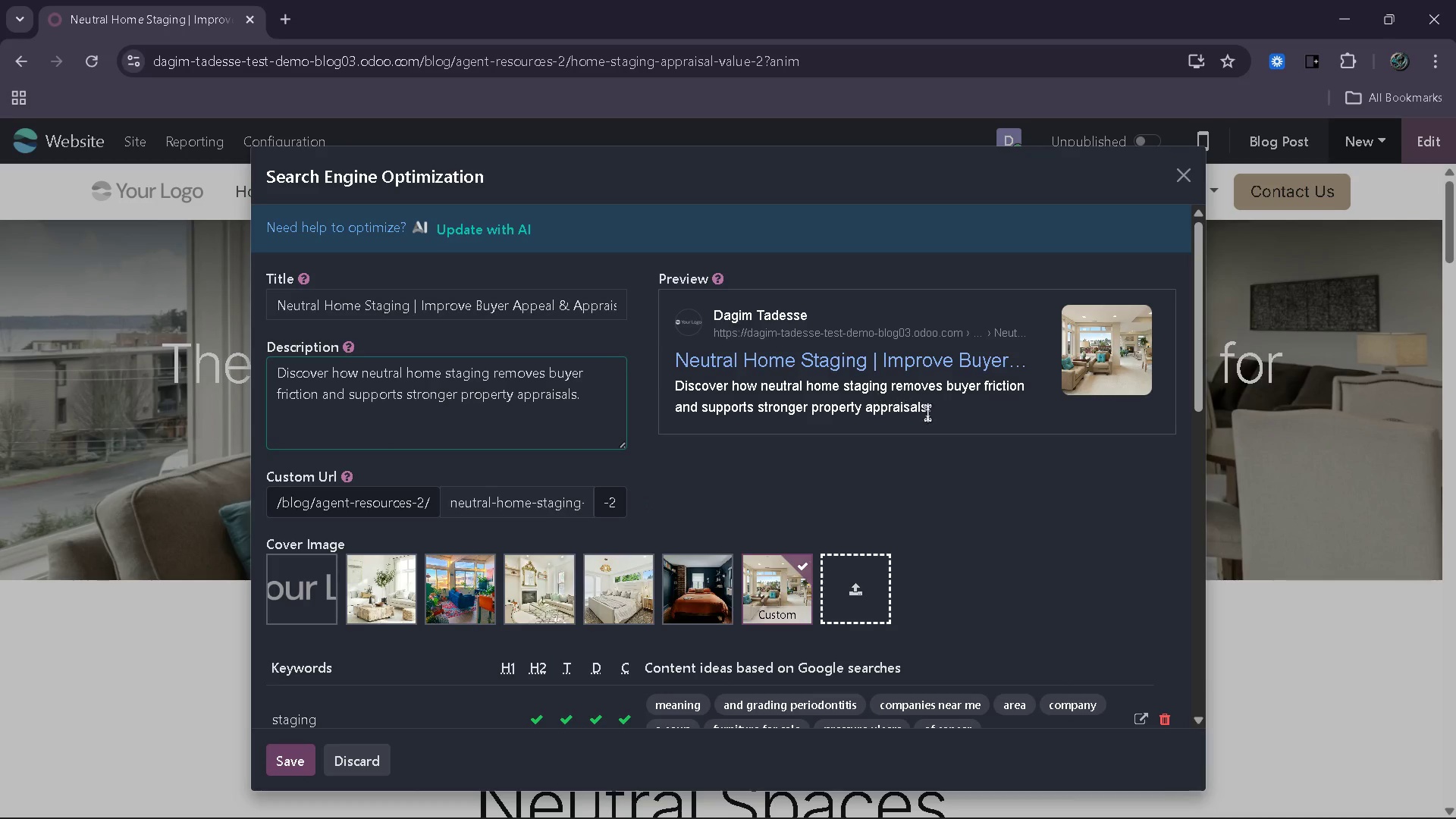 
mouse_move([794, 433])
 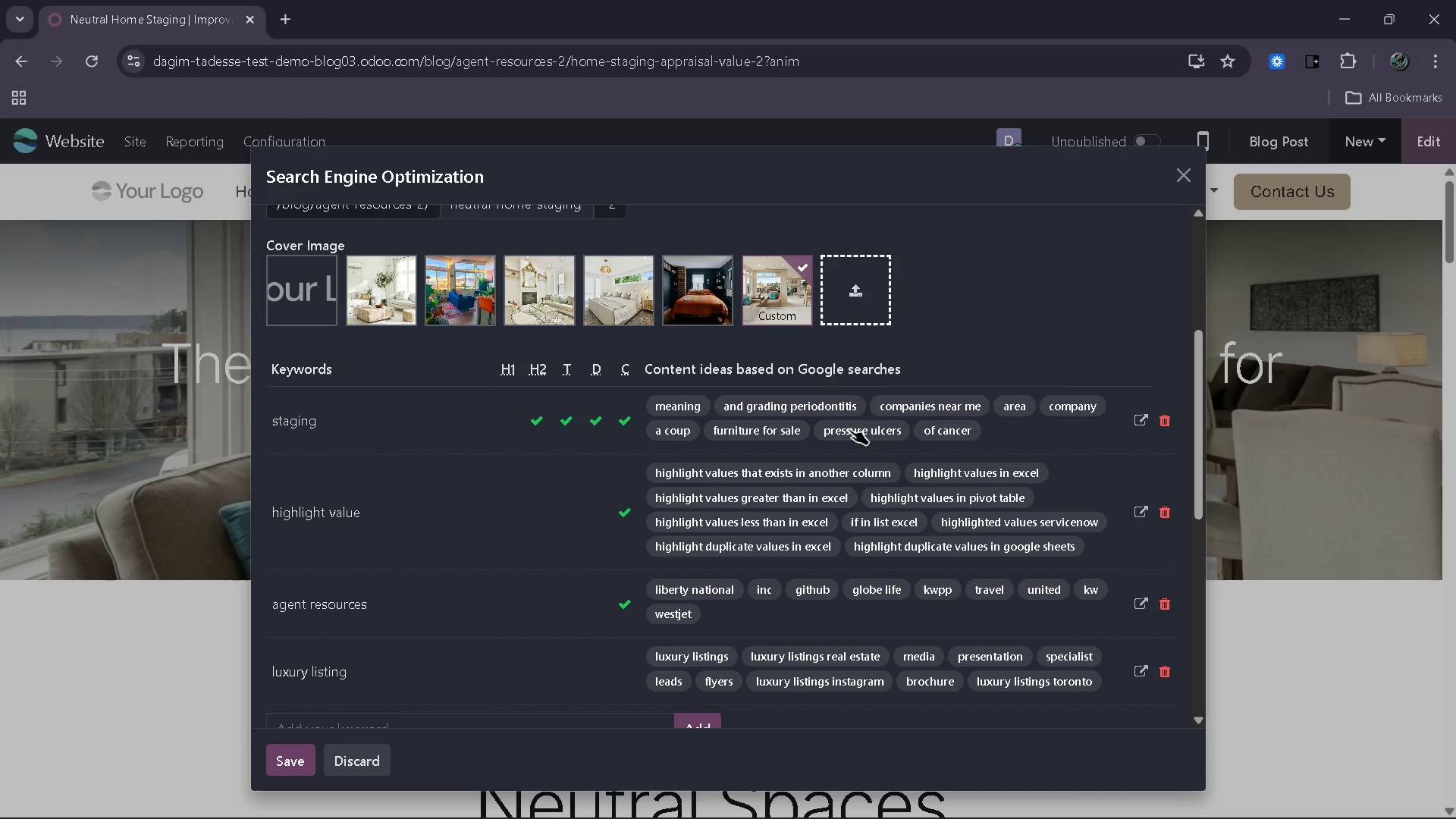 
mouse_move([870, 418])
 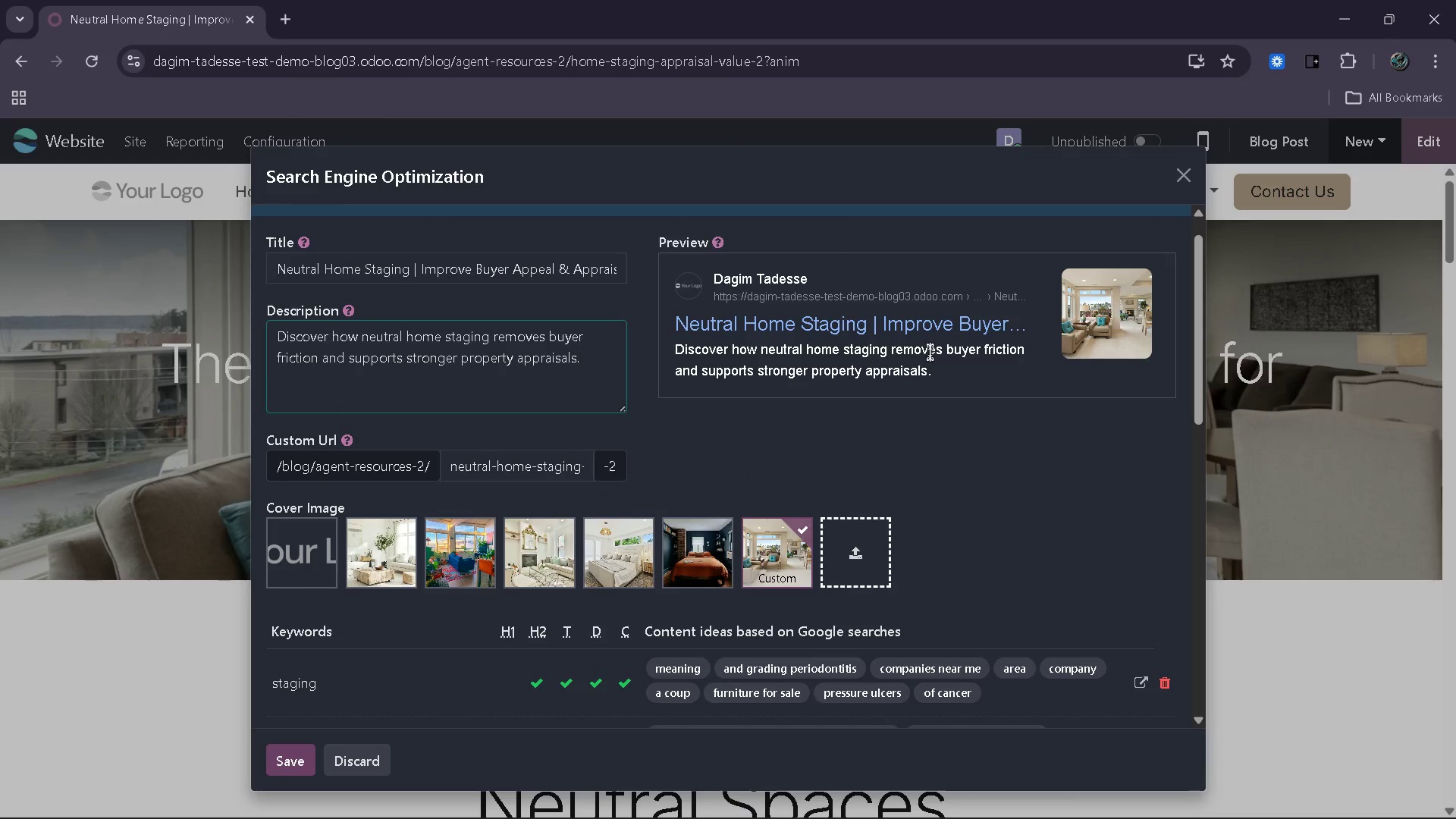 
wait(8.02)
 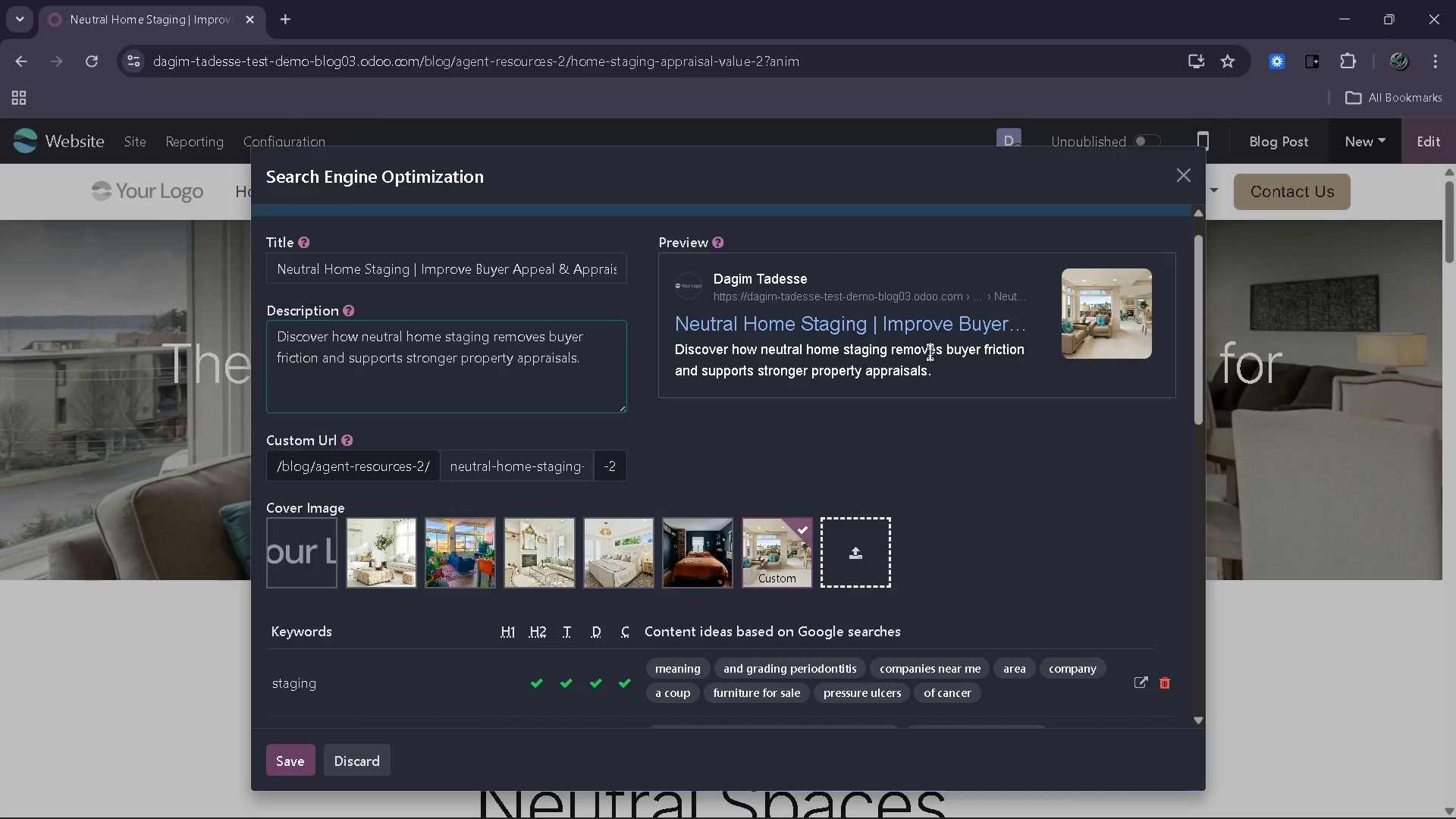 
mouse_move([1029, 557])
 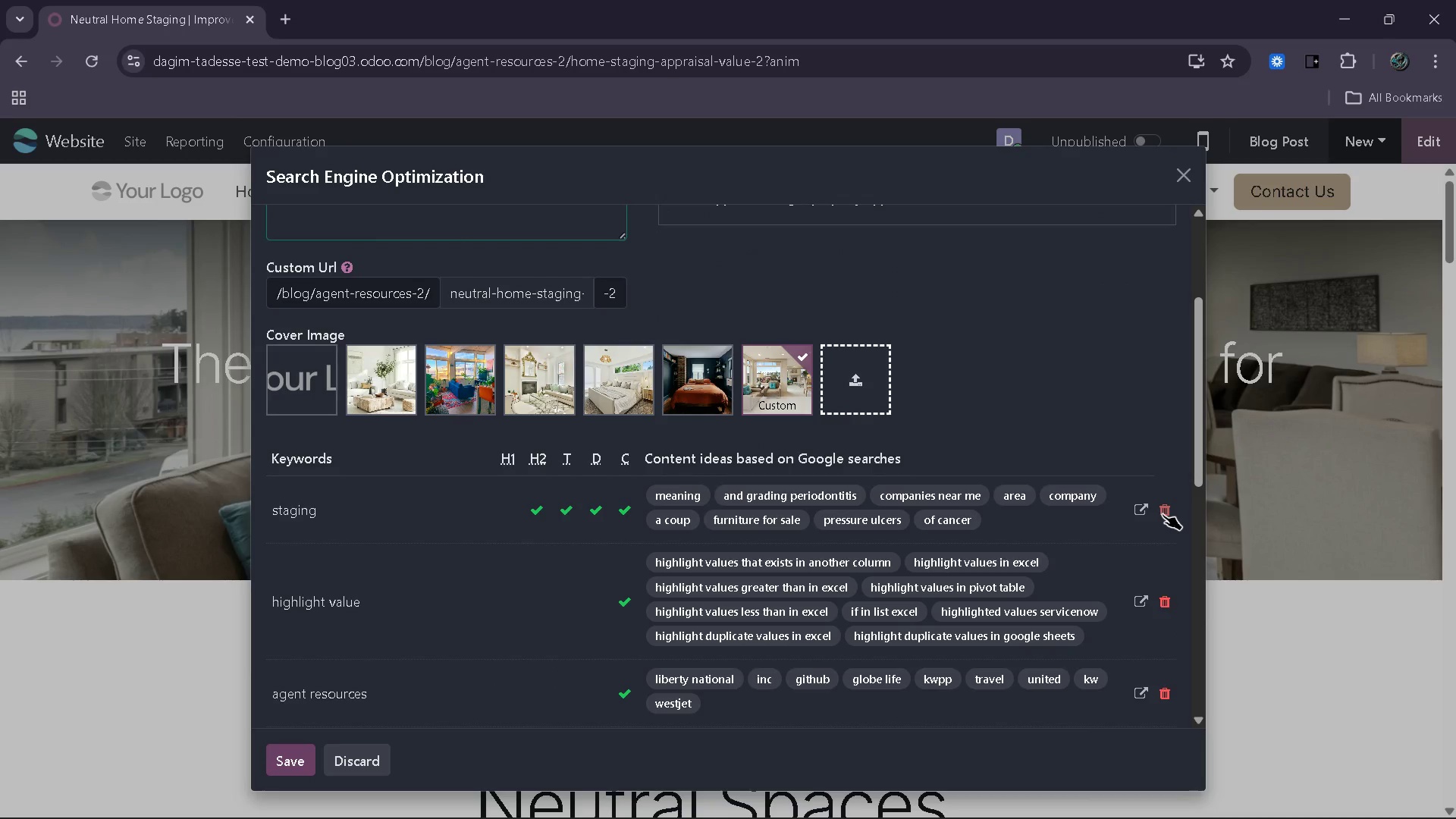 
left_click([1163, 514])
 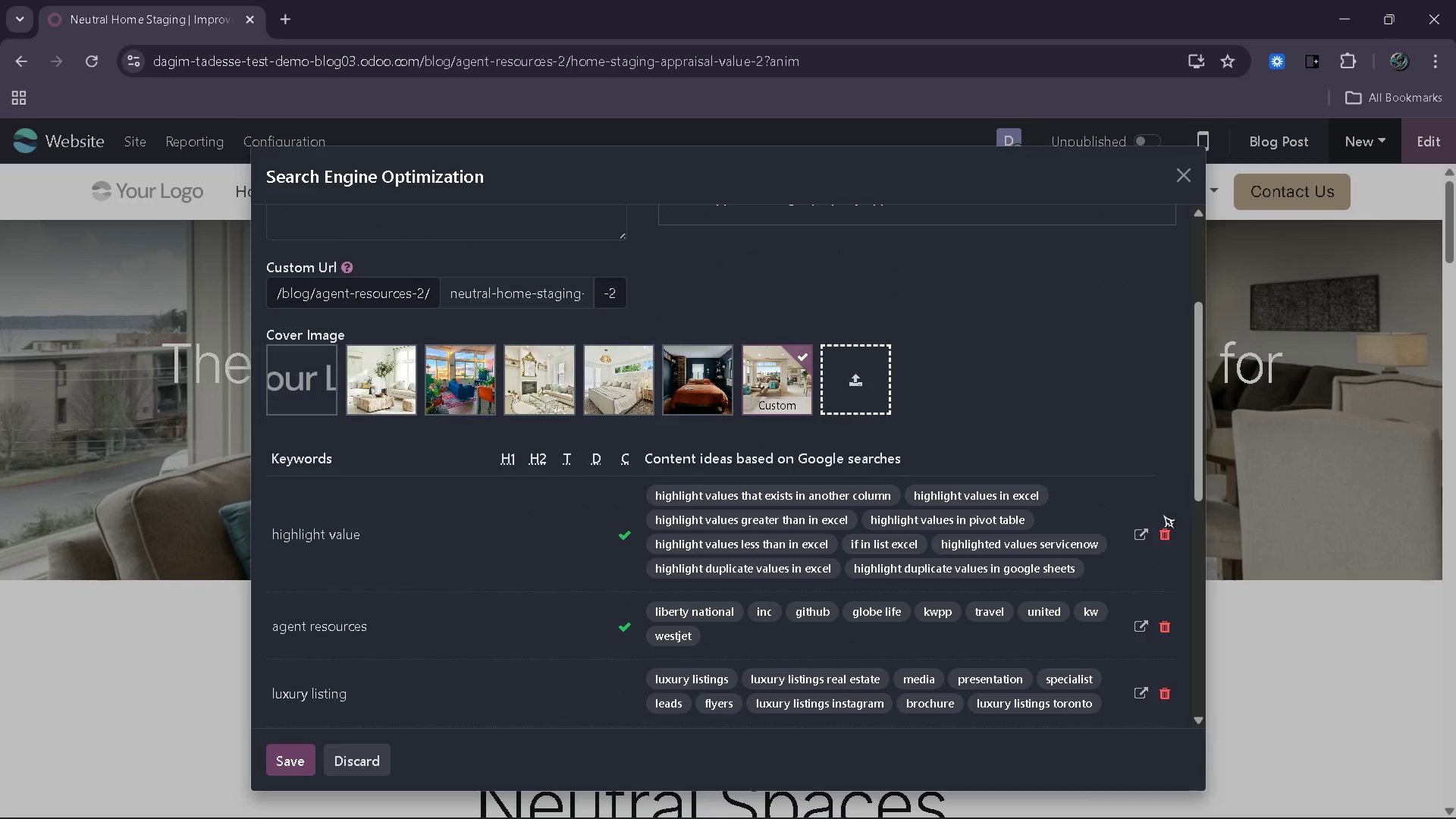 
left_click_drag(start_coordinate=[1163, 514], to_coordinate=[1164, 531])
 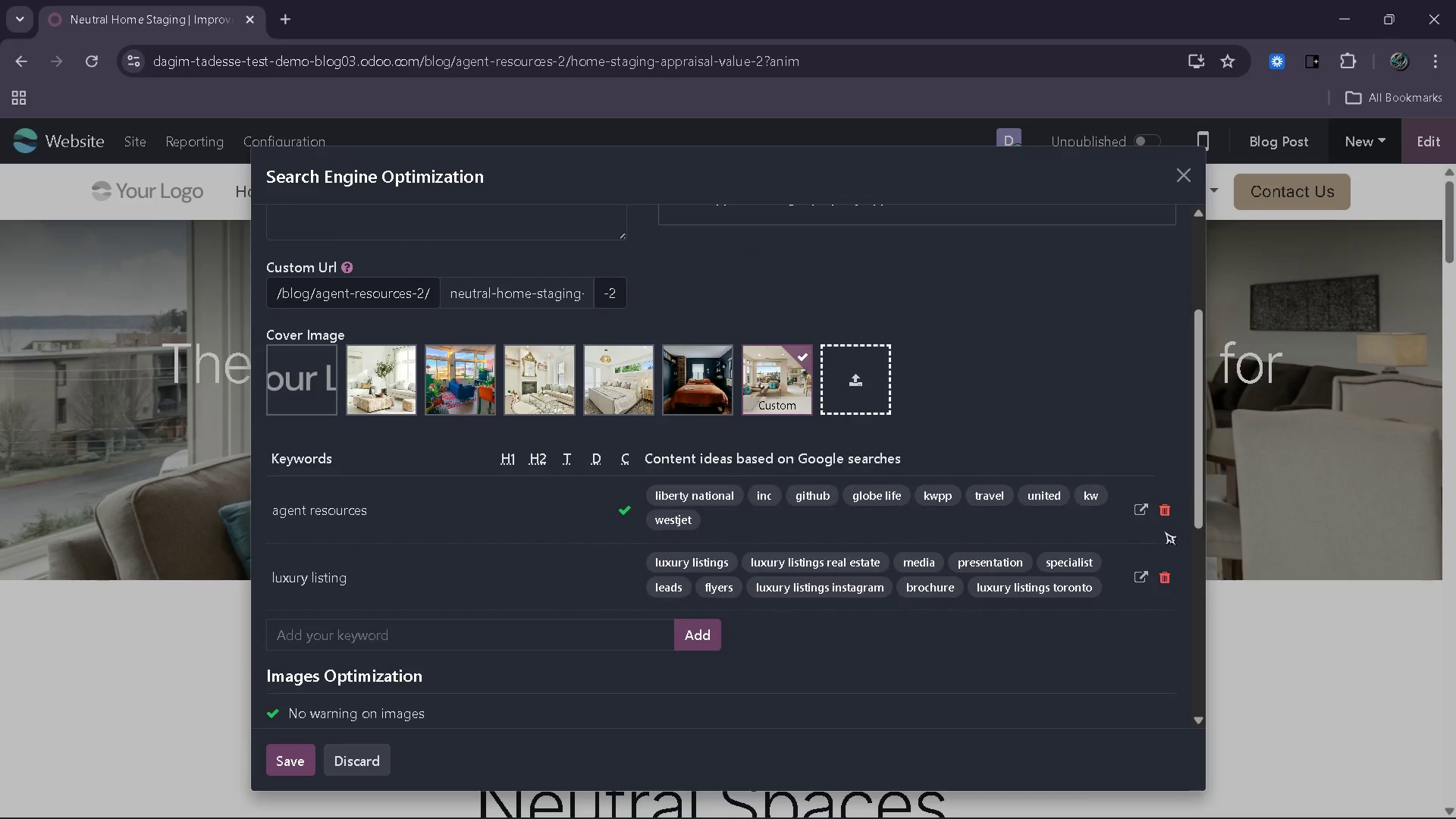 
left_click([1164, 531])
 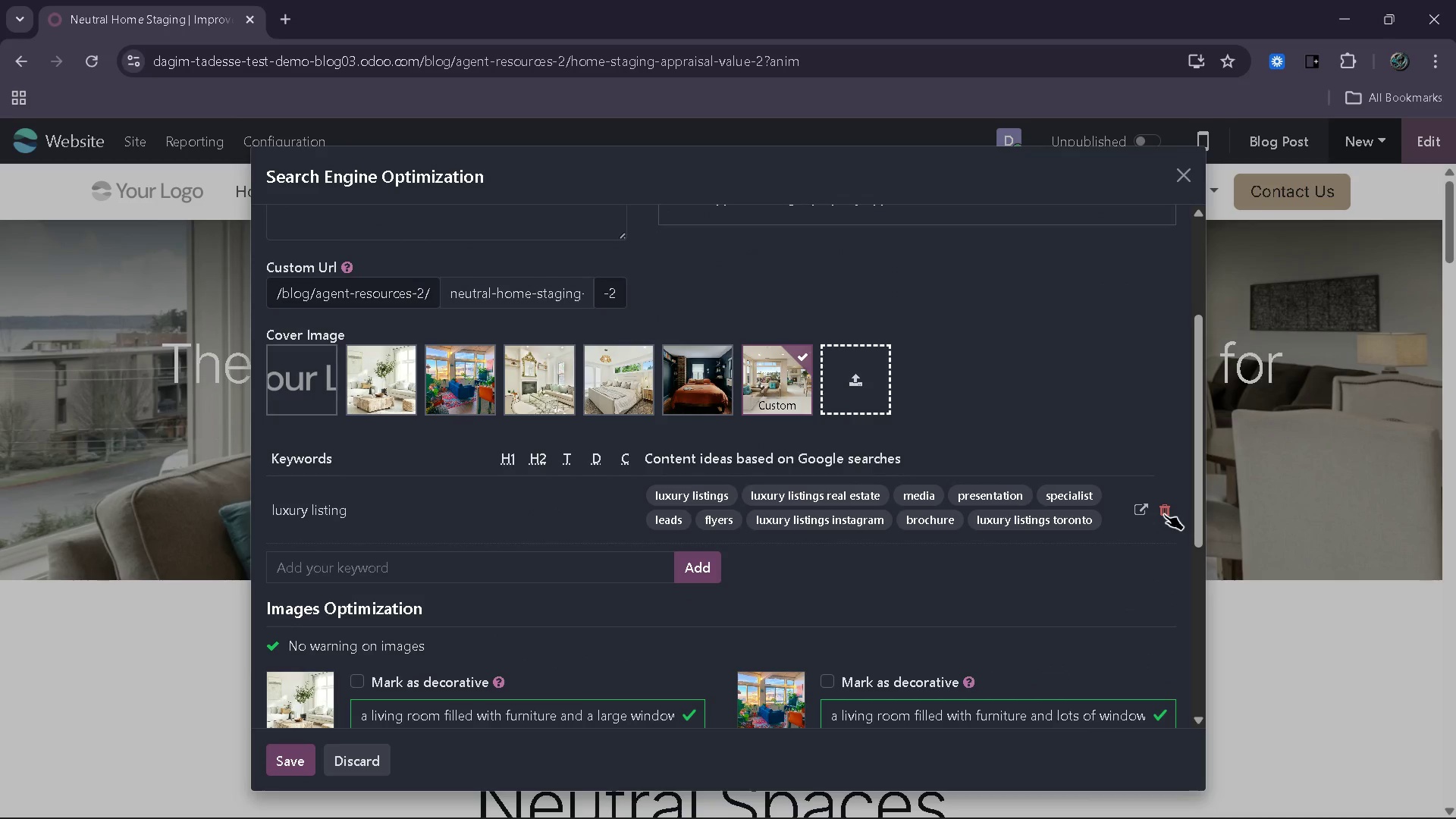 
left_click([1164, 514])
 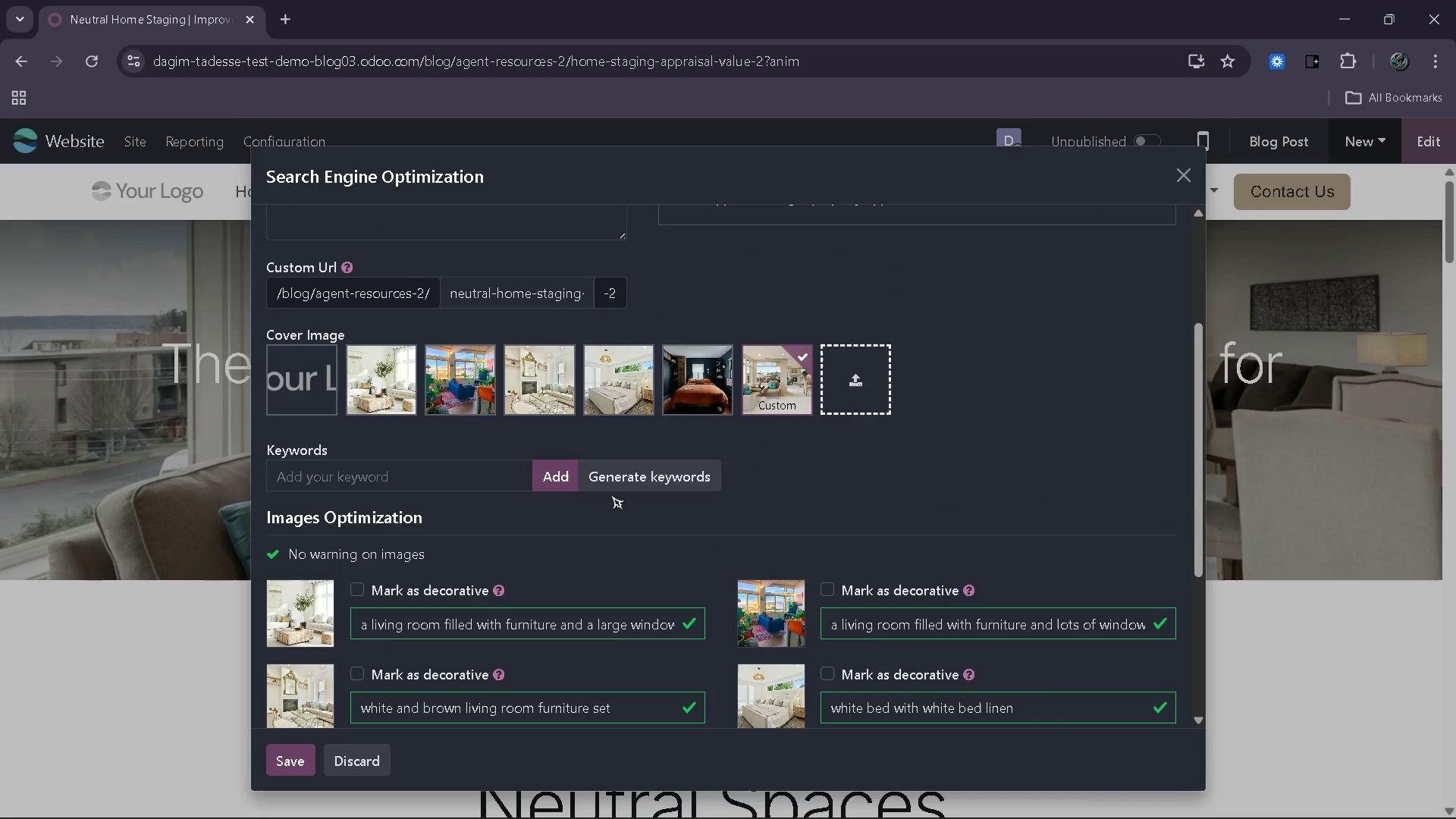 
left_click([637, 480])
 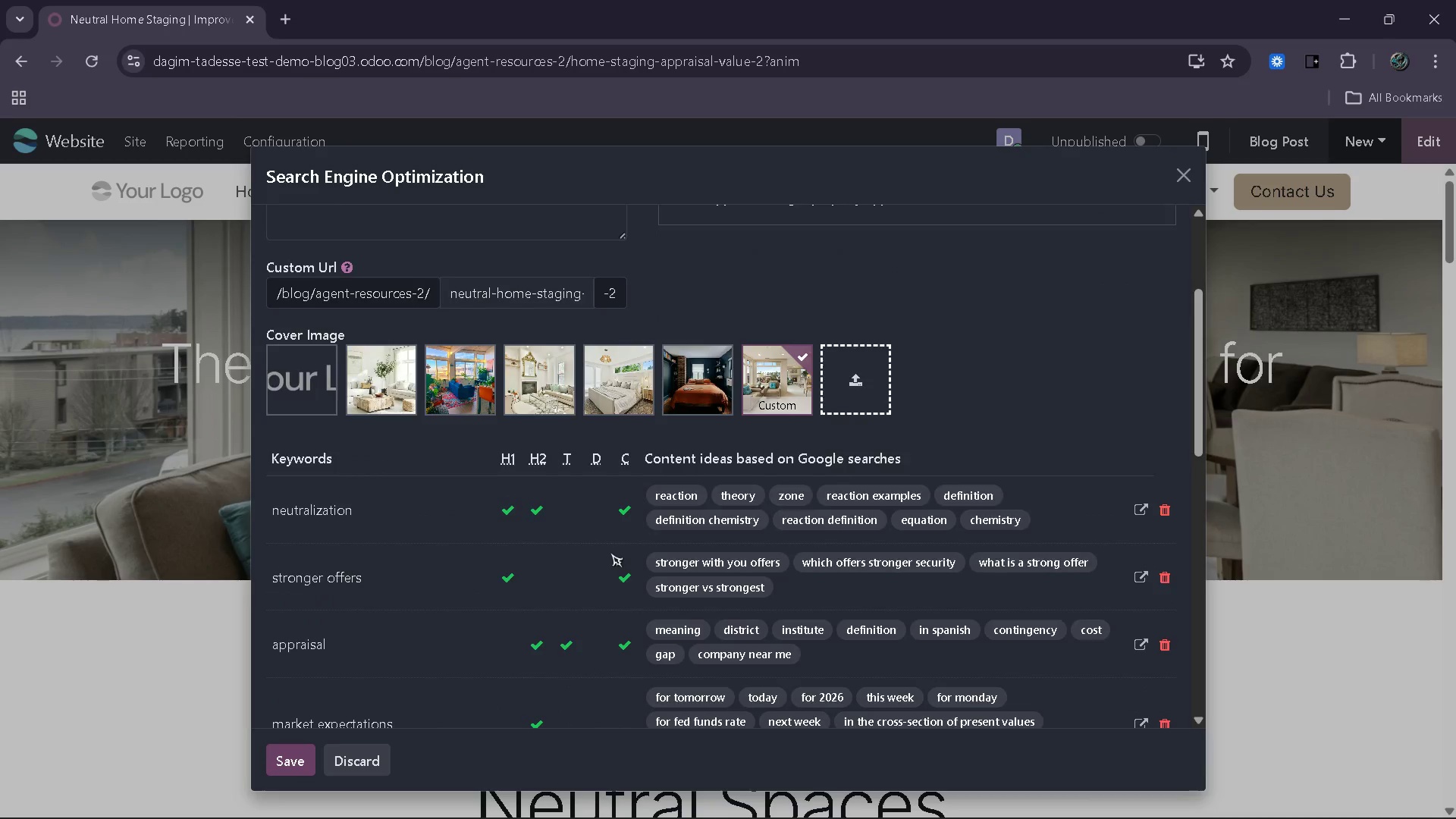 
mouse_move([699, 499])
 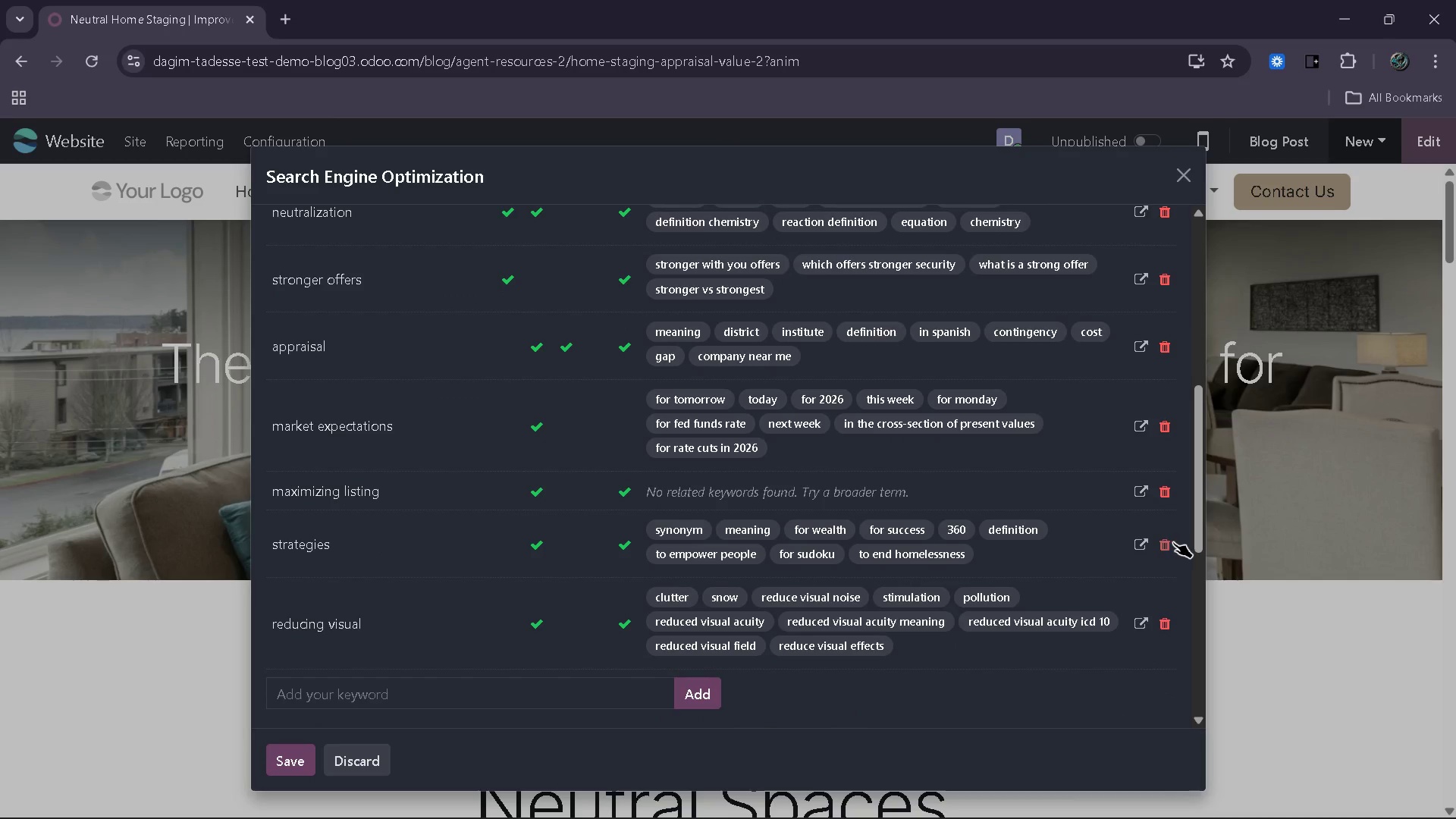 
left_click([1173, 543])
 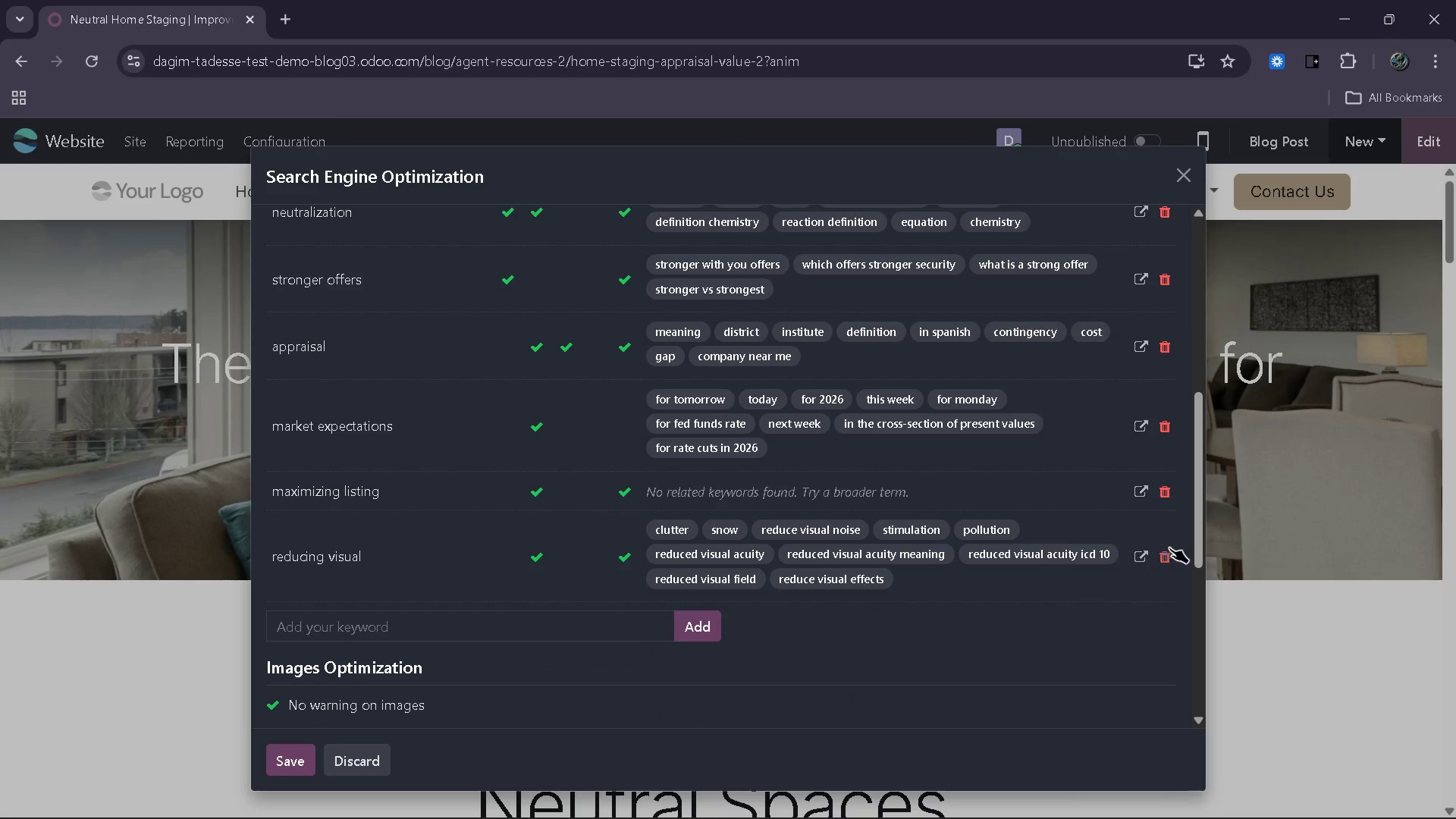 
left_click([1171, 557])
 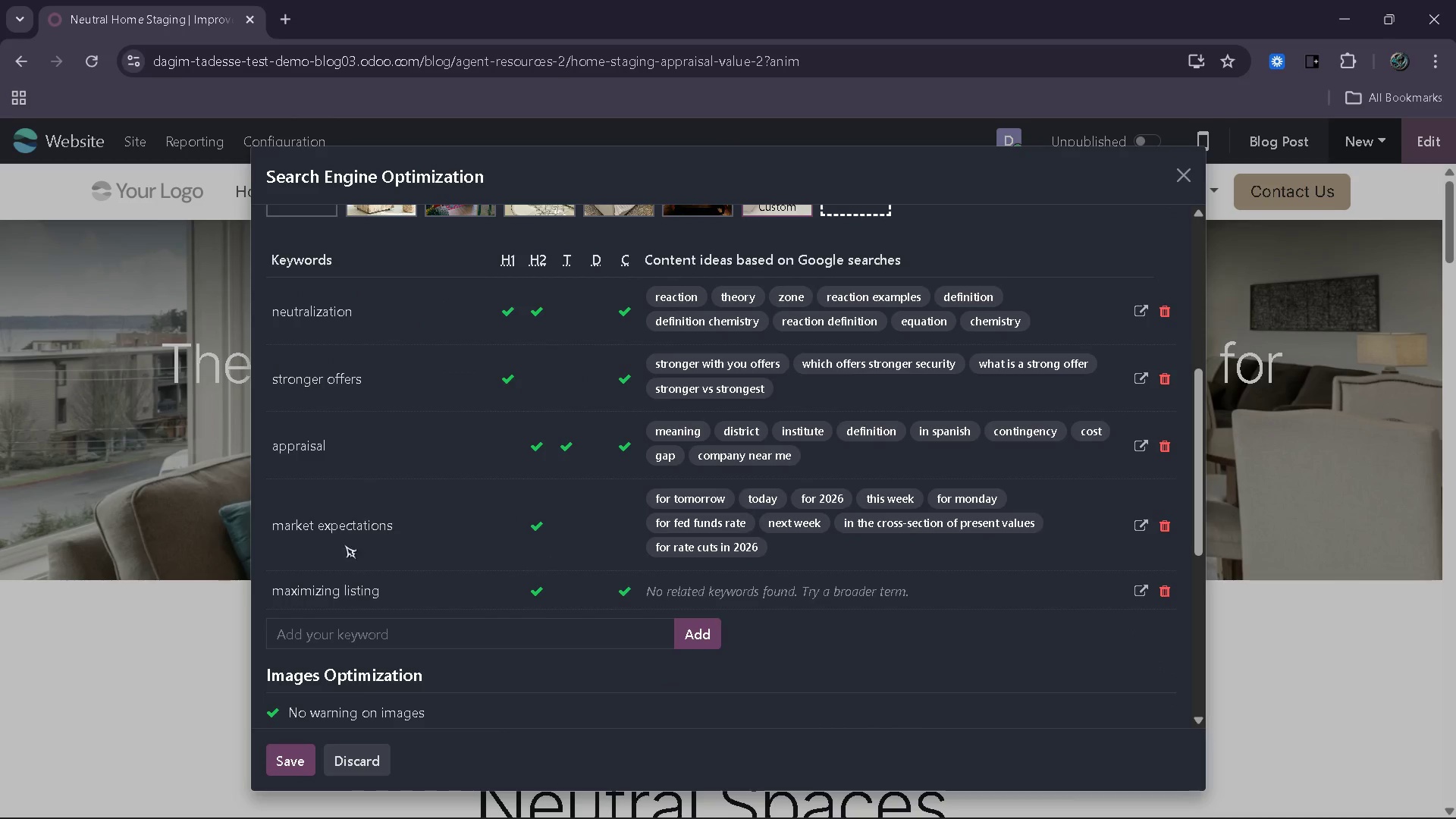 
left_click([1159, 522])
 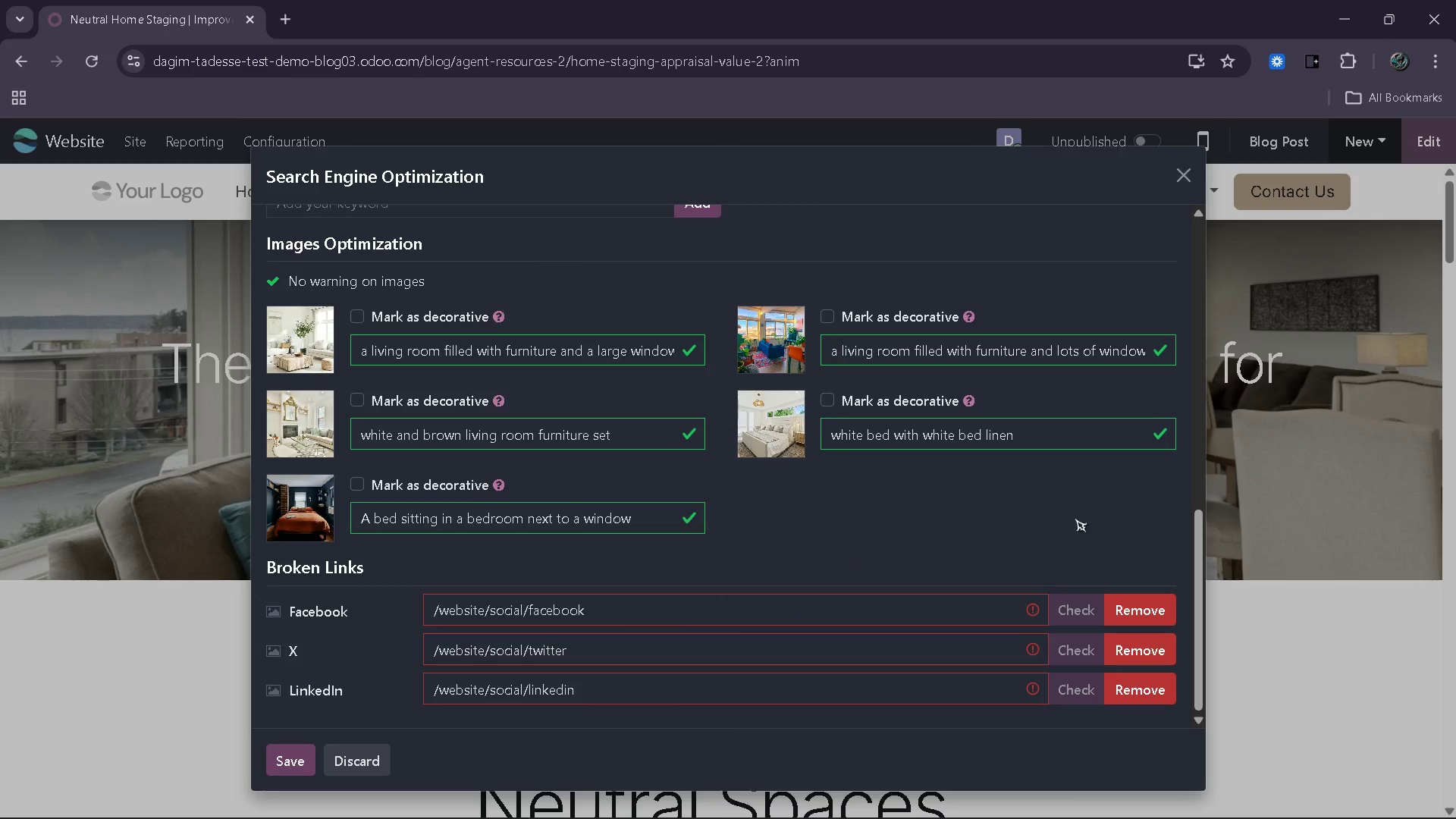 
left_click([1121, 596])
 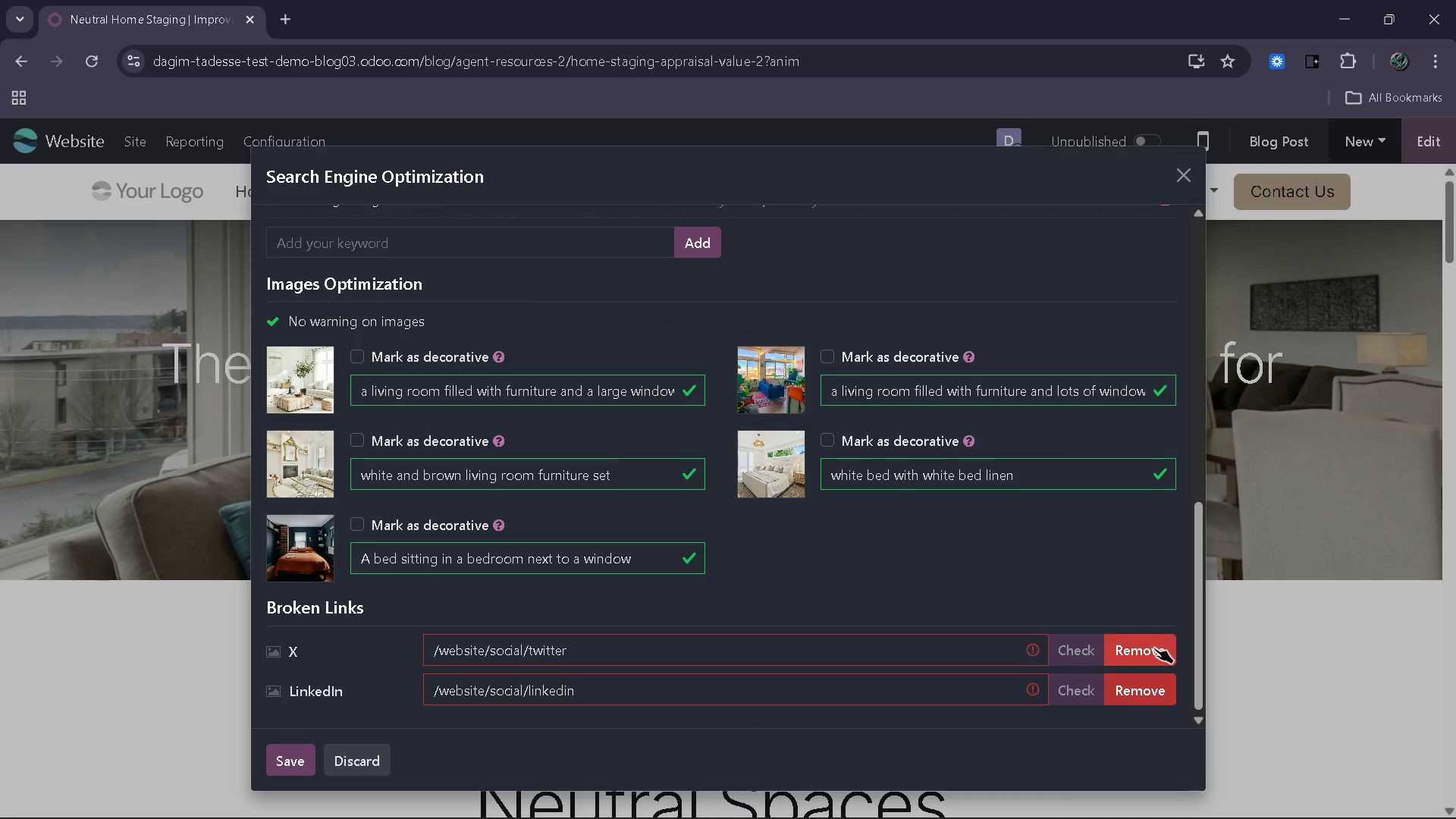 
left_click([1154, 648])
 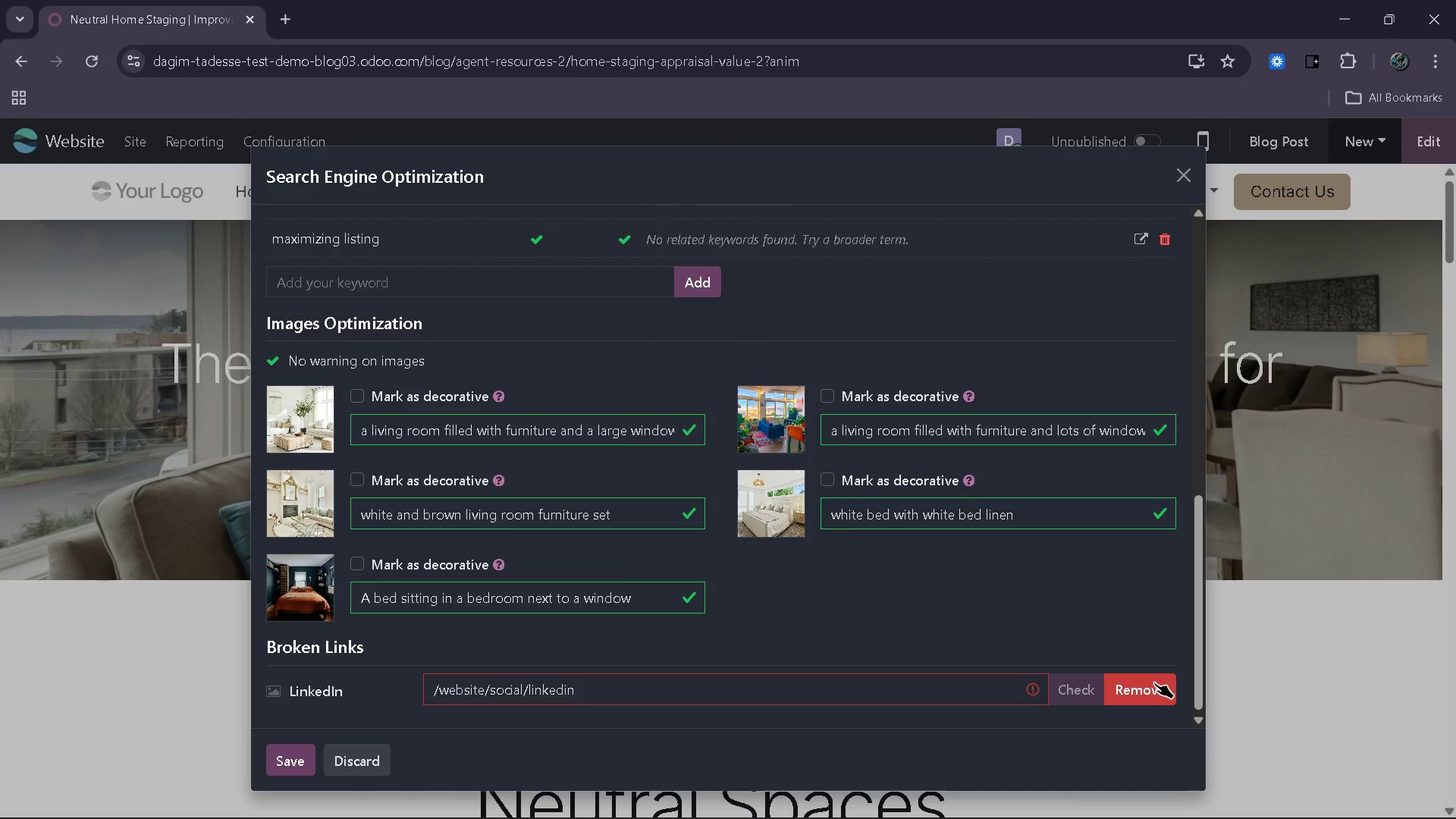 
left_click([1154, 682])
 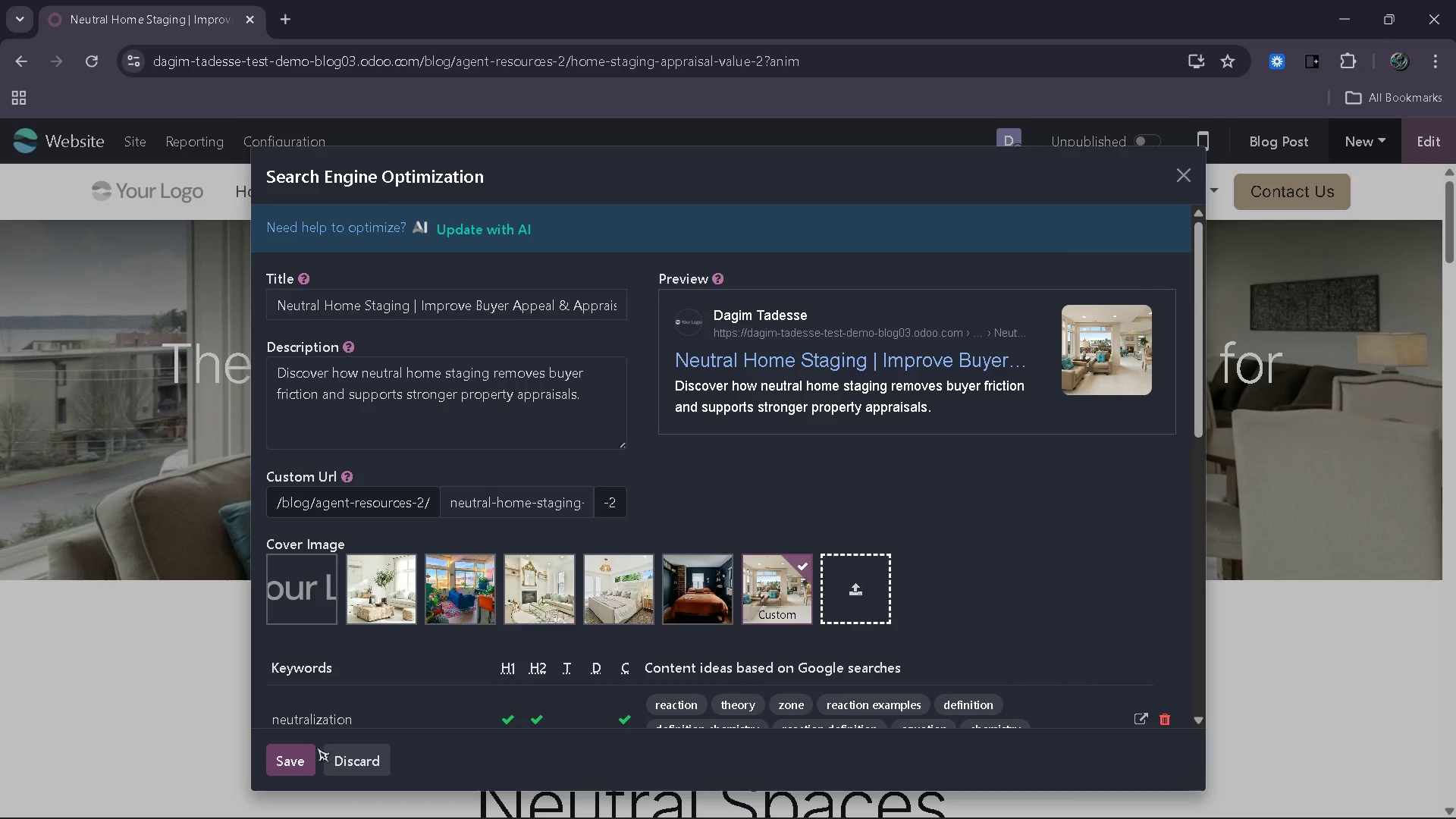 
mouse_move([617, 672])
 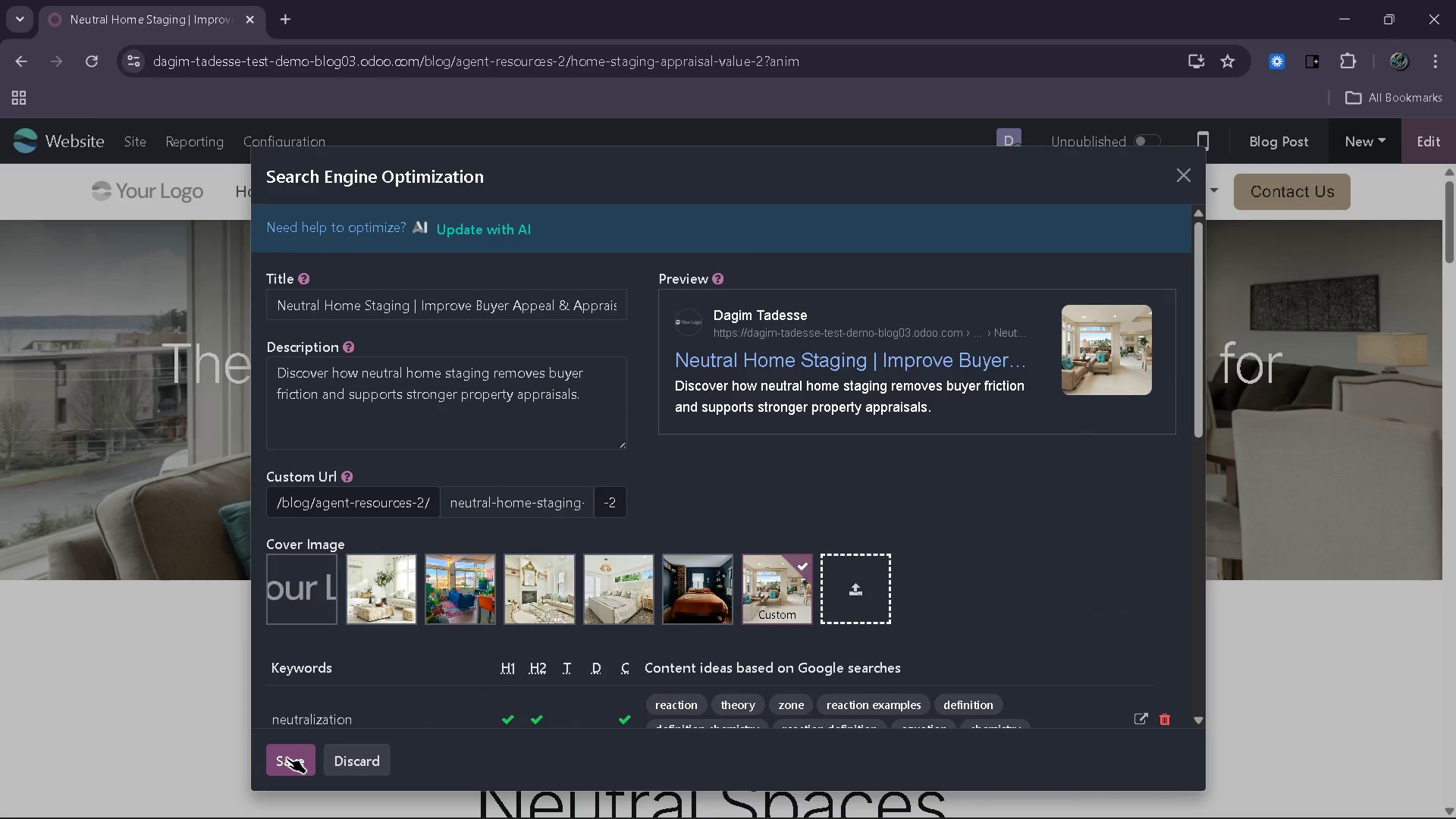 
left_click([287, 758])
 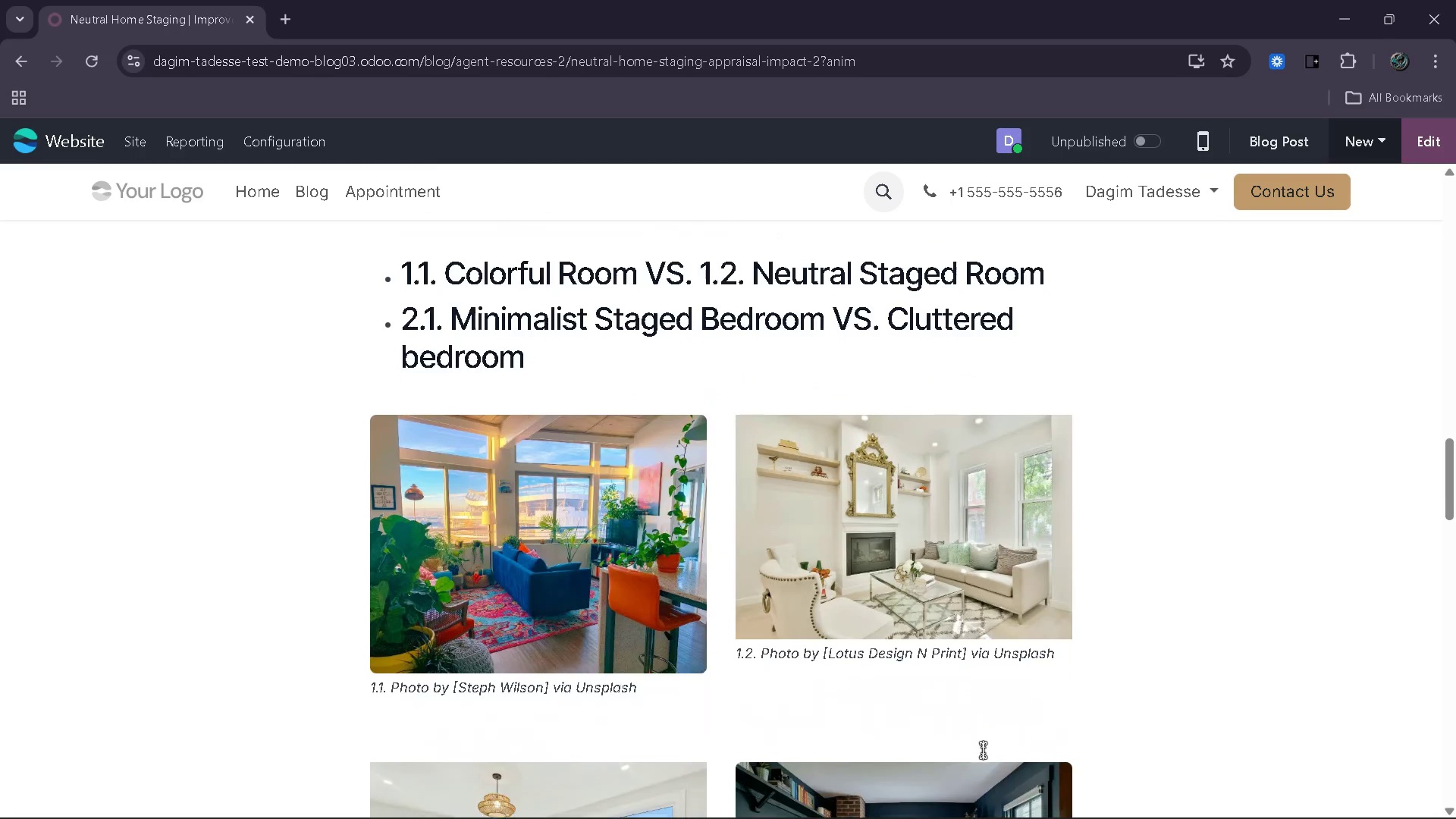 
wait(12.45)
 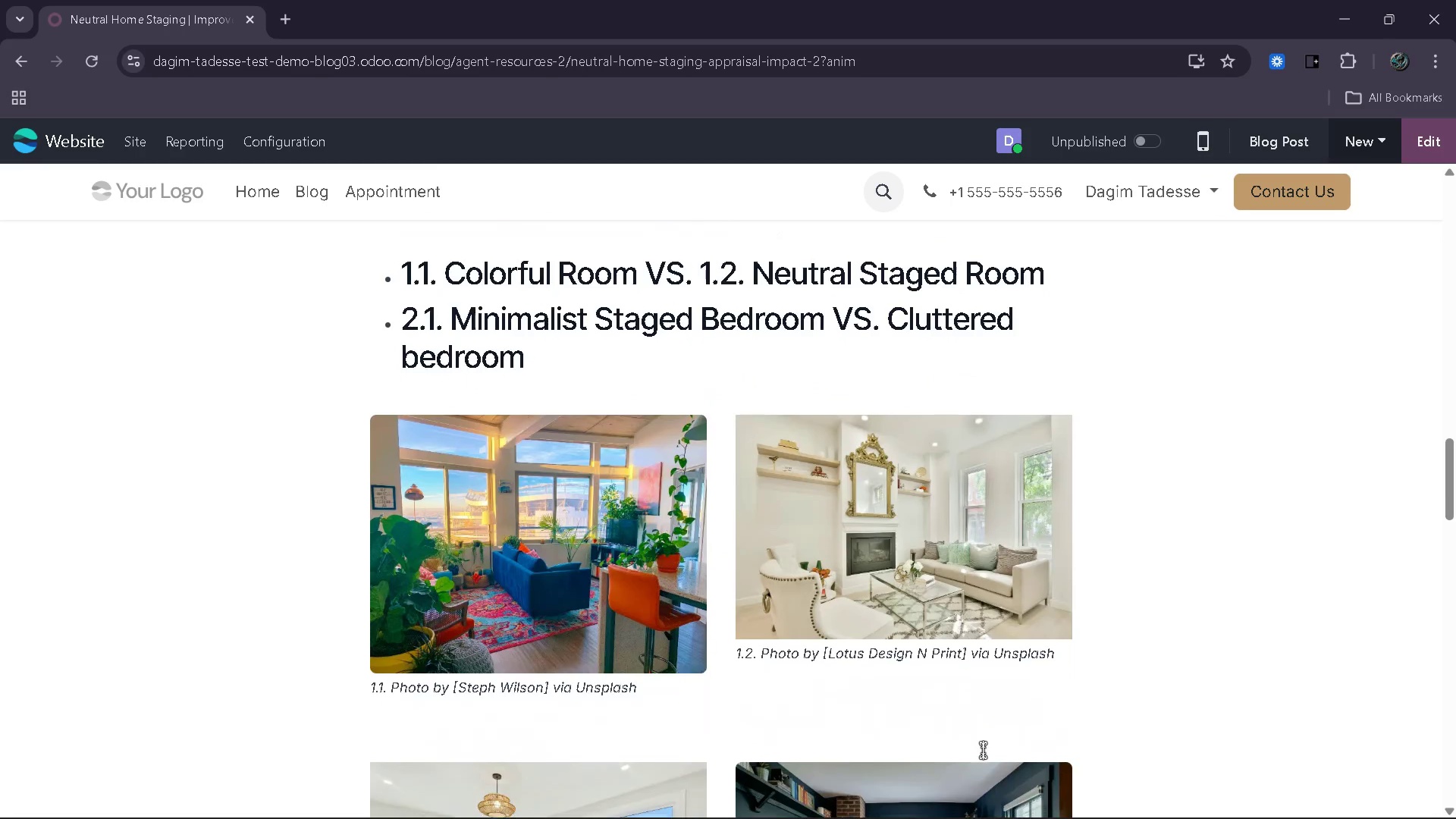 
left_click([1217, 128])
 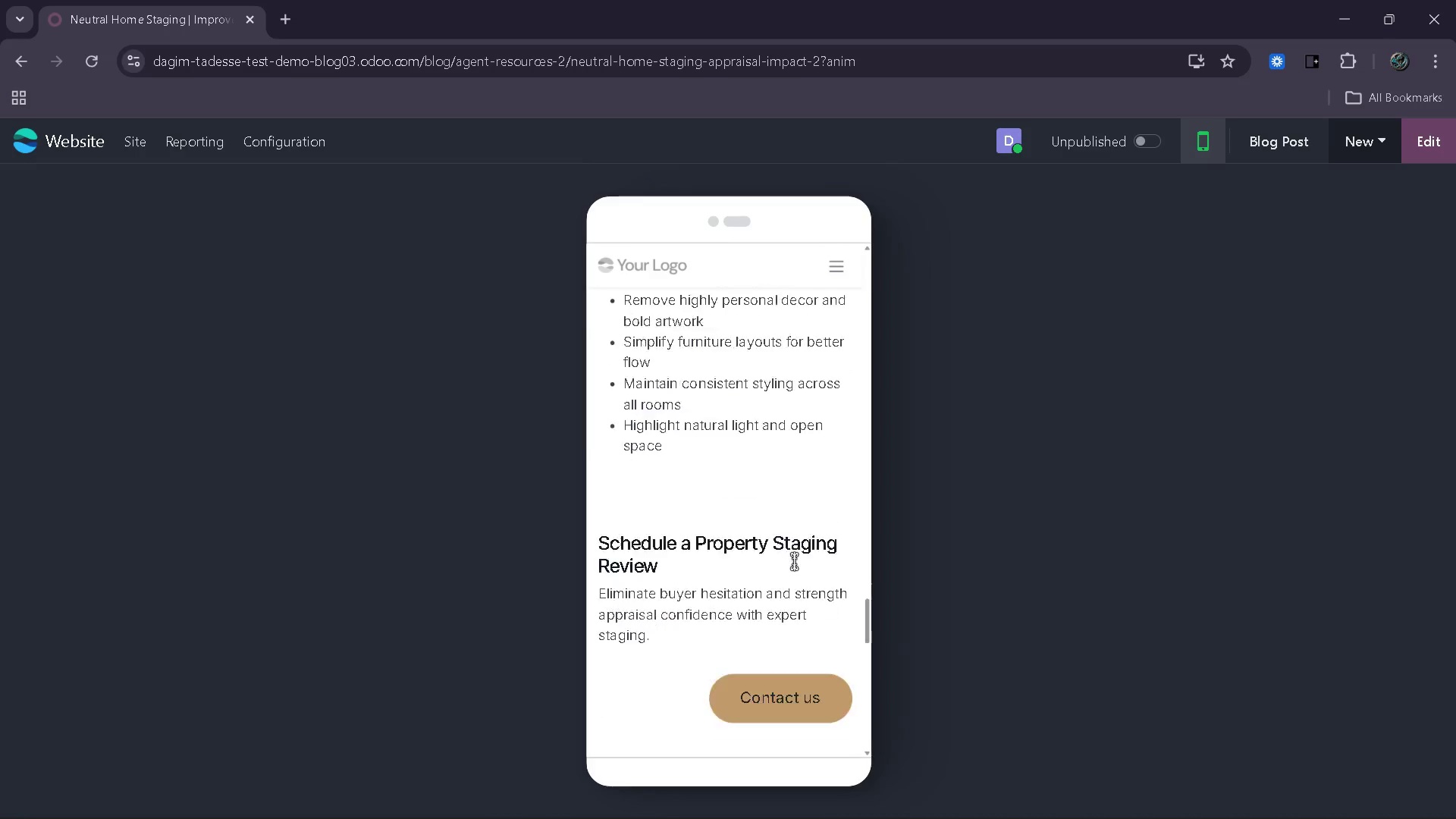 
wait(10.86)
 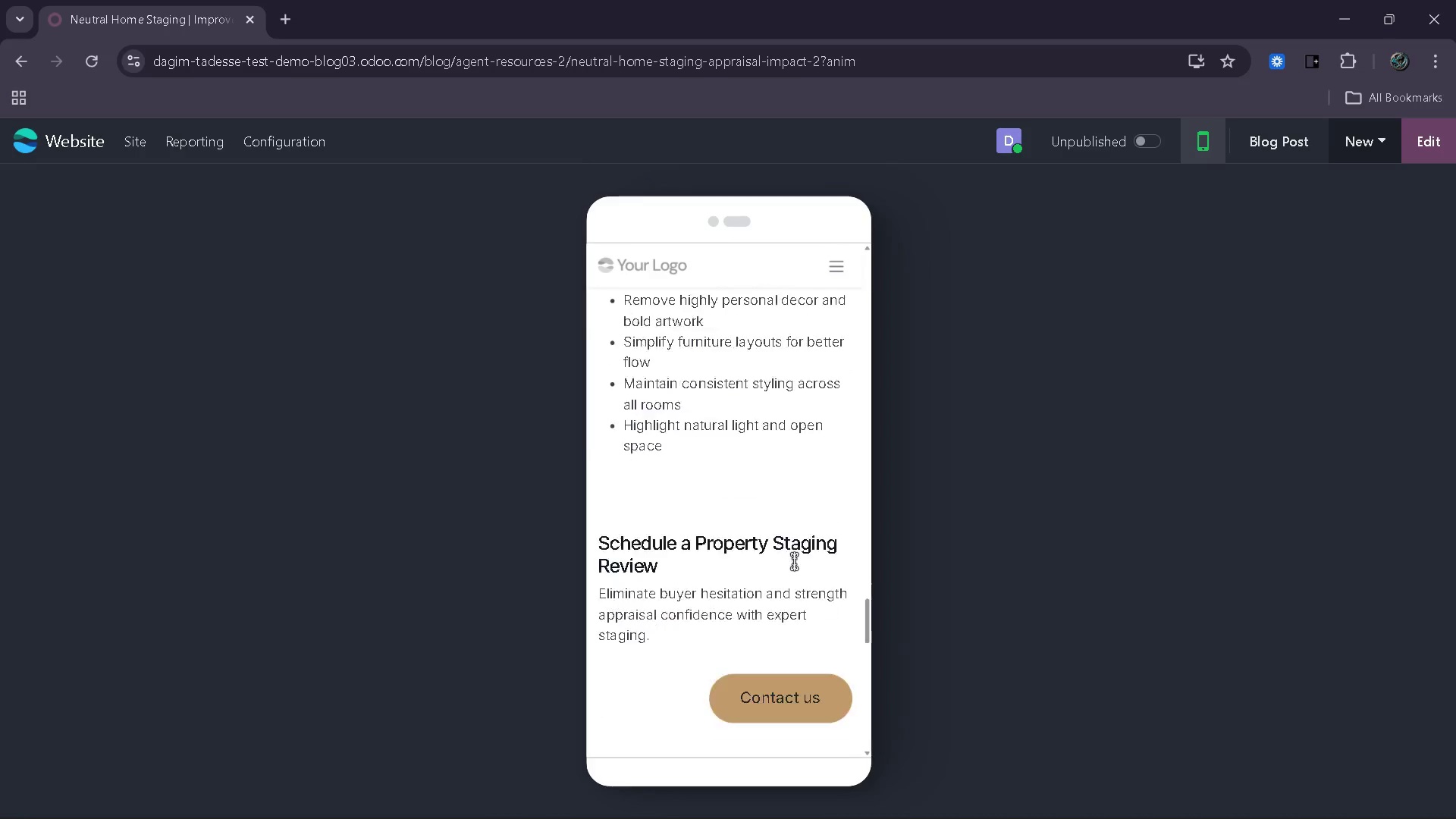 
left_click([1207, 147])
 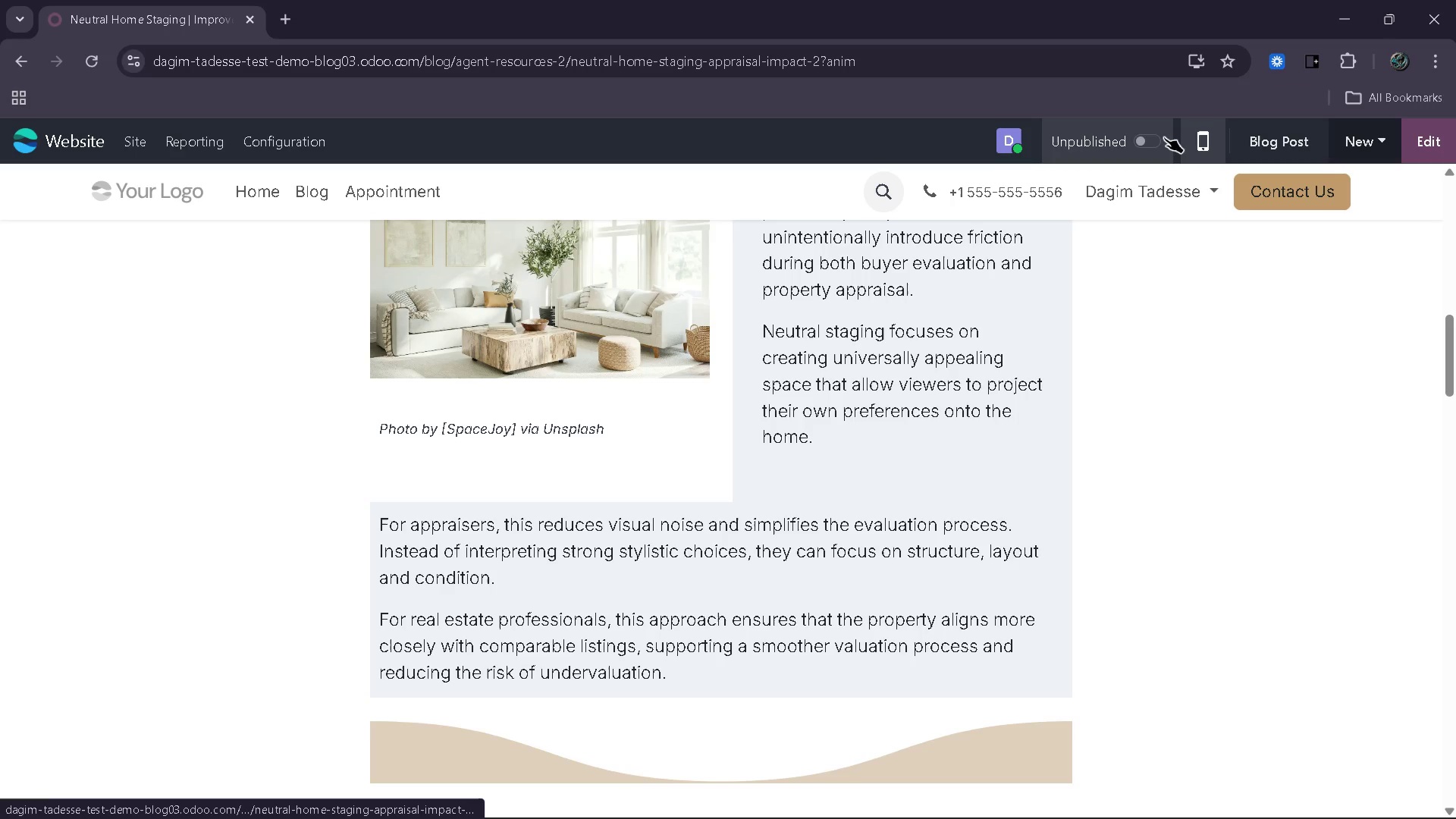 
left_click([1164, 137])
 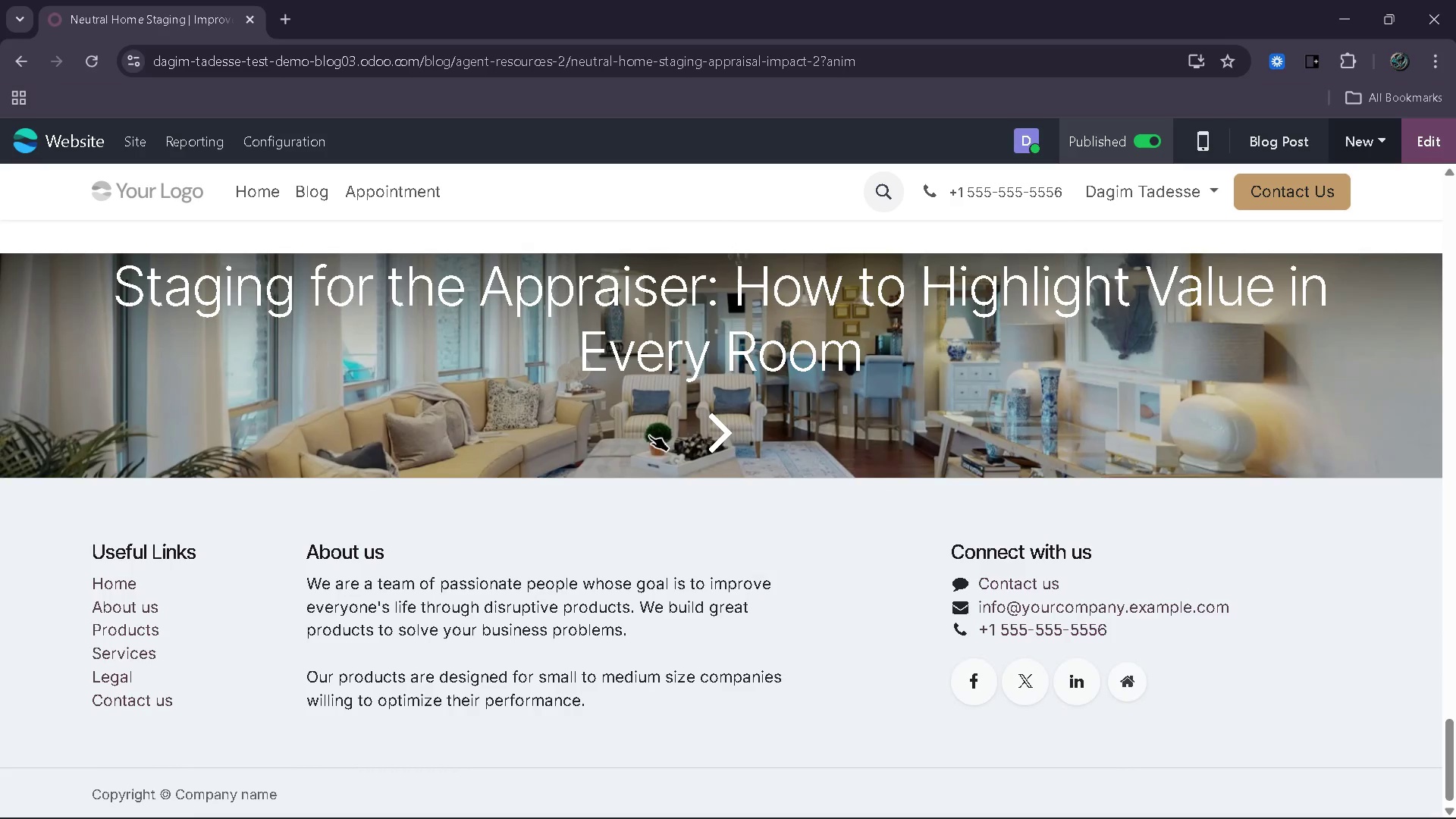 
left_click([726, 441])
 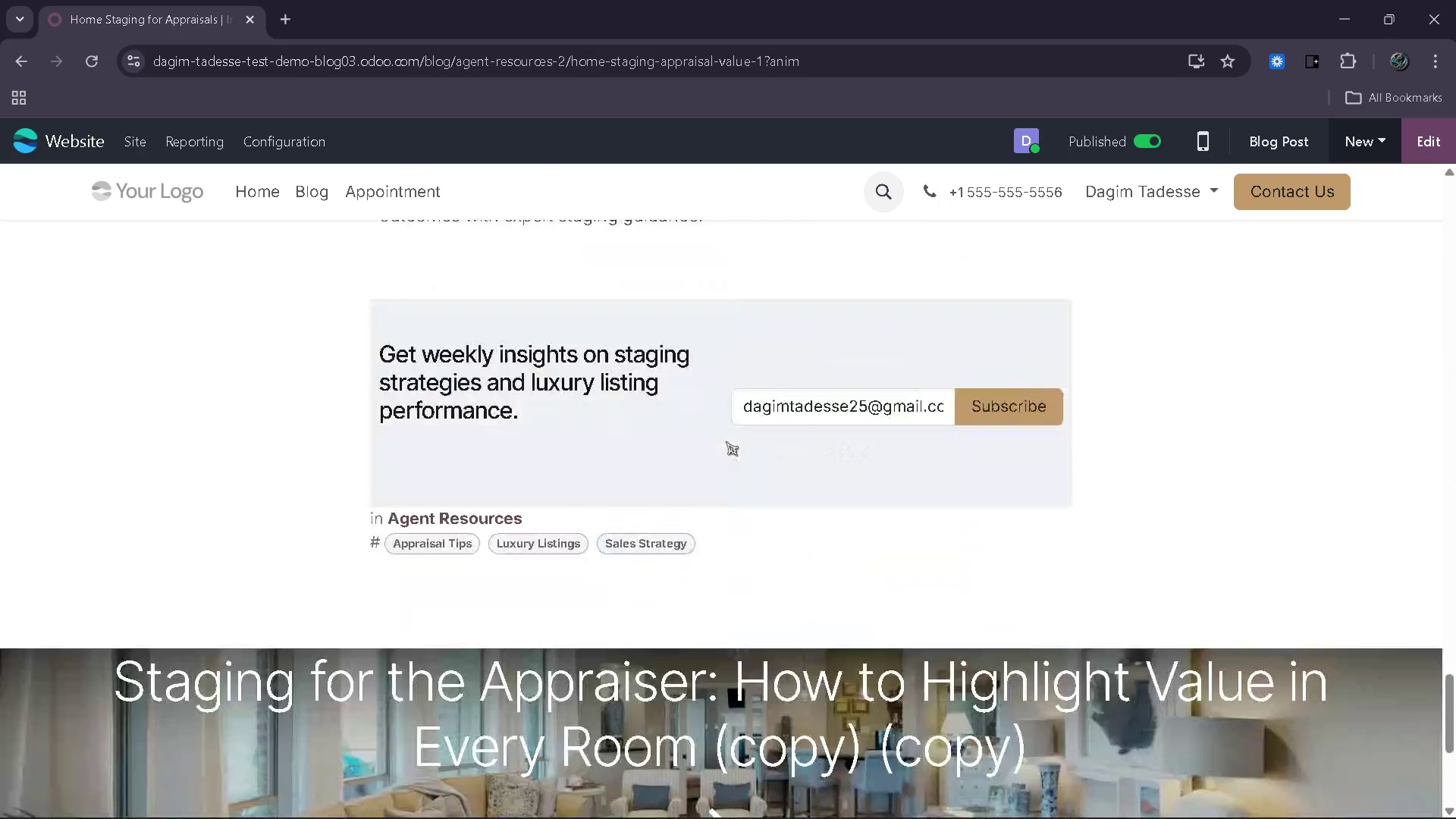 
left_click([719, 453])
 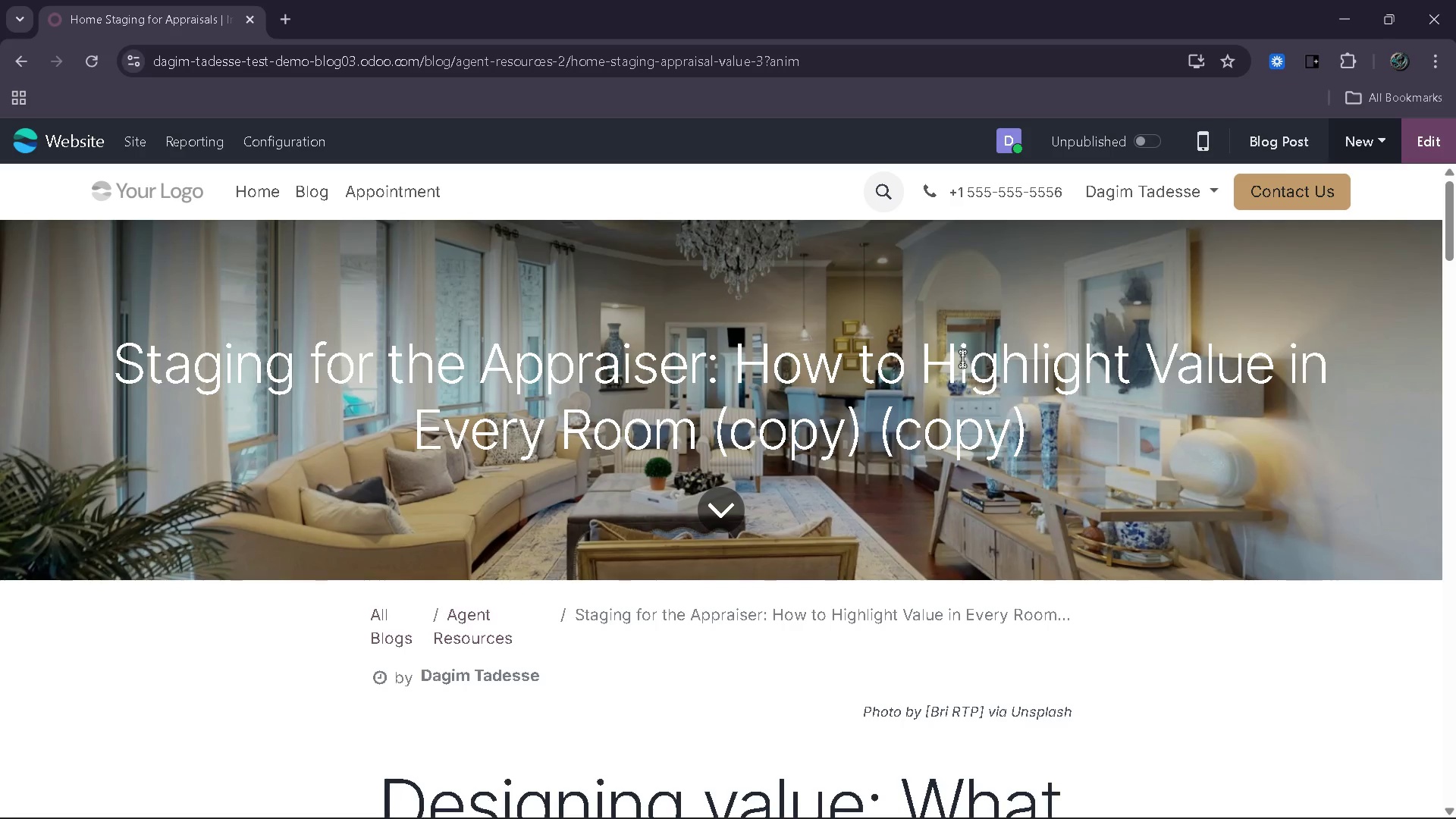 
left_click([1432, 136])
 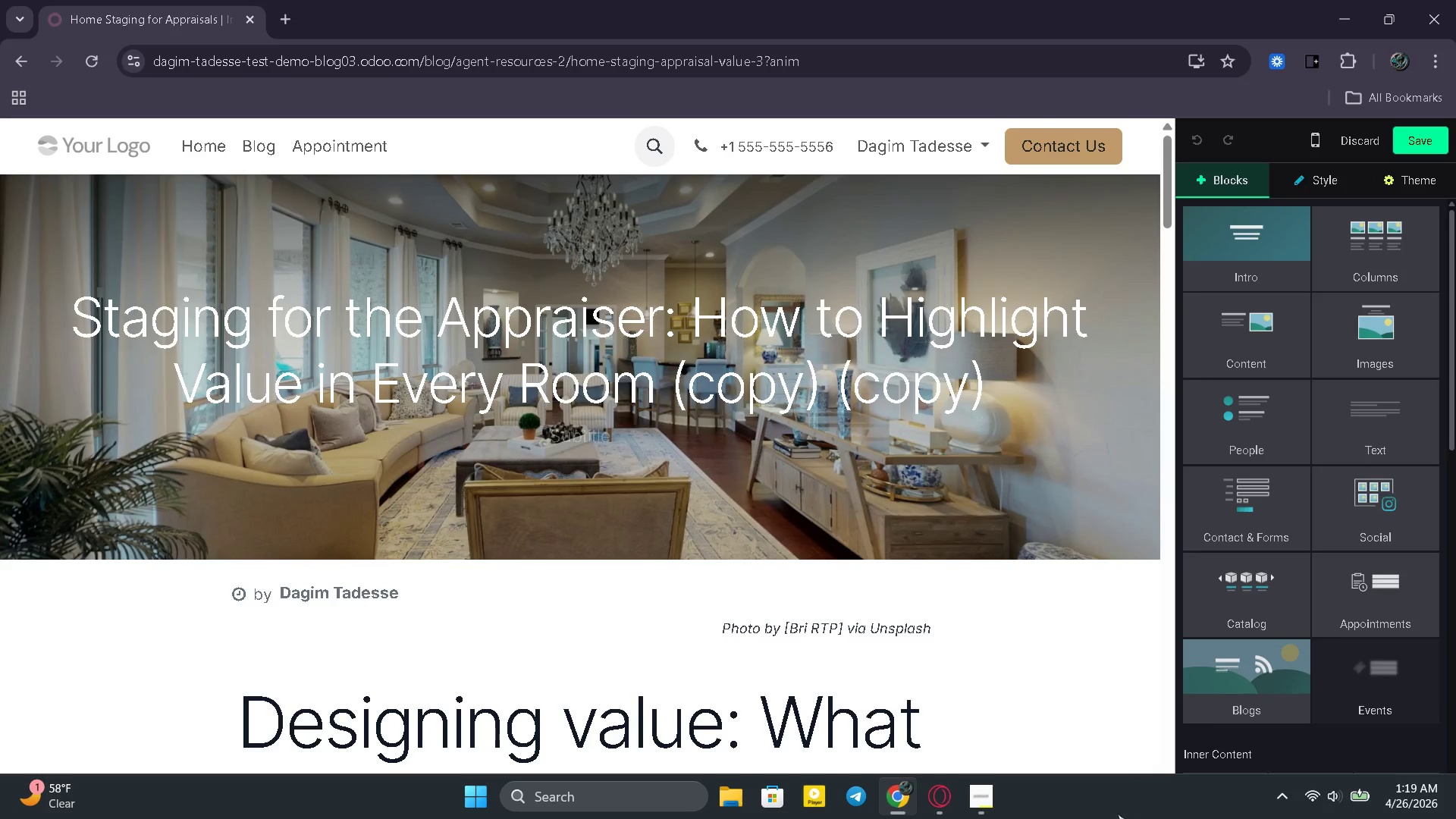 
left_click([987, 796])